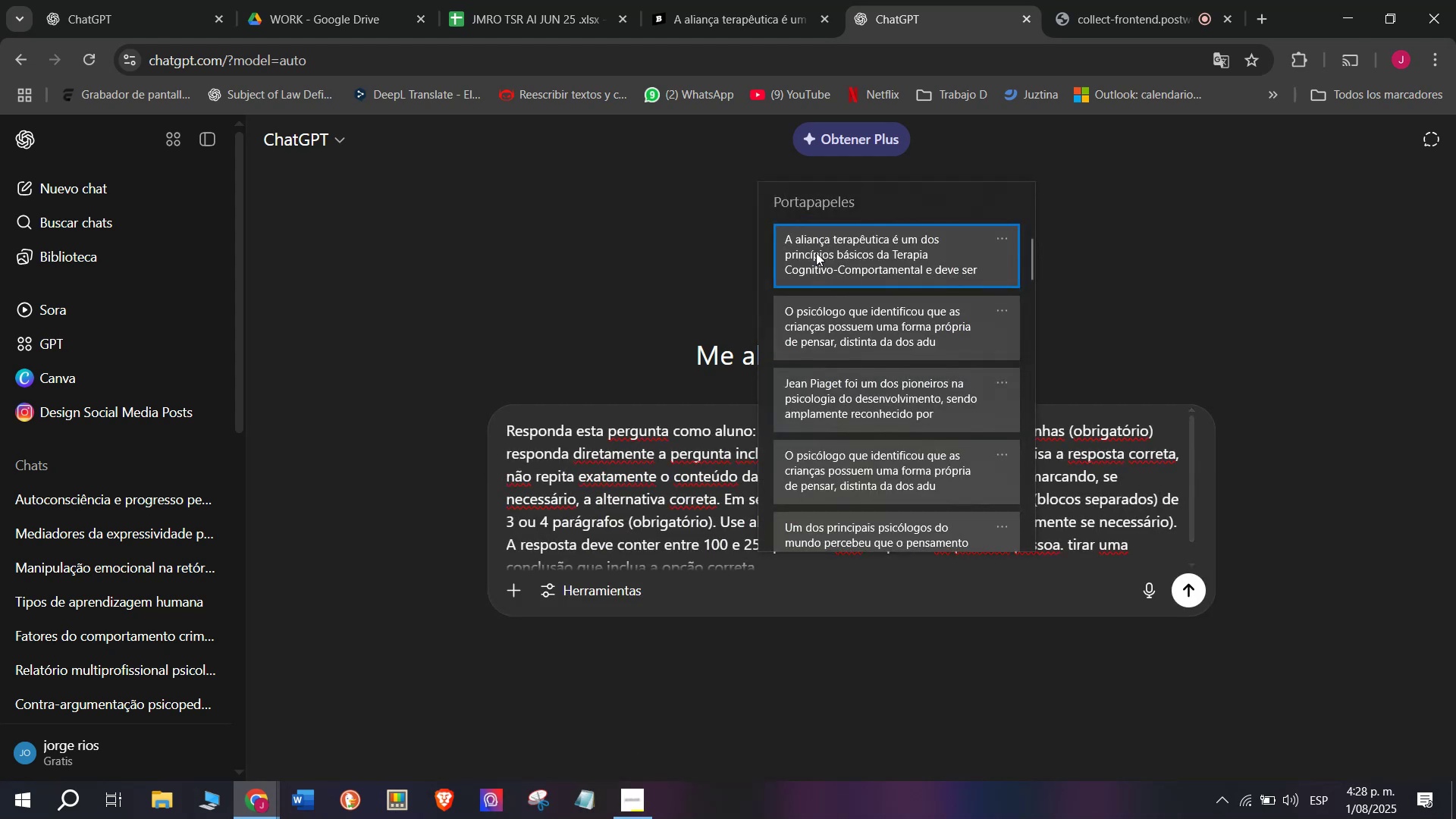 
key(Control+V)
 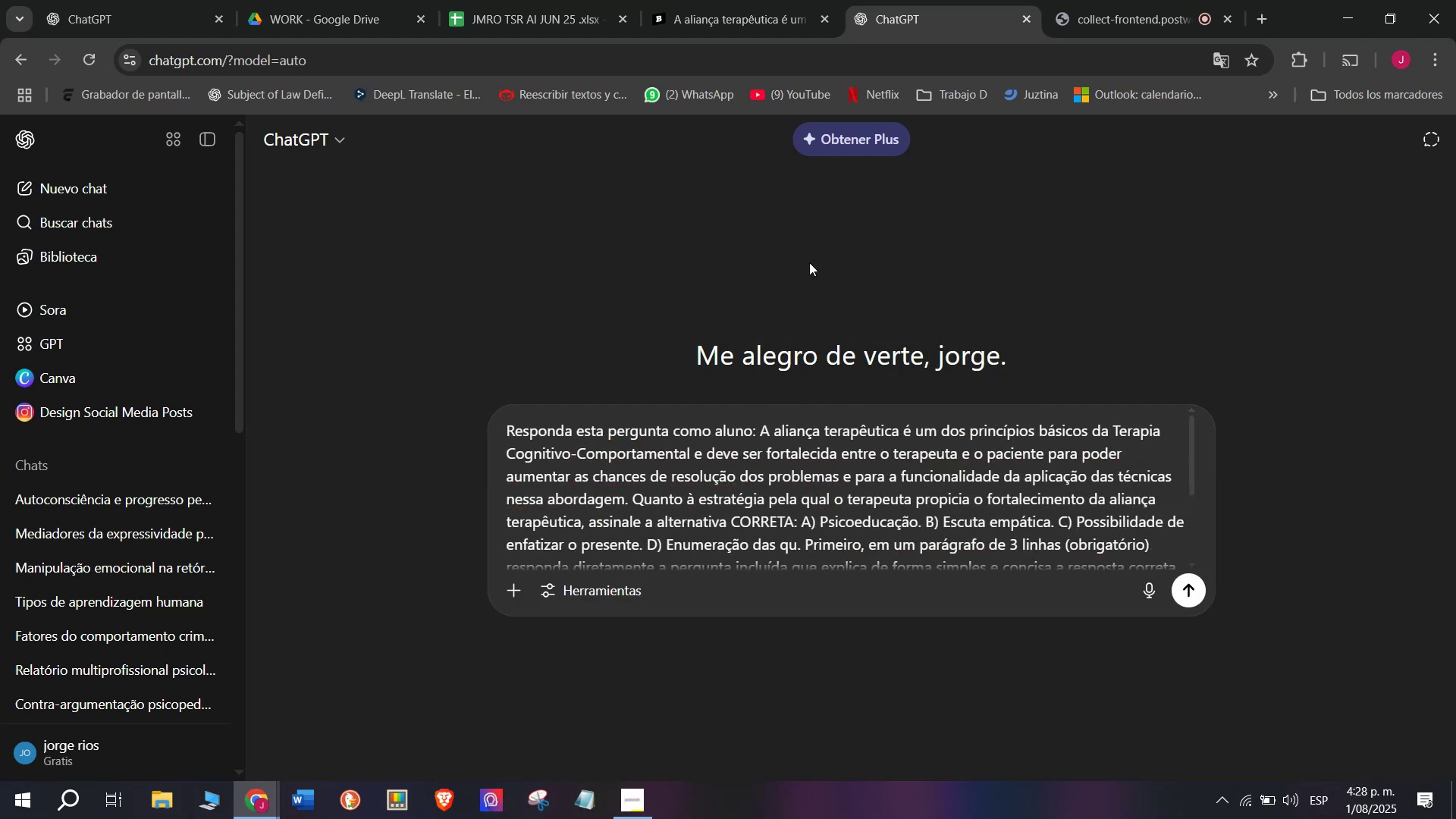 
key(Enter)
 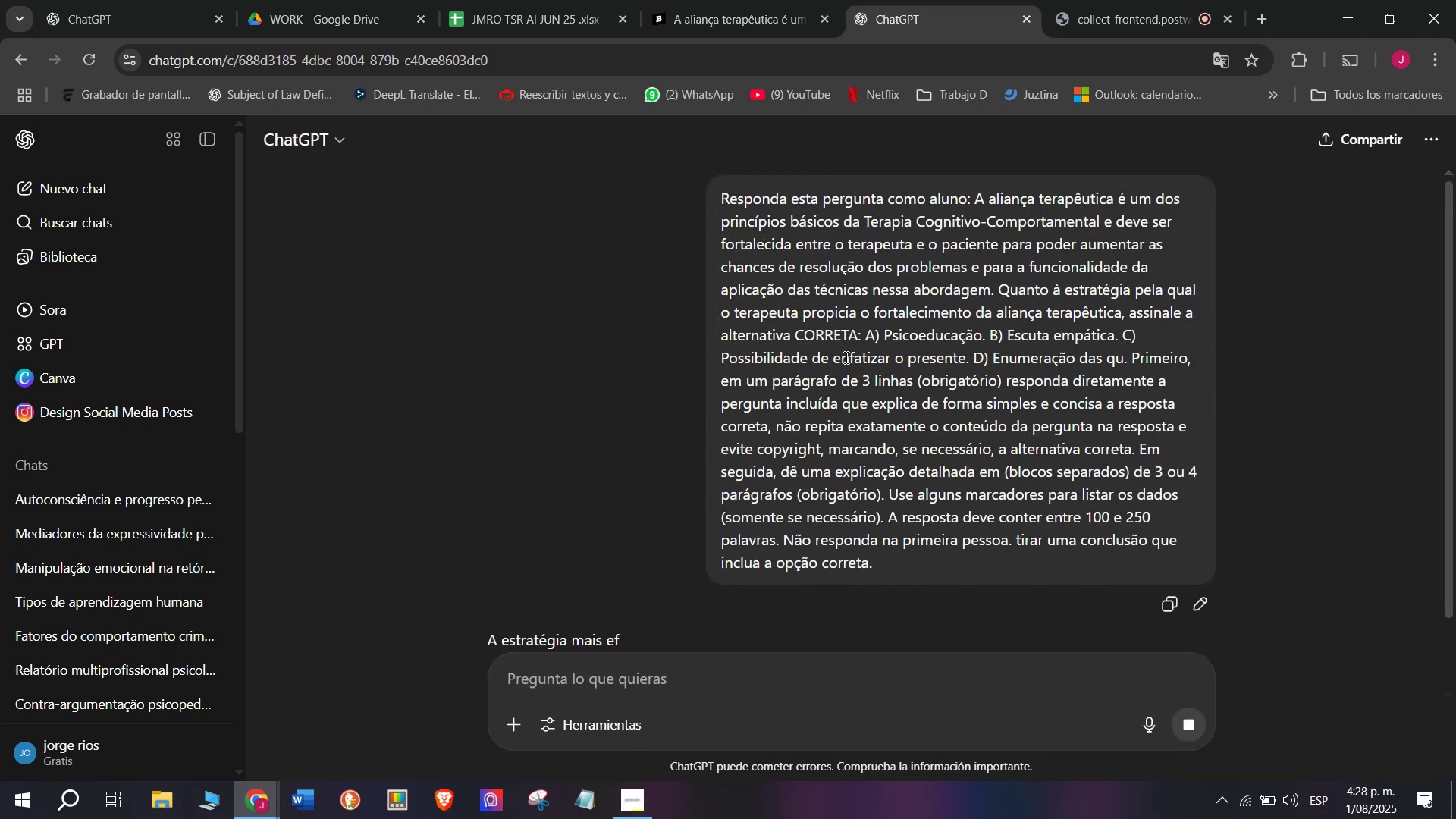 
scroll: coordinate [827, 375], scroll_direction: down, amount: 3.0
 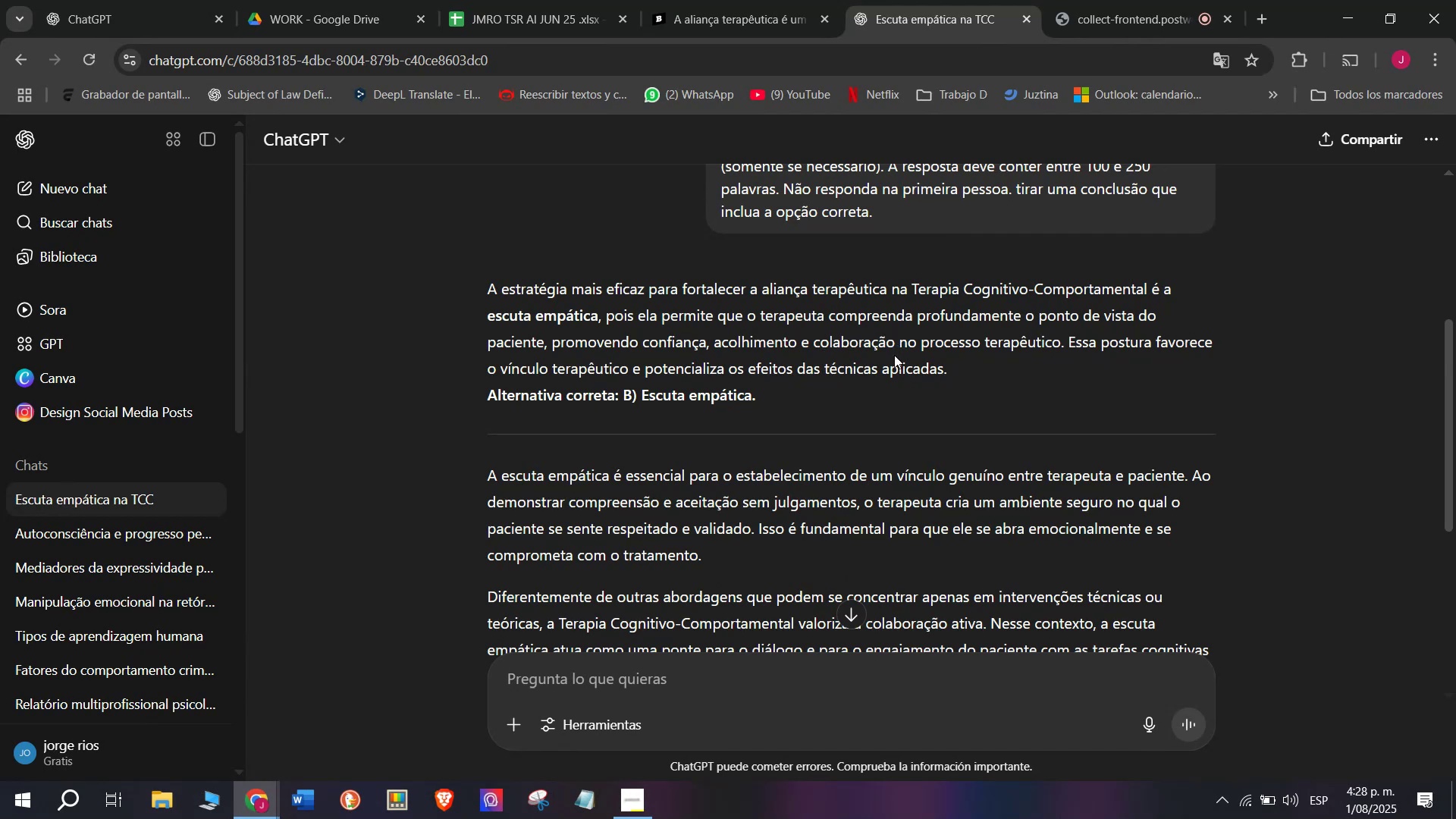 
left_click_drag(start_coordinate=[1065, 346], to_coordinate=[483, 275])
 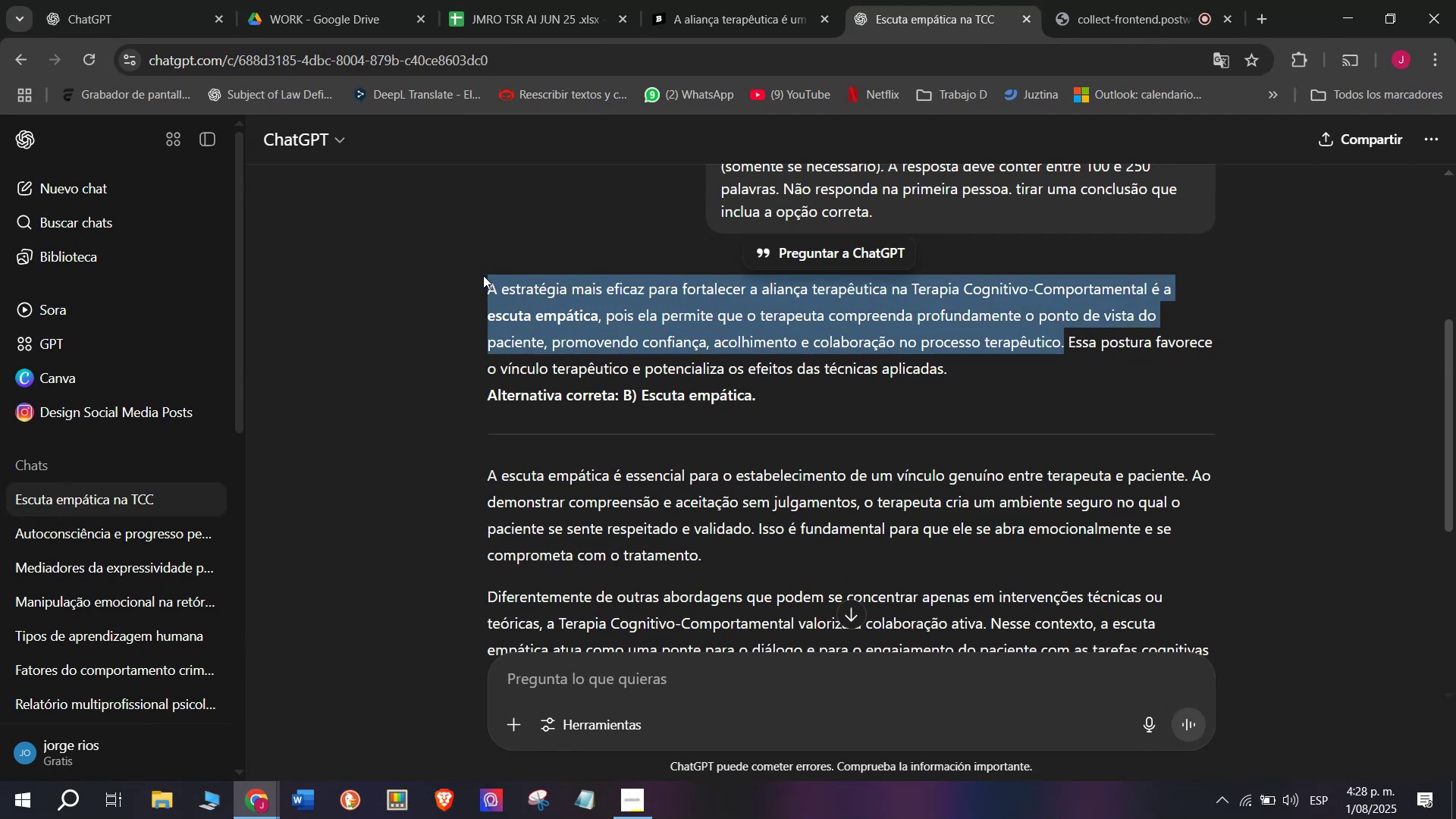 
key(Control+C)
 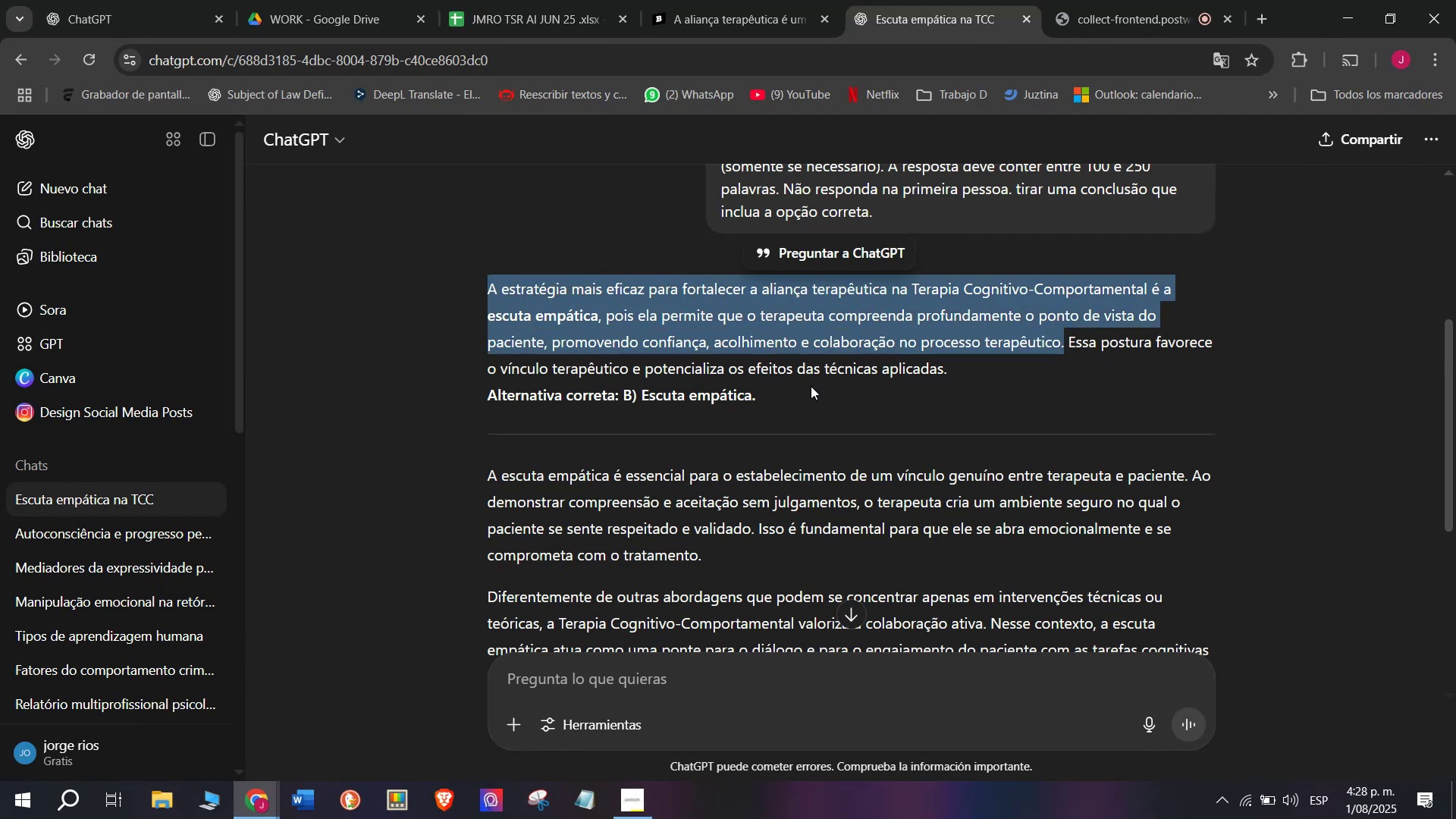 
scroll: coordinate [811, 385], scroll_direction: down, amount: 1.0
 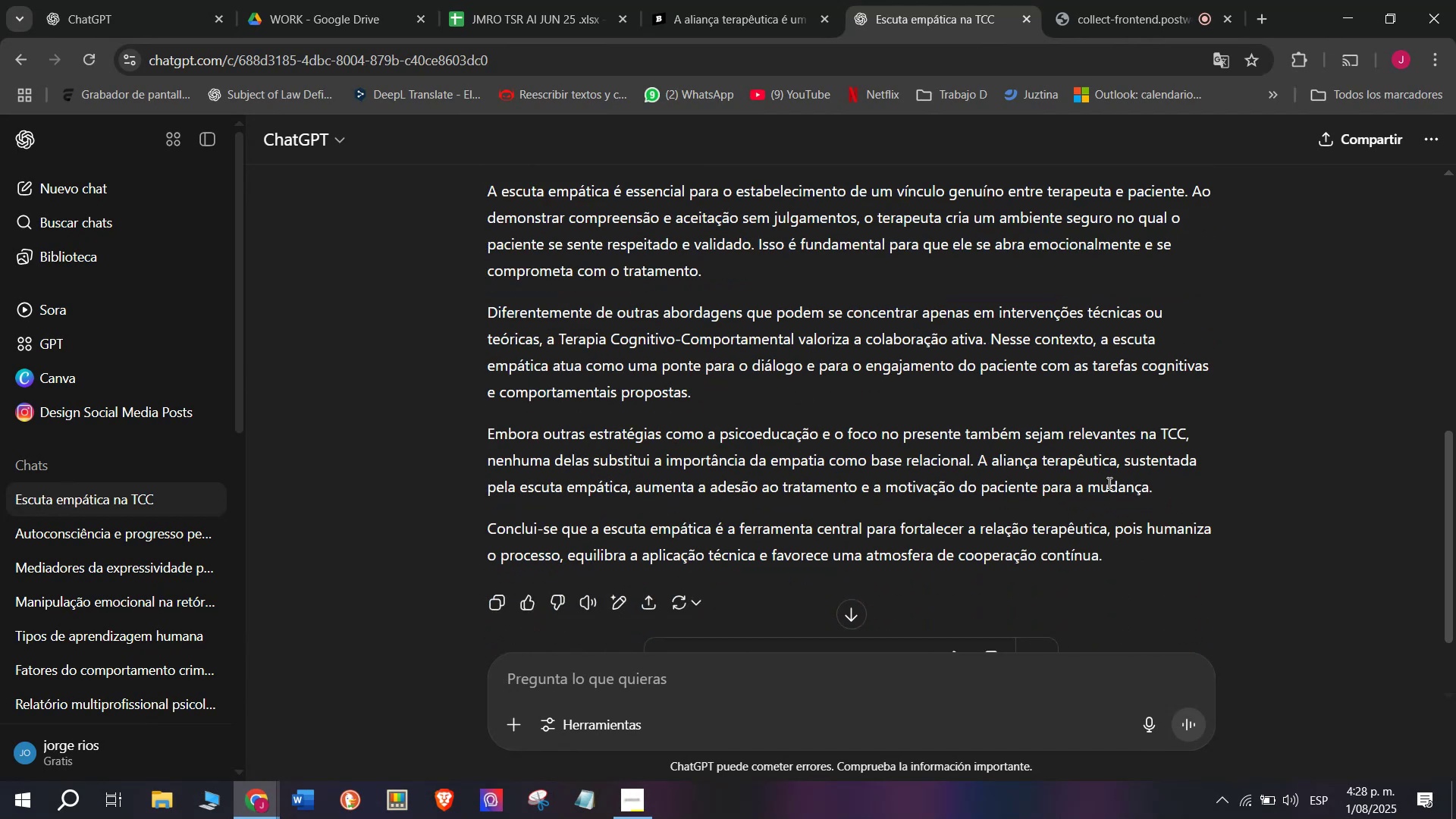 
left_click_drag(start_coordinate=[1160, 495], to_coordinate=[485, 200])
 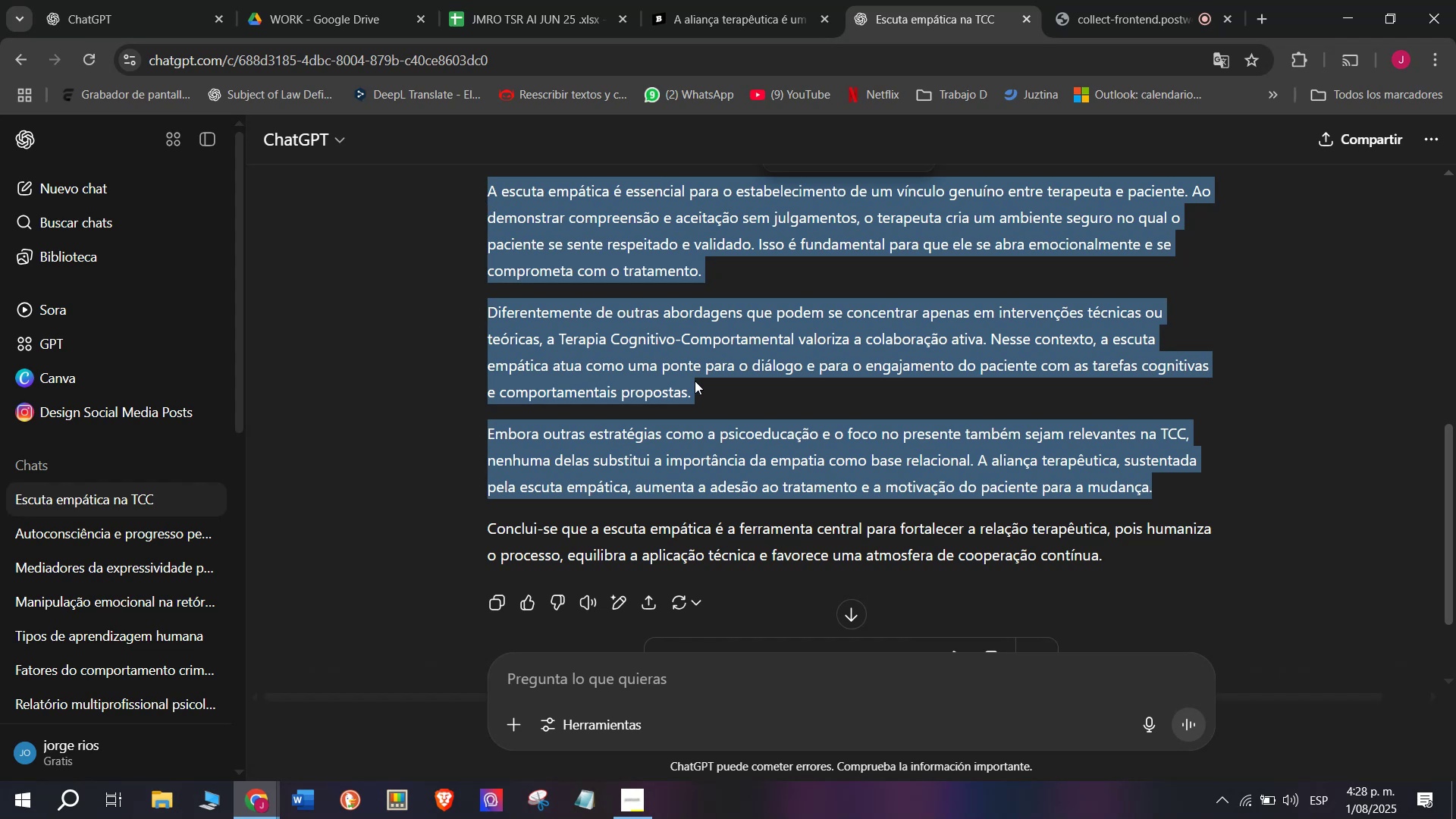 
scroll: coordinate [695, 381], scroll_direction: up, amount: 1.0
 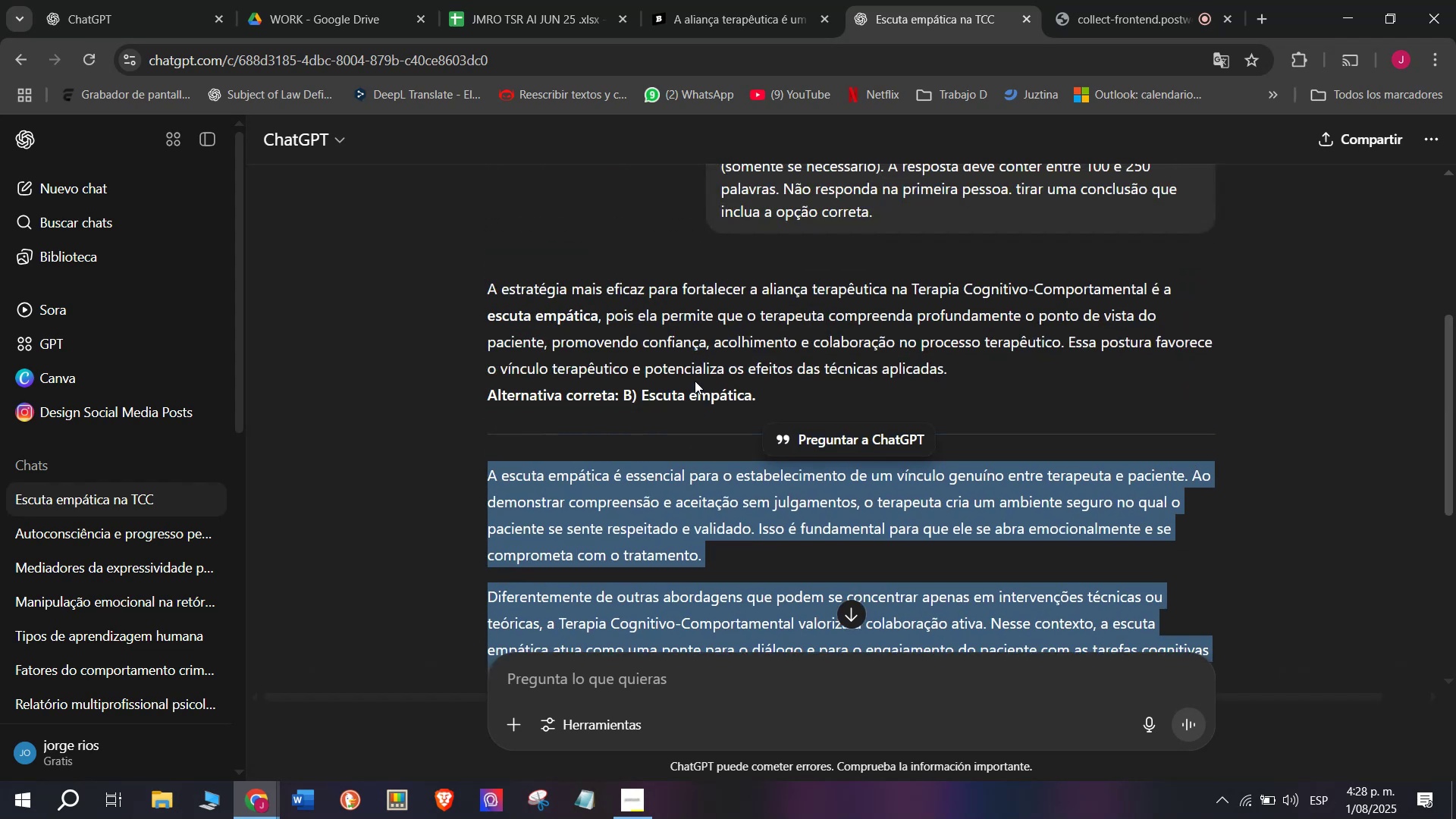 
key(Control+C)
 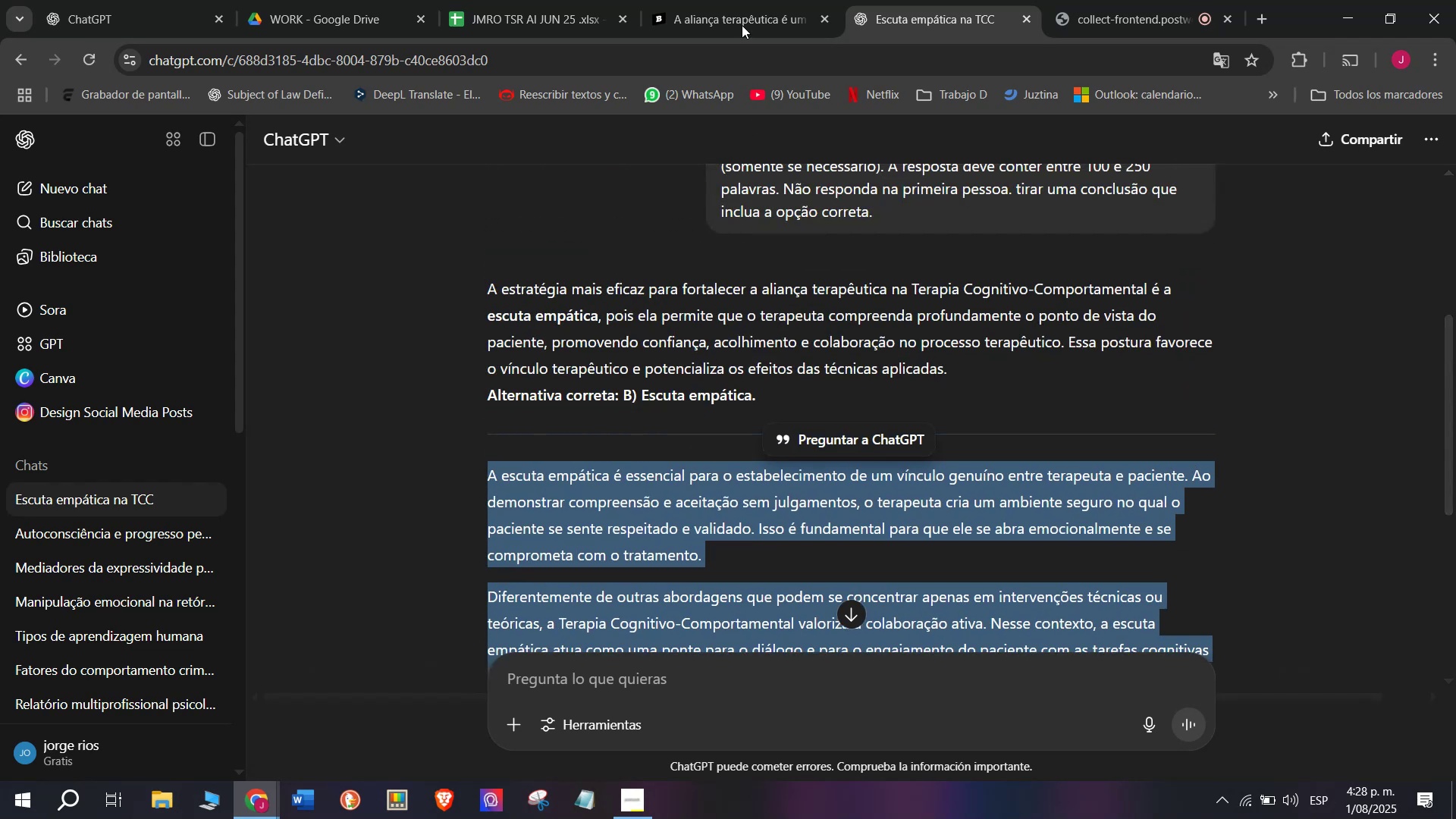 
left_click([735, 0])
 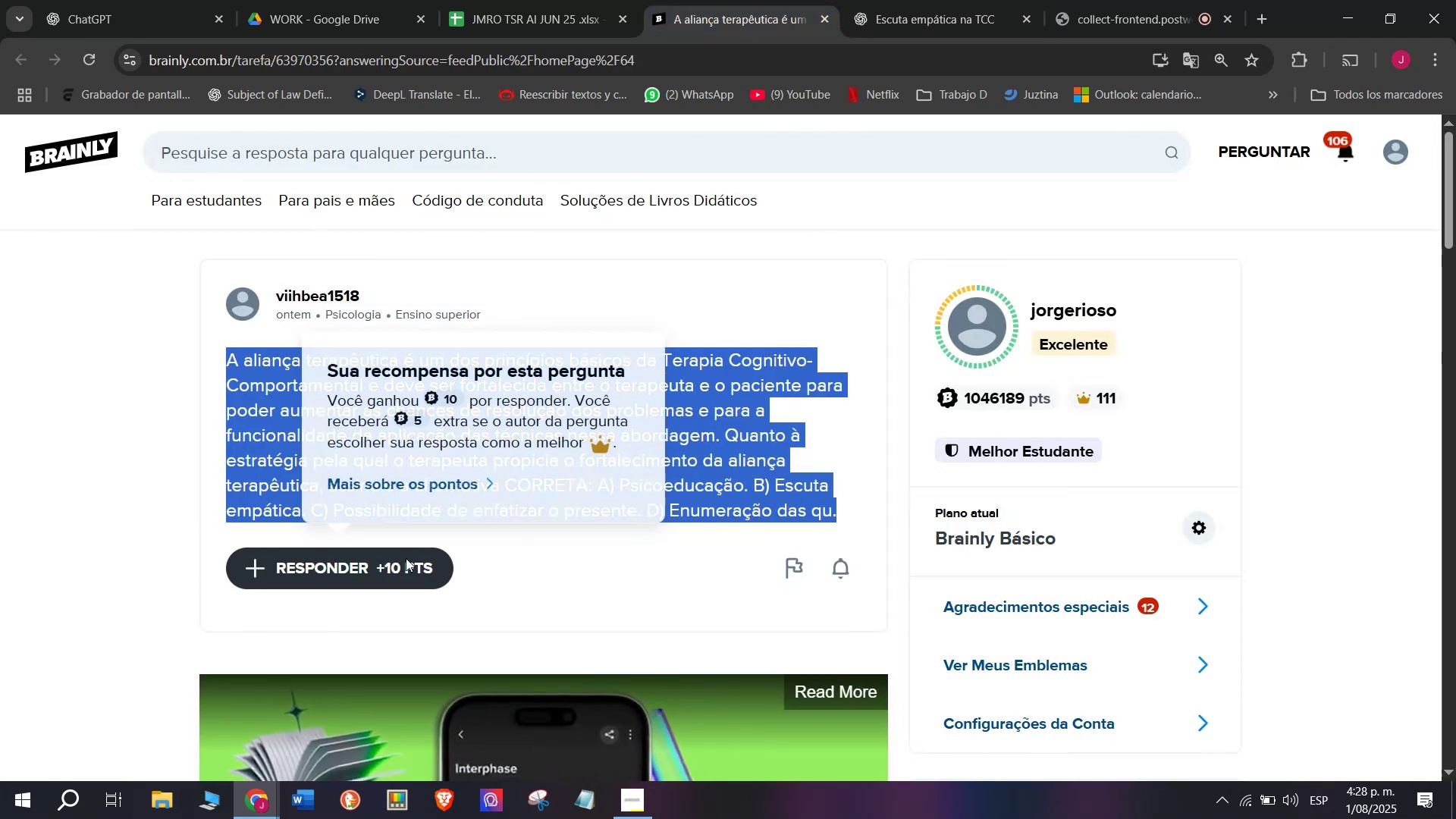 
left_click_drag(start_coordinate=[704, 430], to_coordinate=[539, 230])
 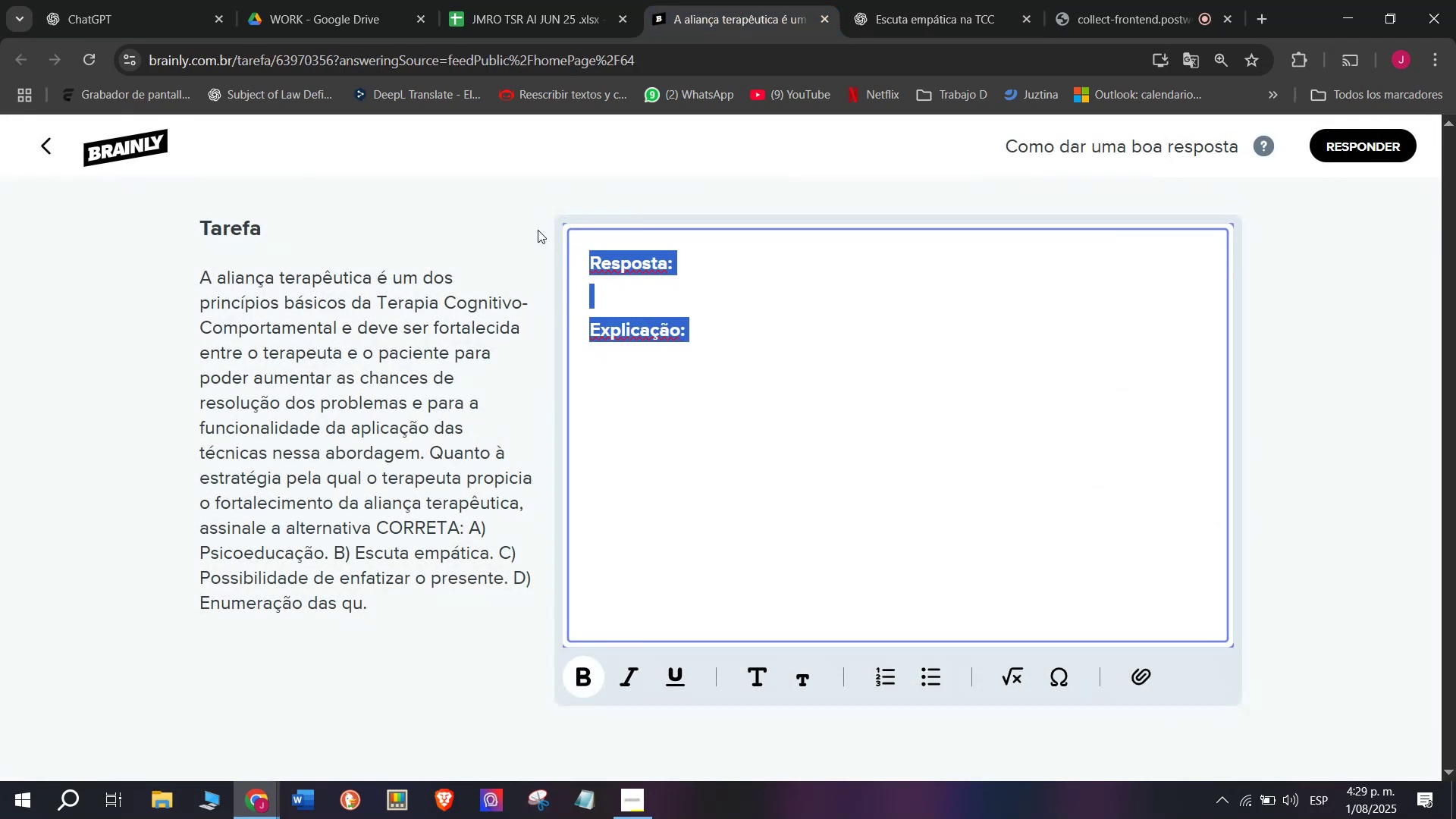 
key(Meta+V)
 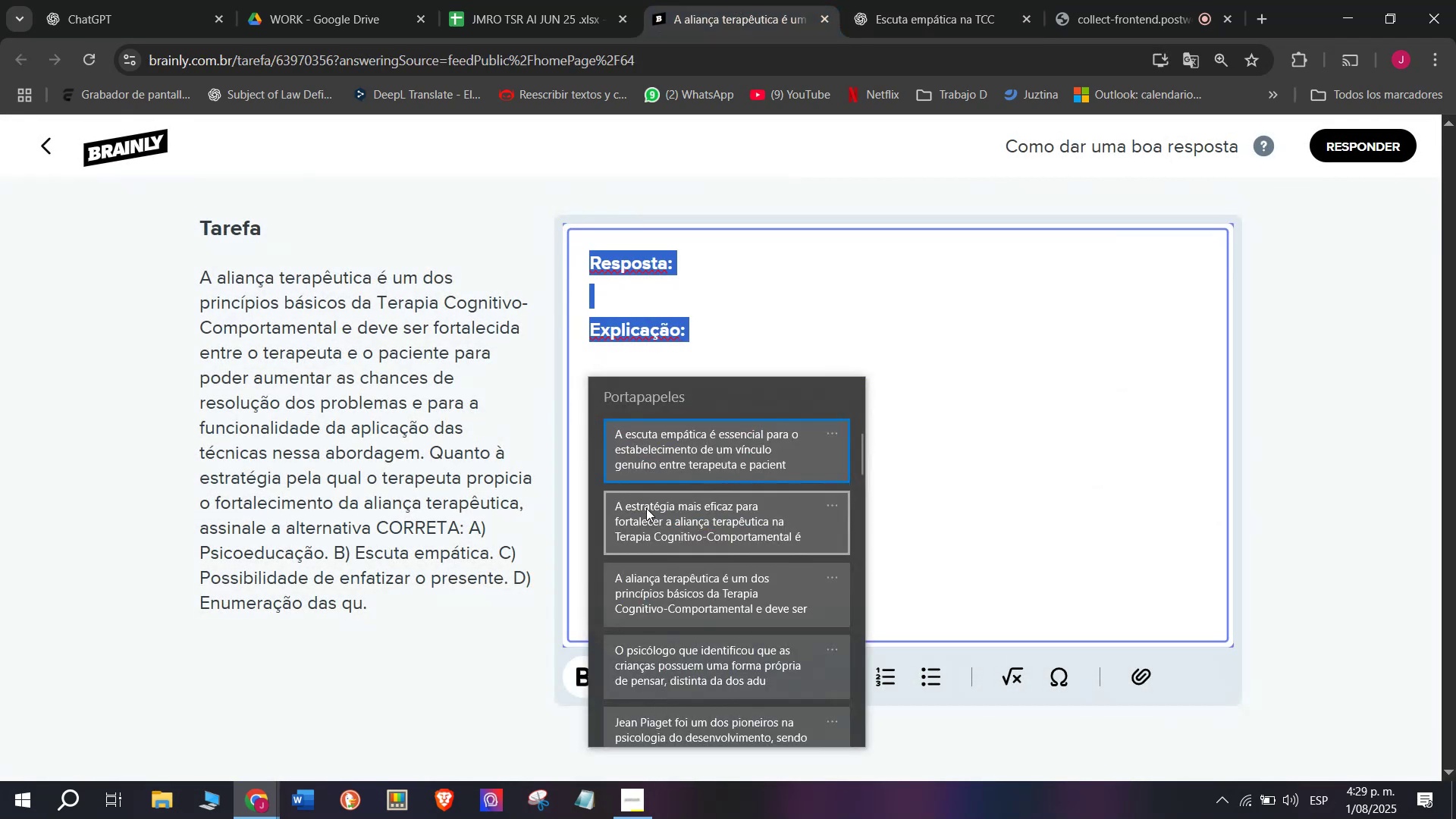 
key(Control+ControlLeft)
 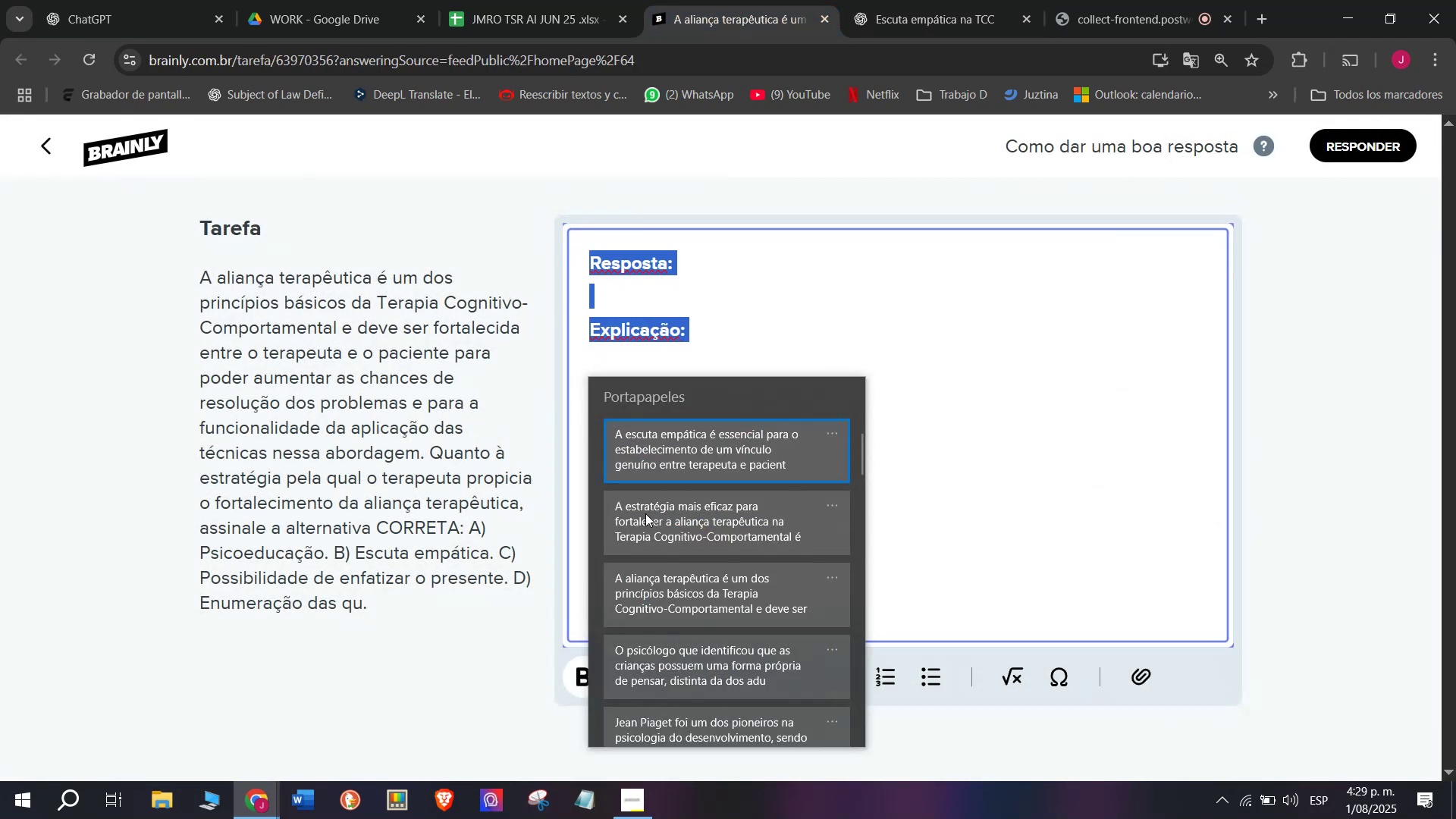 
key(Control+V)
 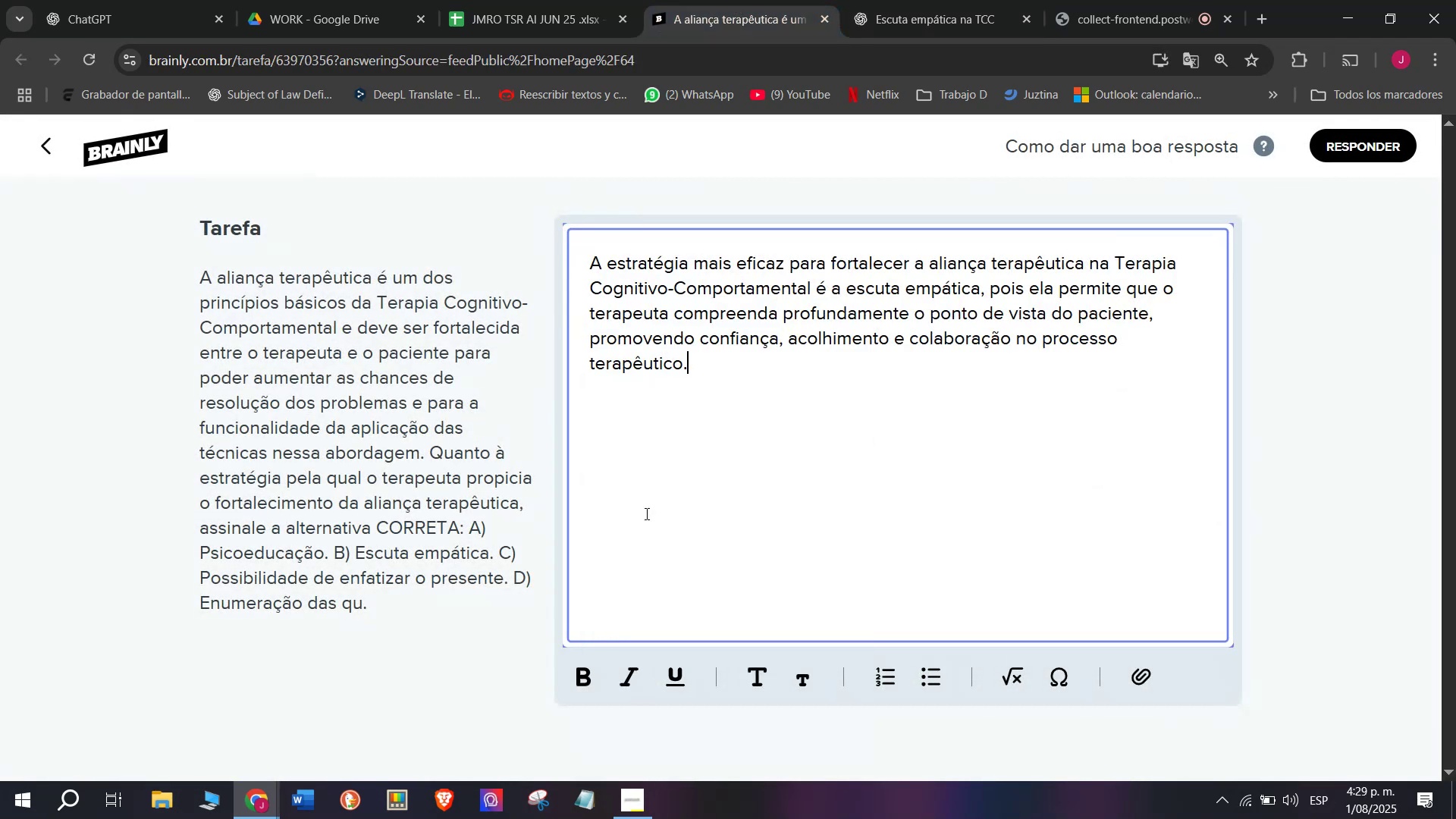 
key(Enter)
 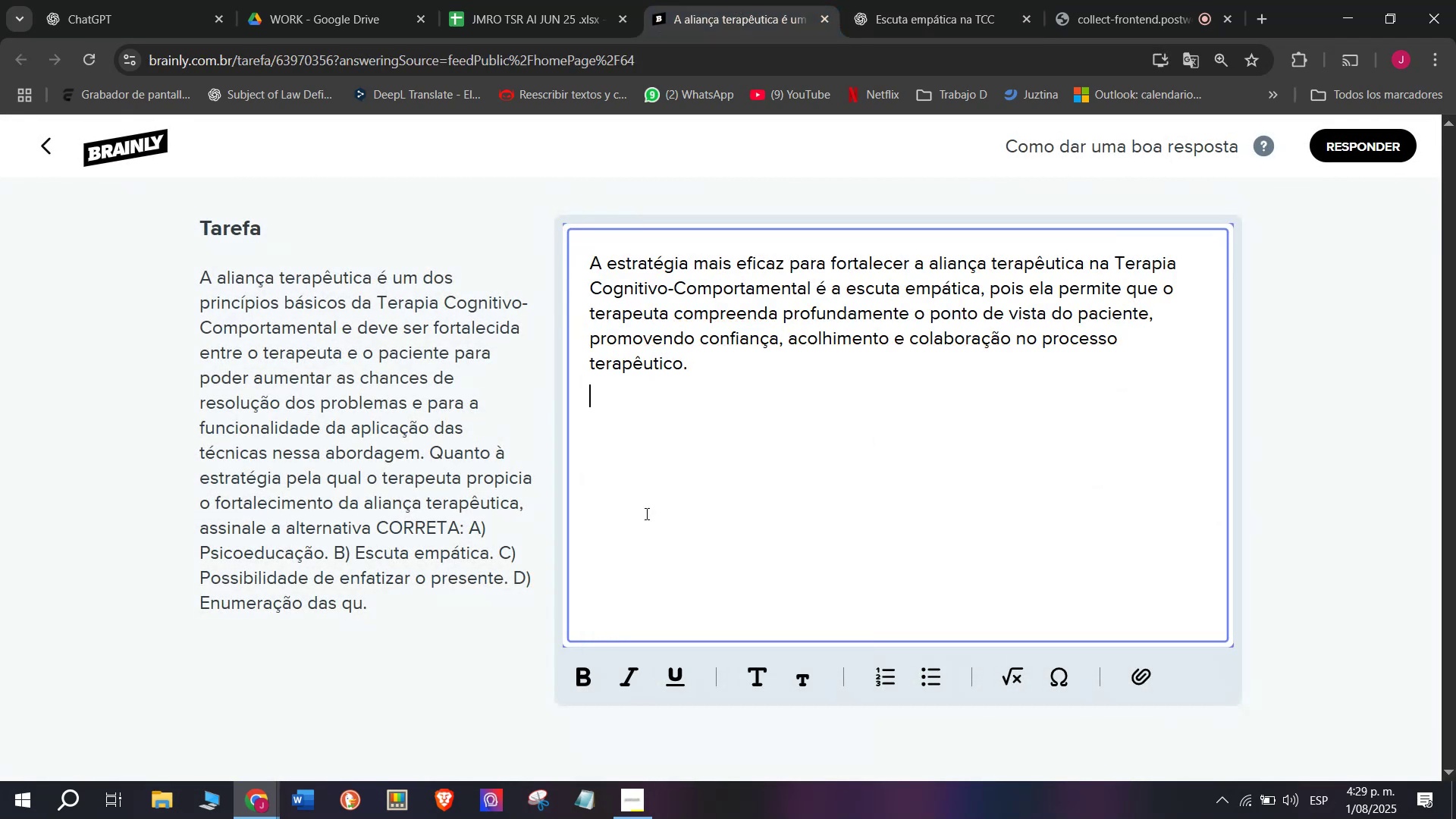 
key(Enter)
 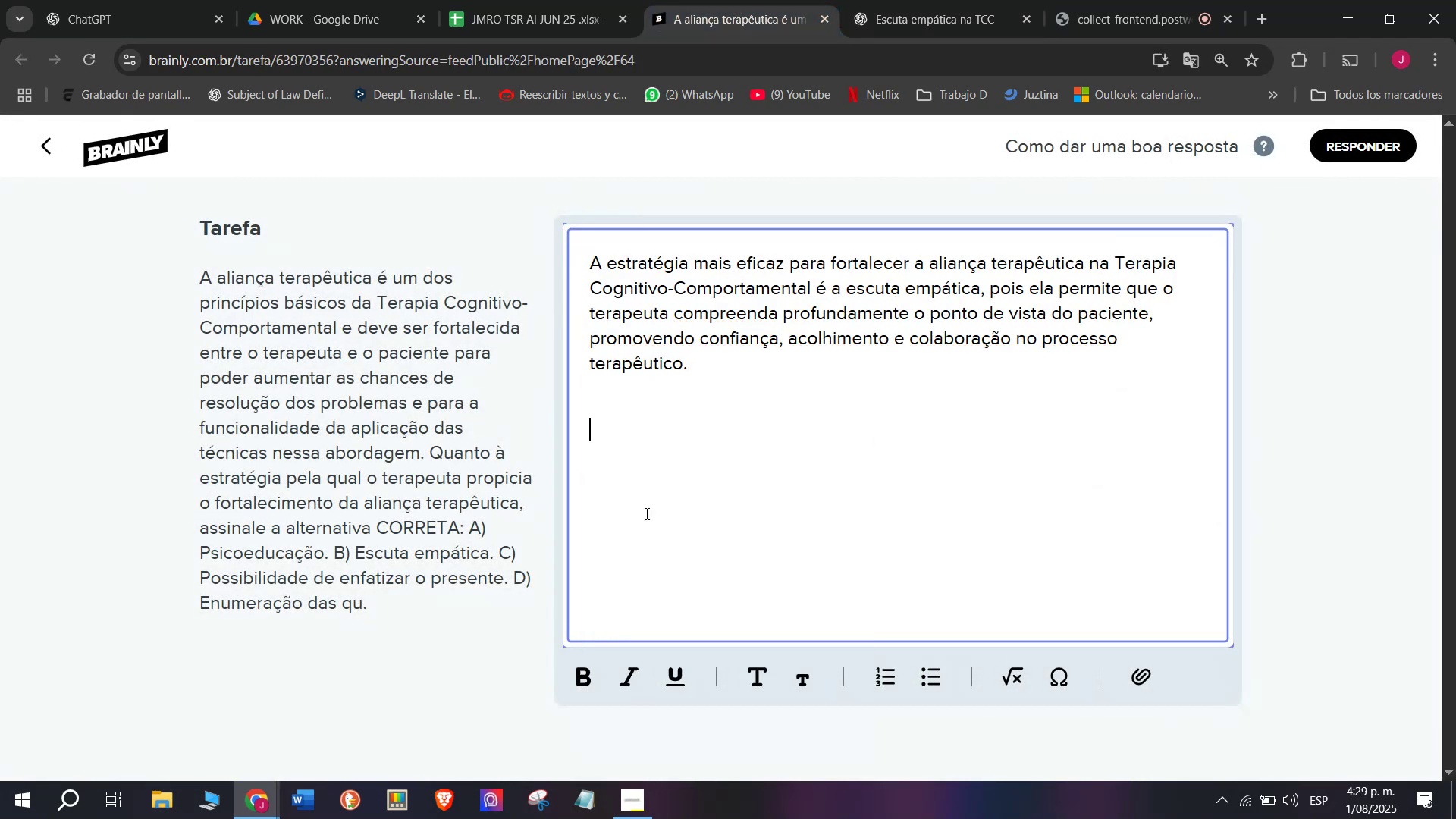 
key(Meta+MetaLeft)
 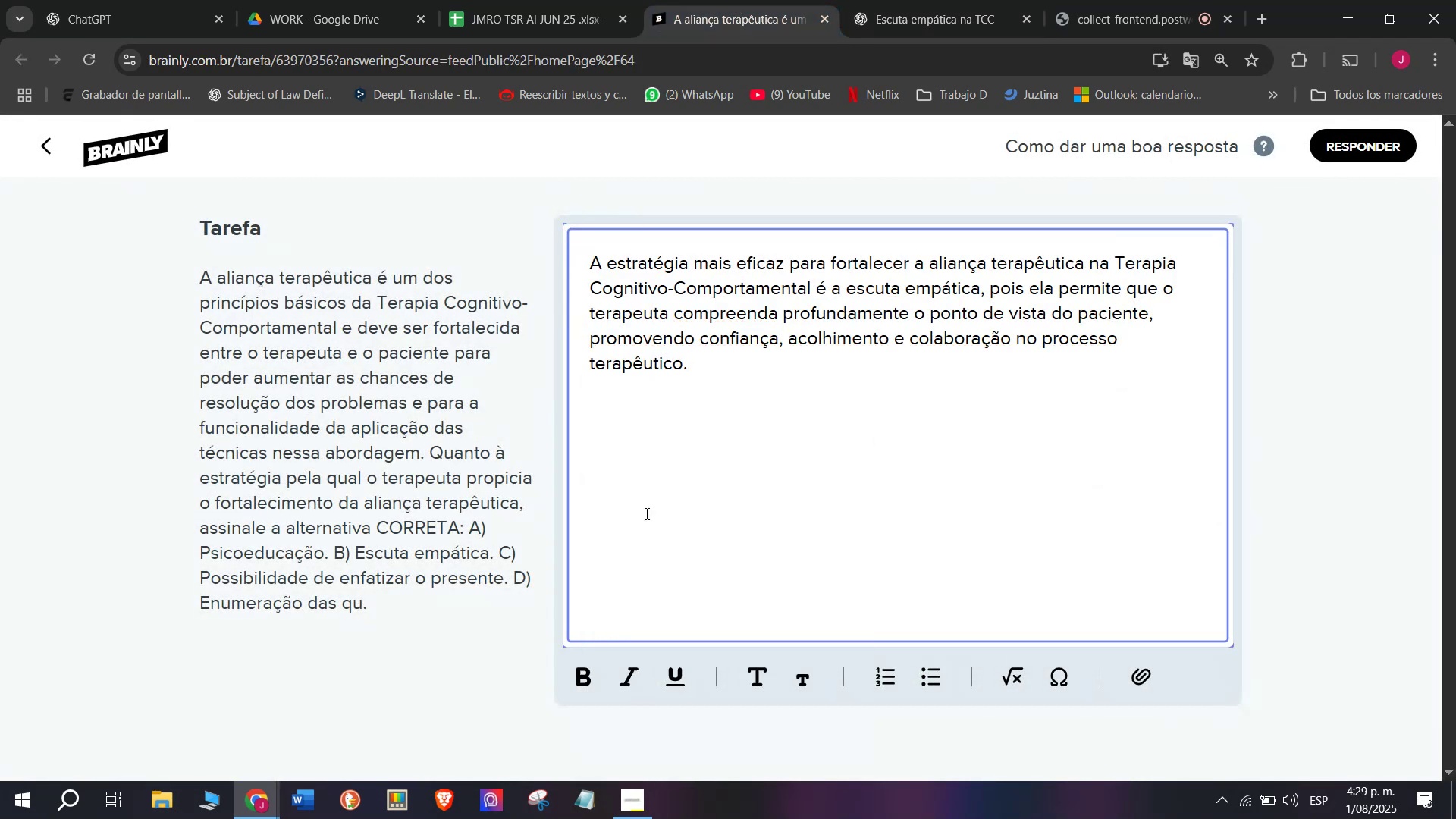 
key(Meta+V)
 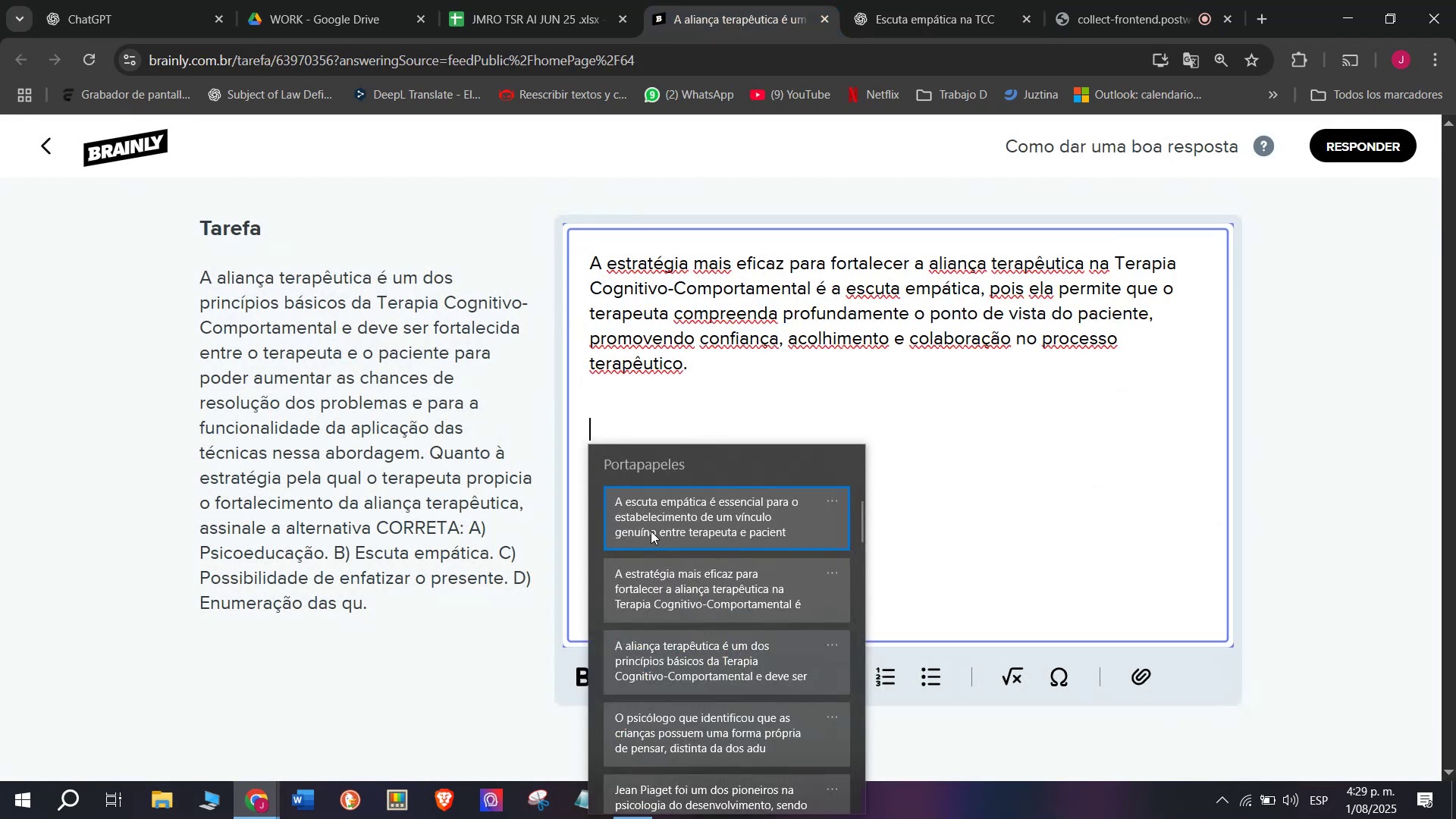 
key(Control+ControlLeft)
 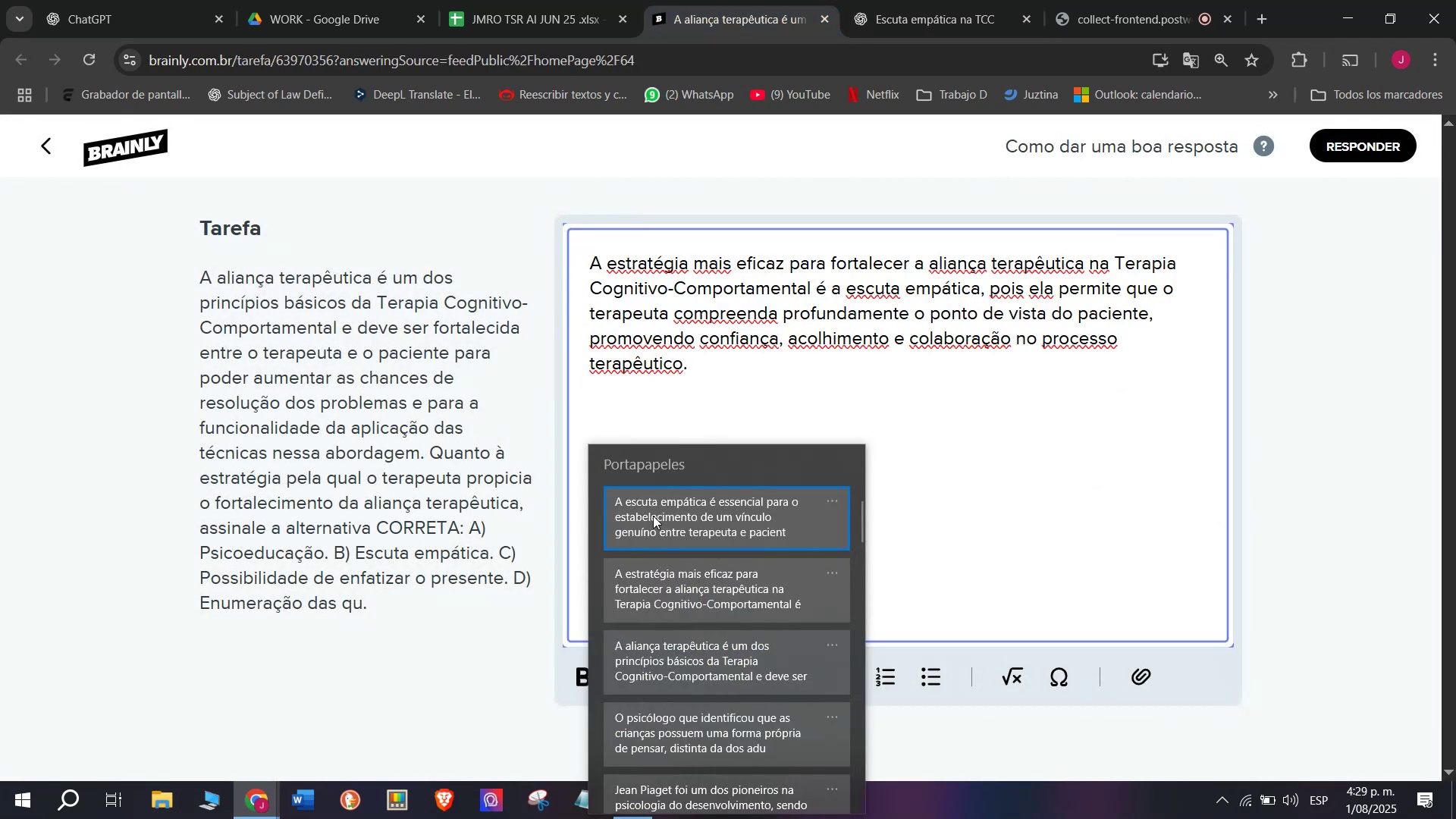 
key(Control+V)
 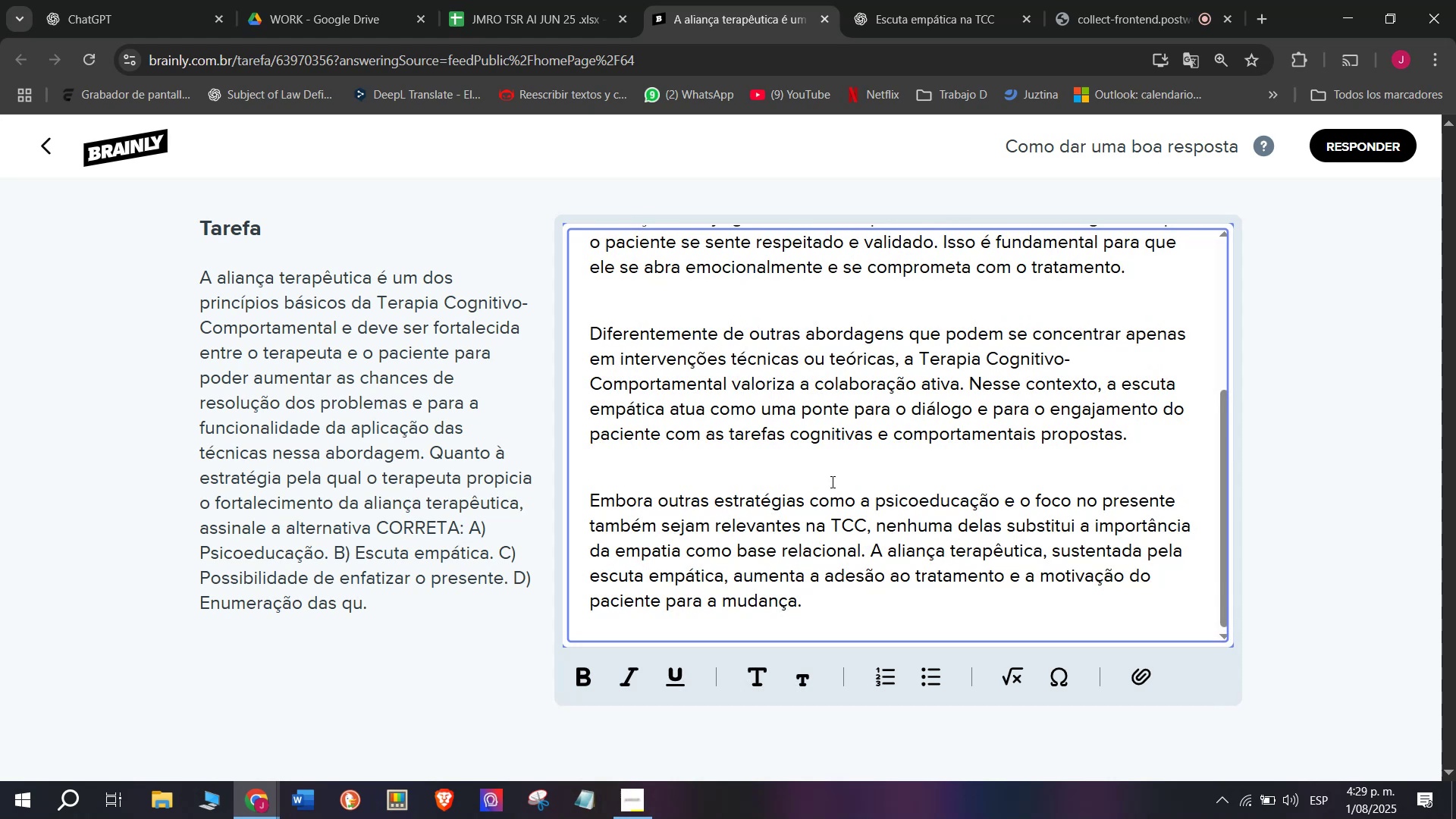 
scroll: coordinate [843, 482], scroll_direction: up, amount: 5.0
 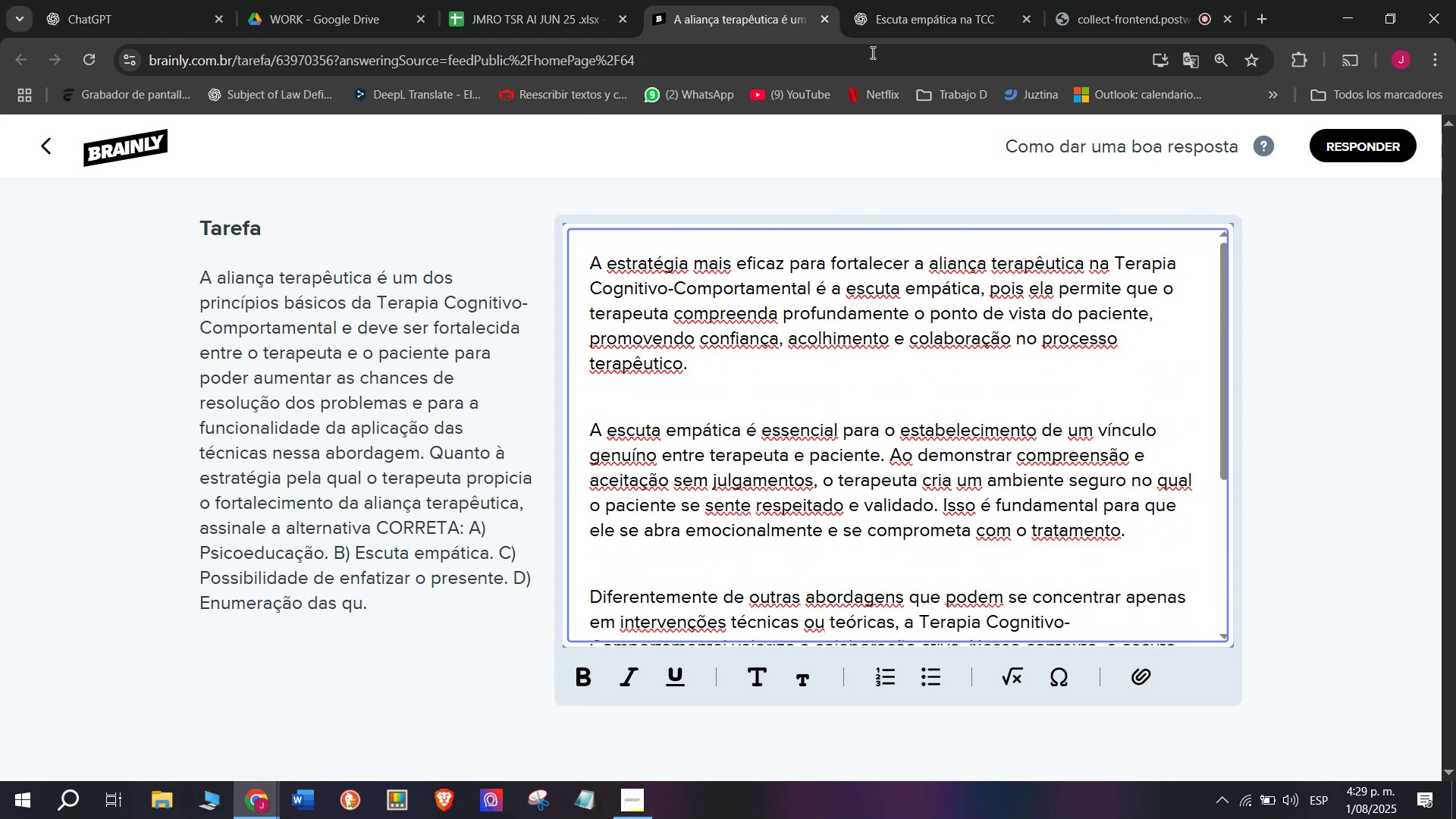 
left_click([894, 0])
 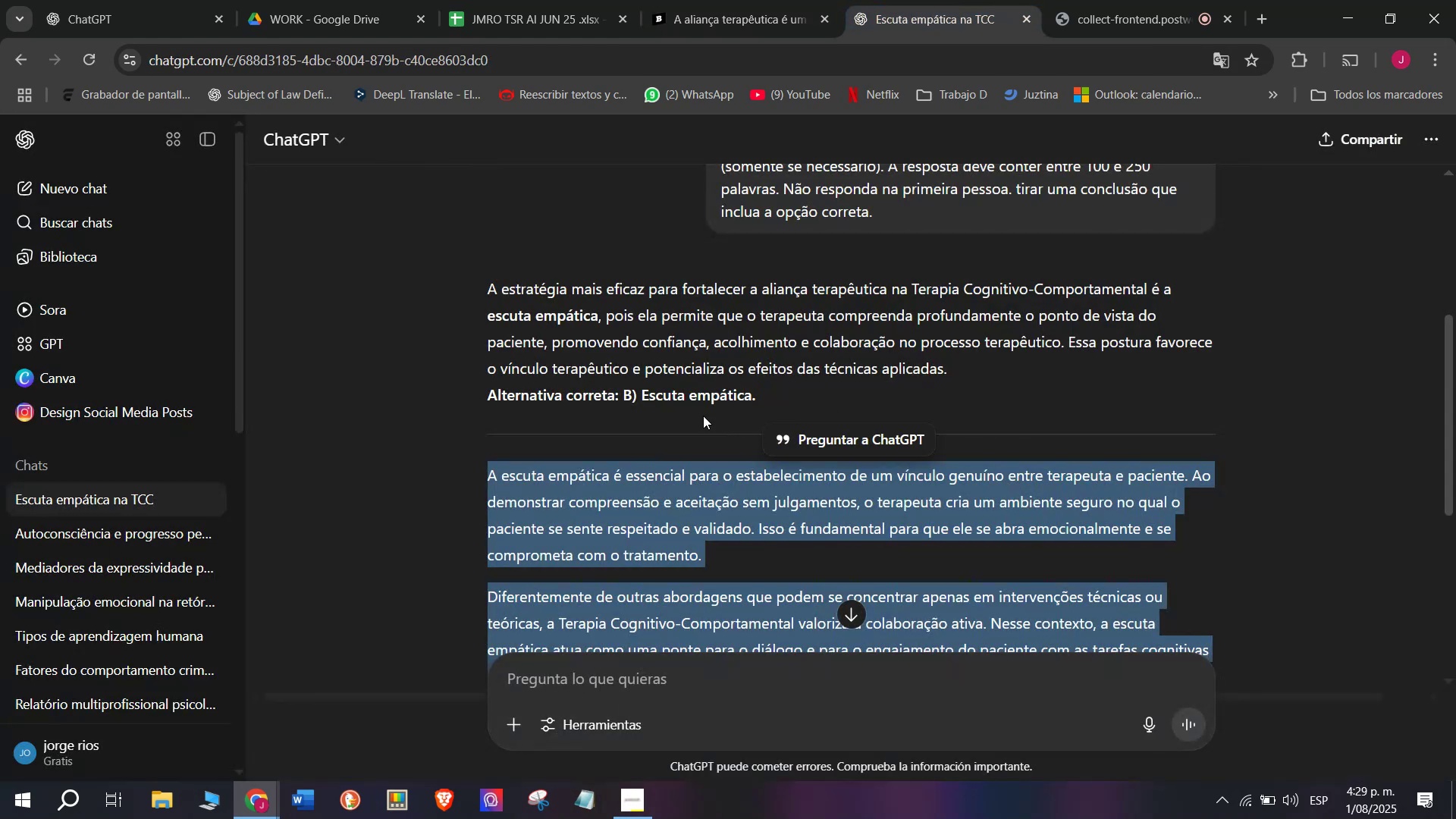 
left_click([707, 0])
 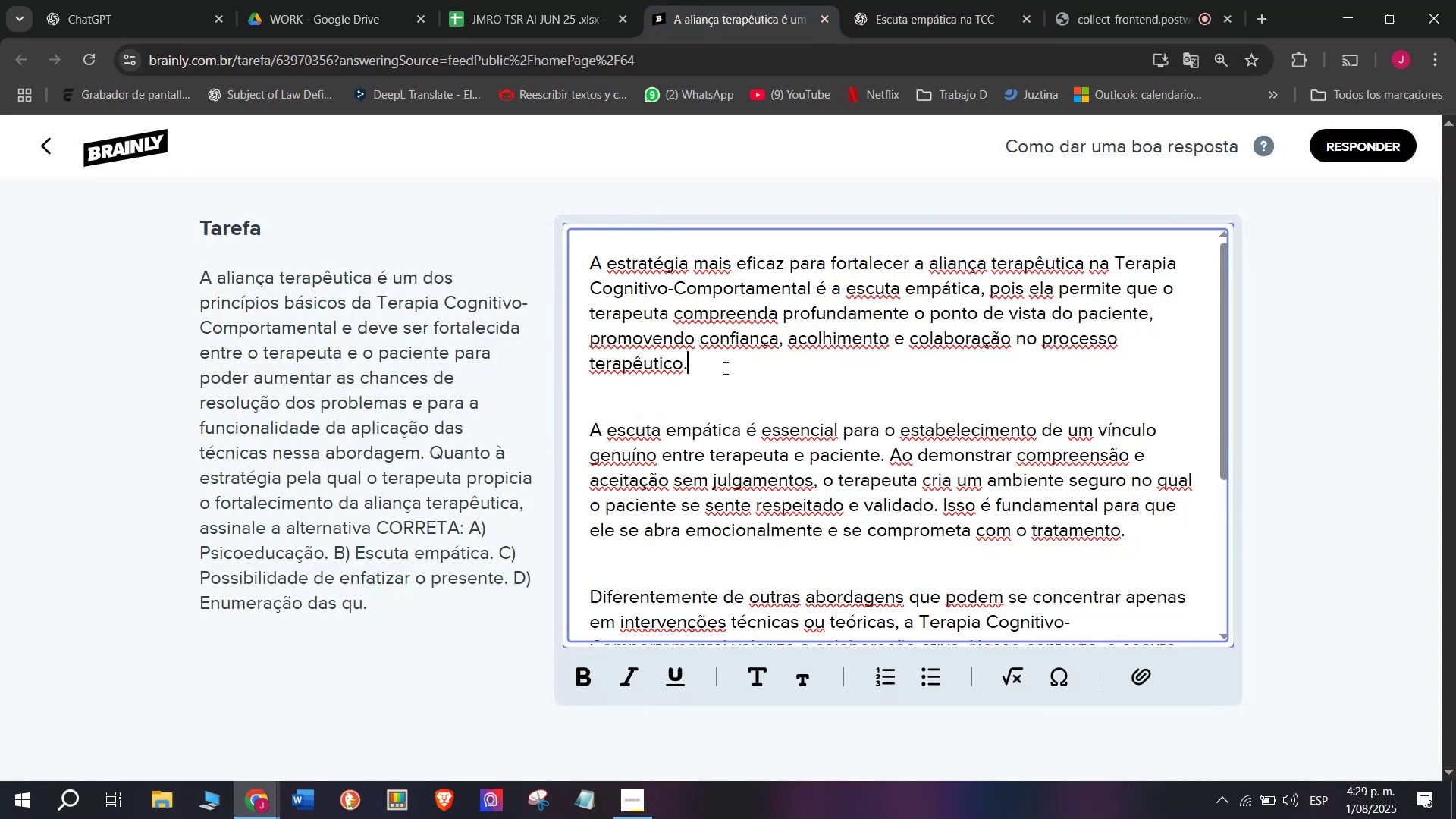 
key(Space)
 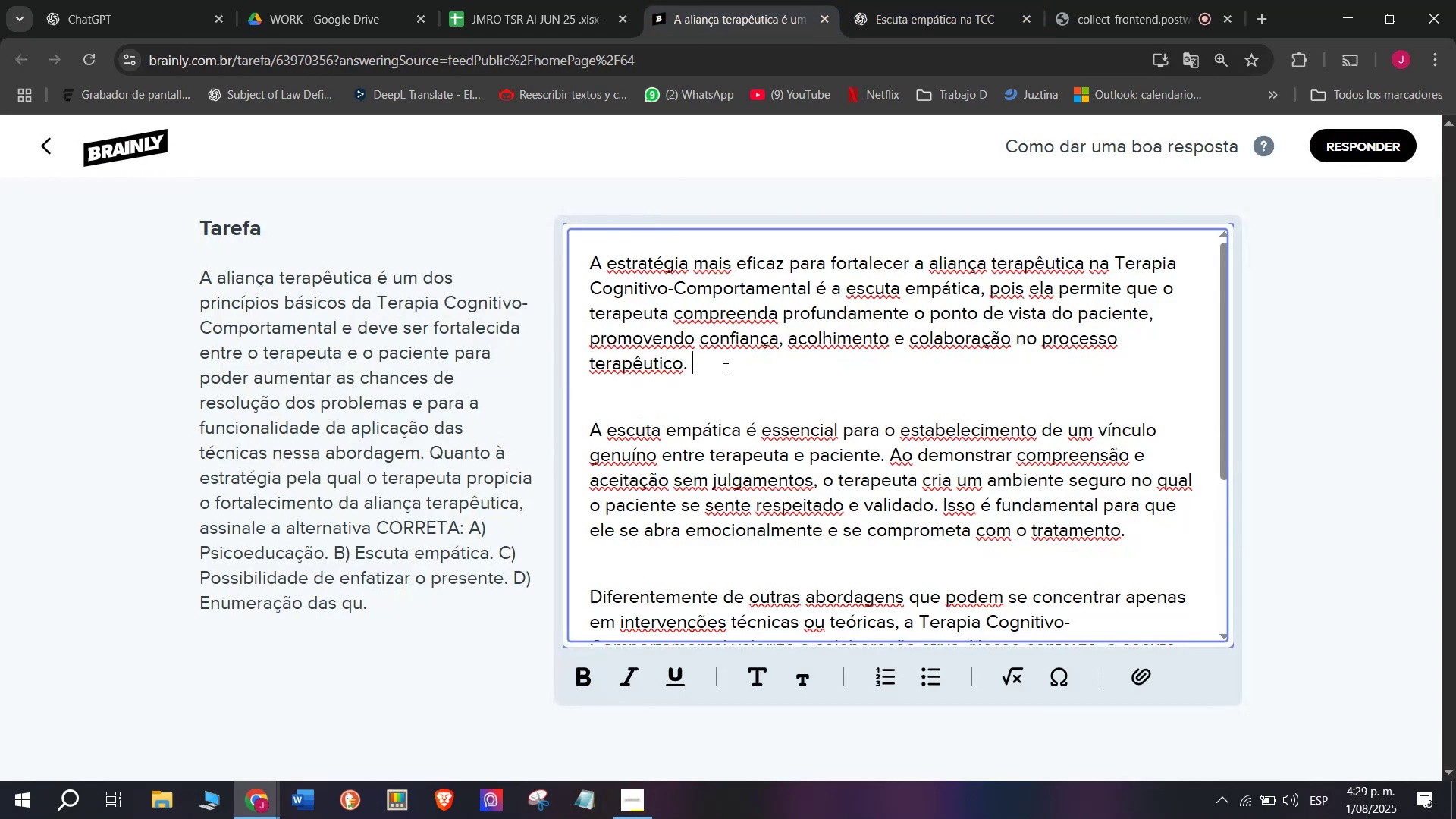 
key(Meta+V)
 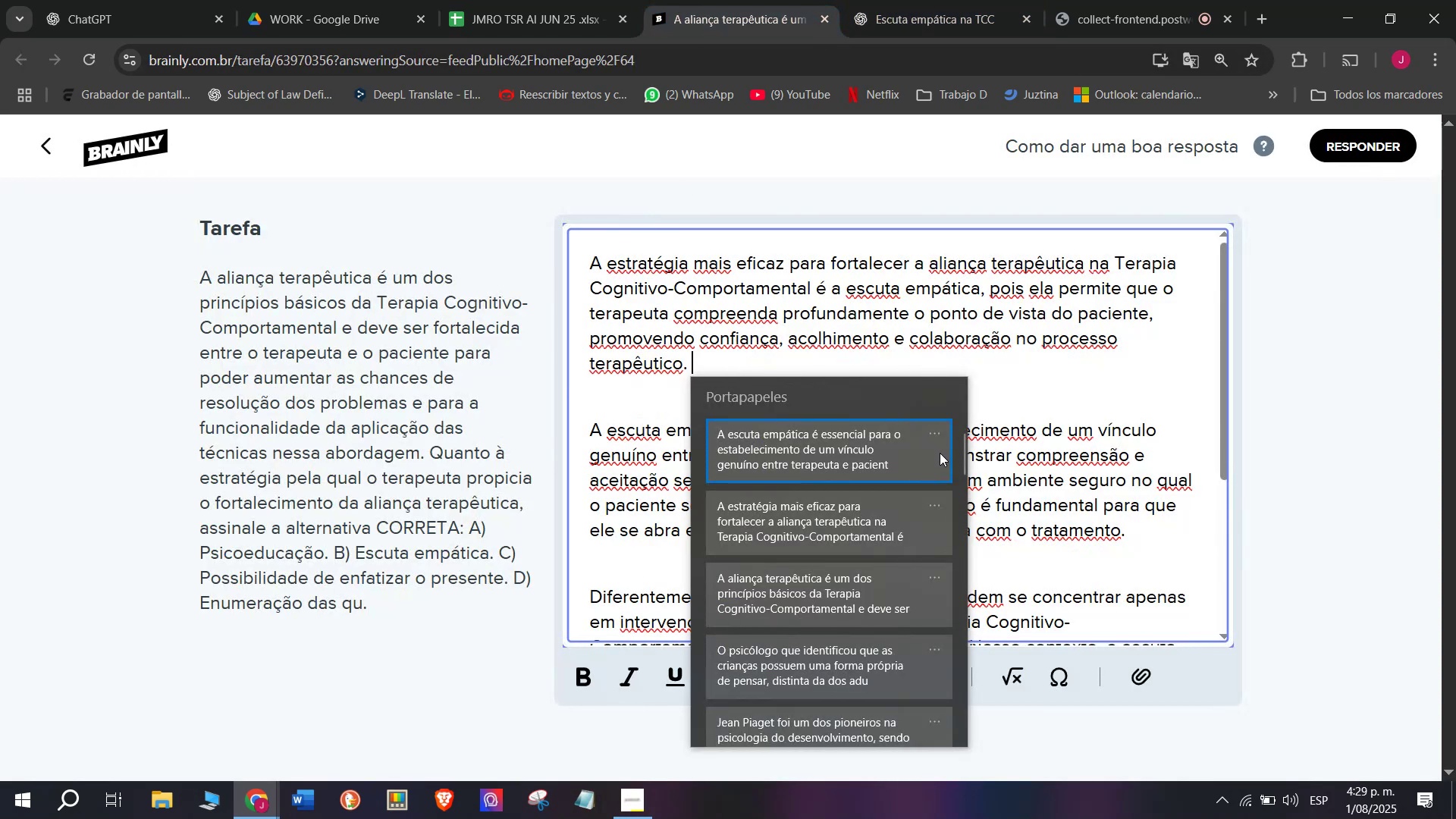 
left_click_drag(start_coordinate=[962, 460], to_coordinate=[938, 785])
 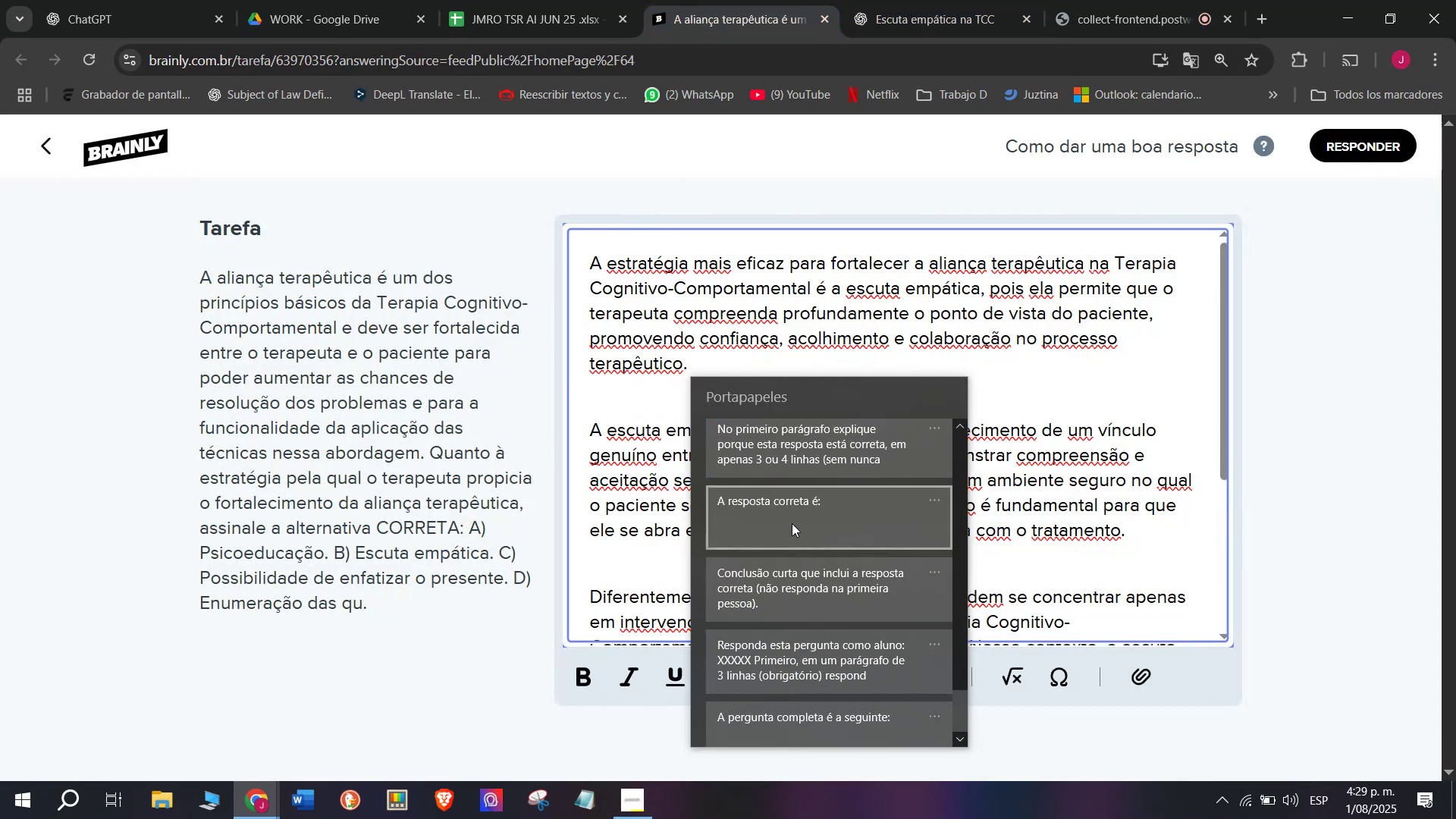 
key(Control+ControlLeft)
 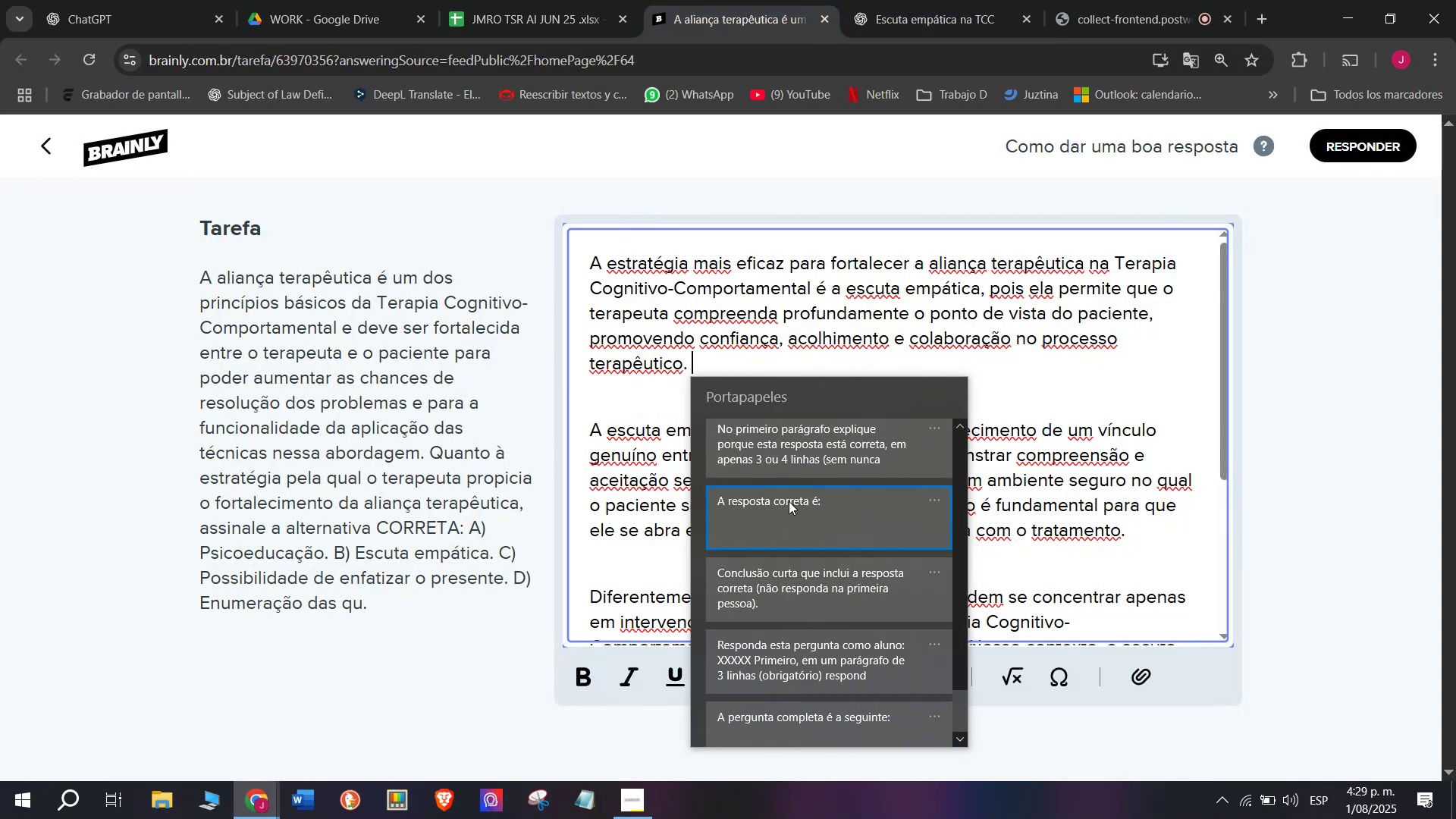 
key(Control+V)
 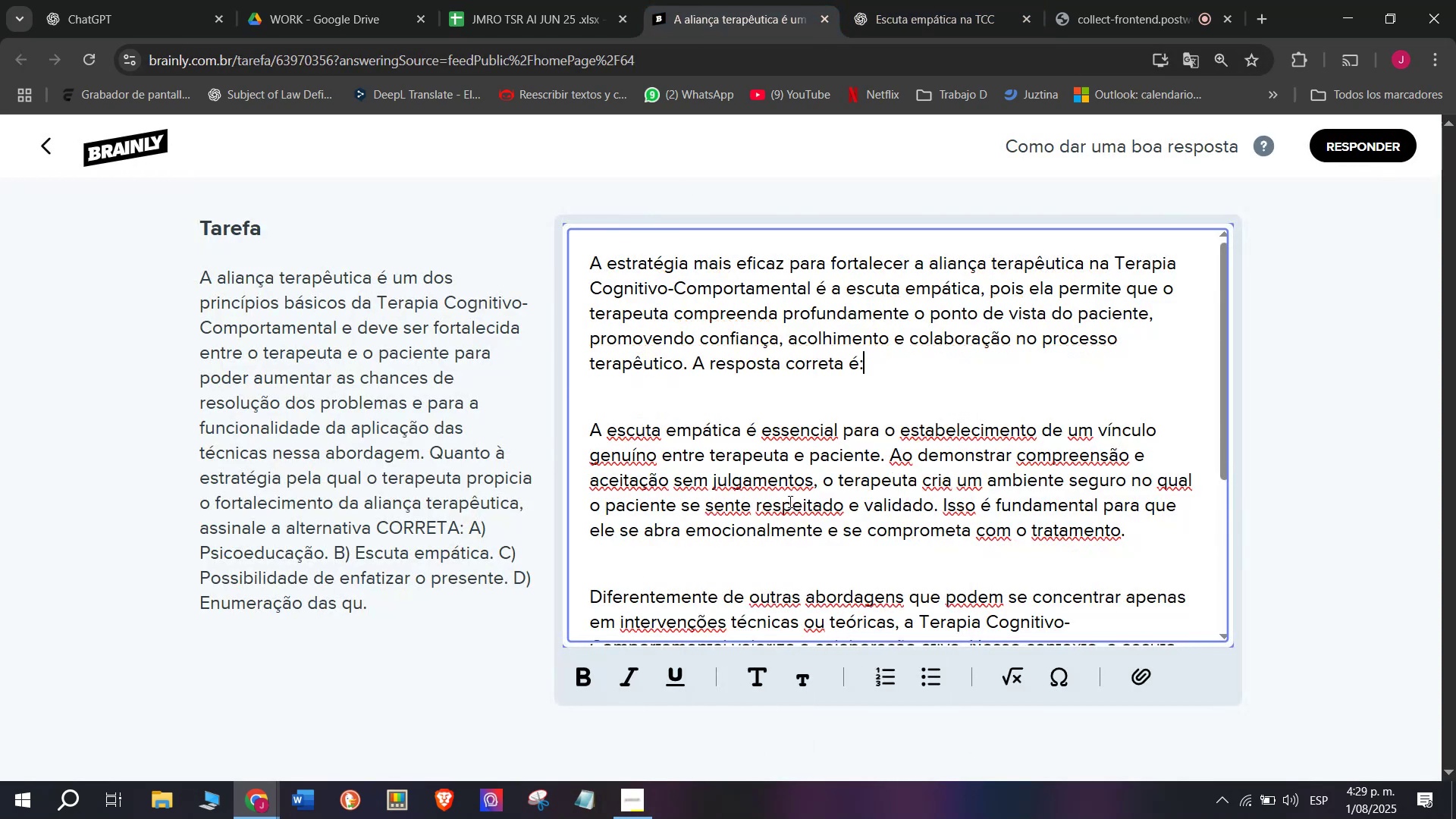 
key(Space)
 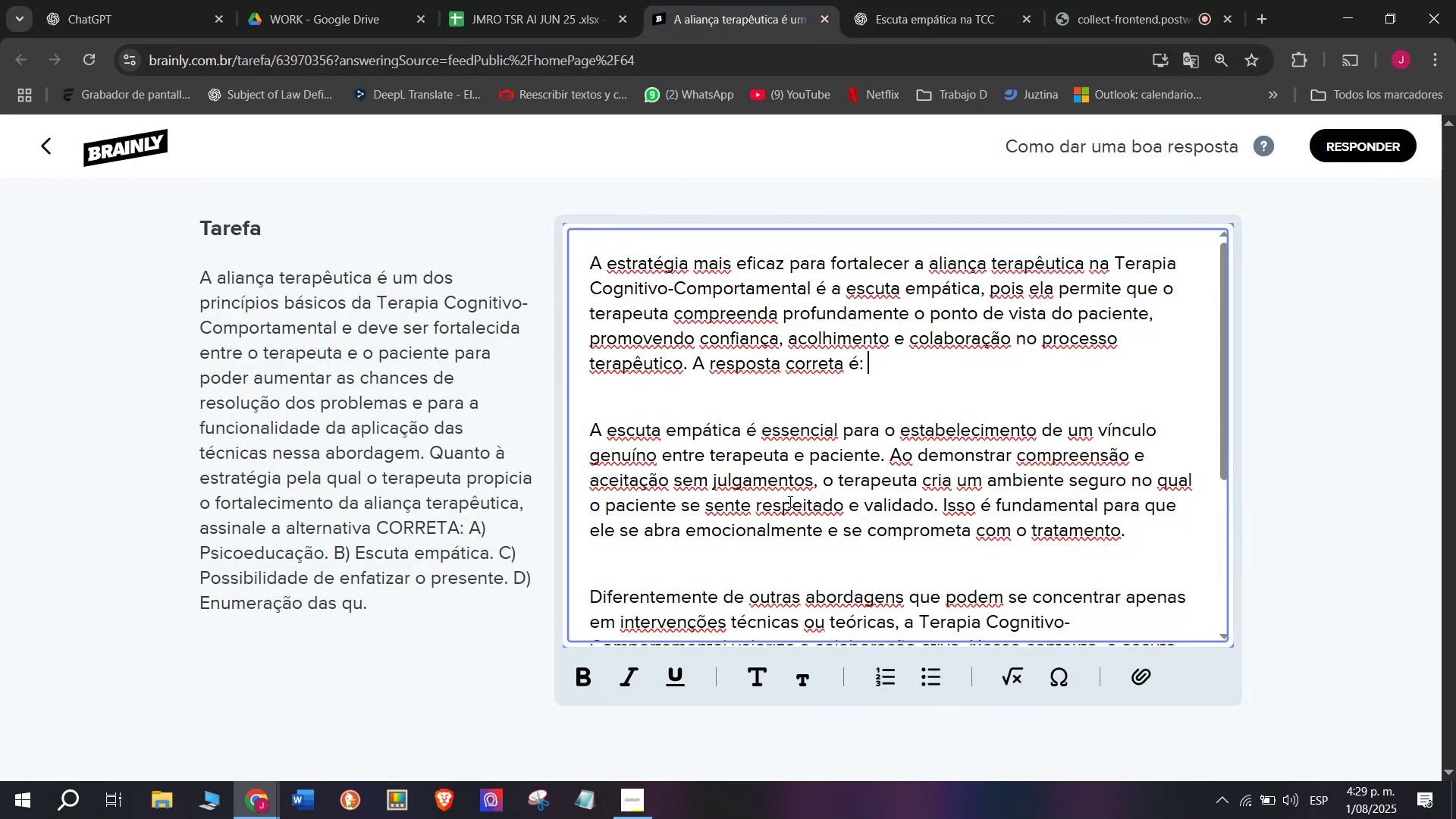 
key(Shift+B)
 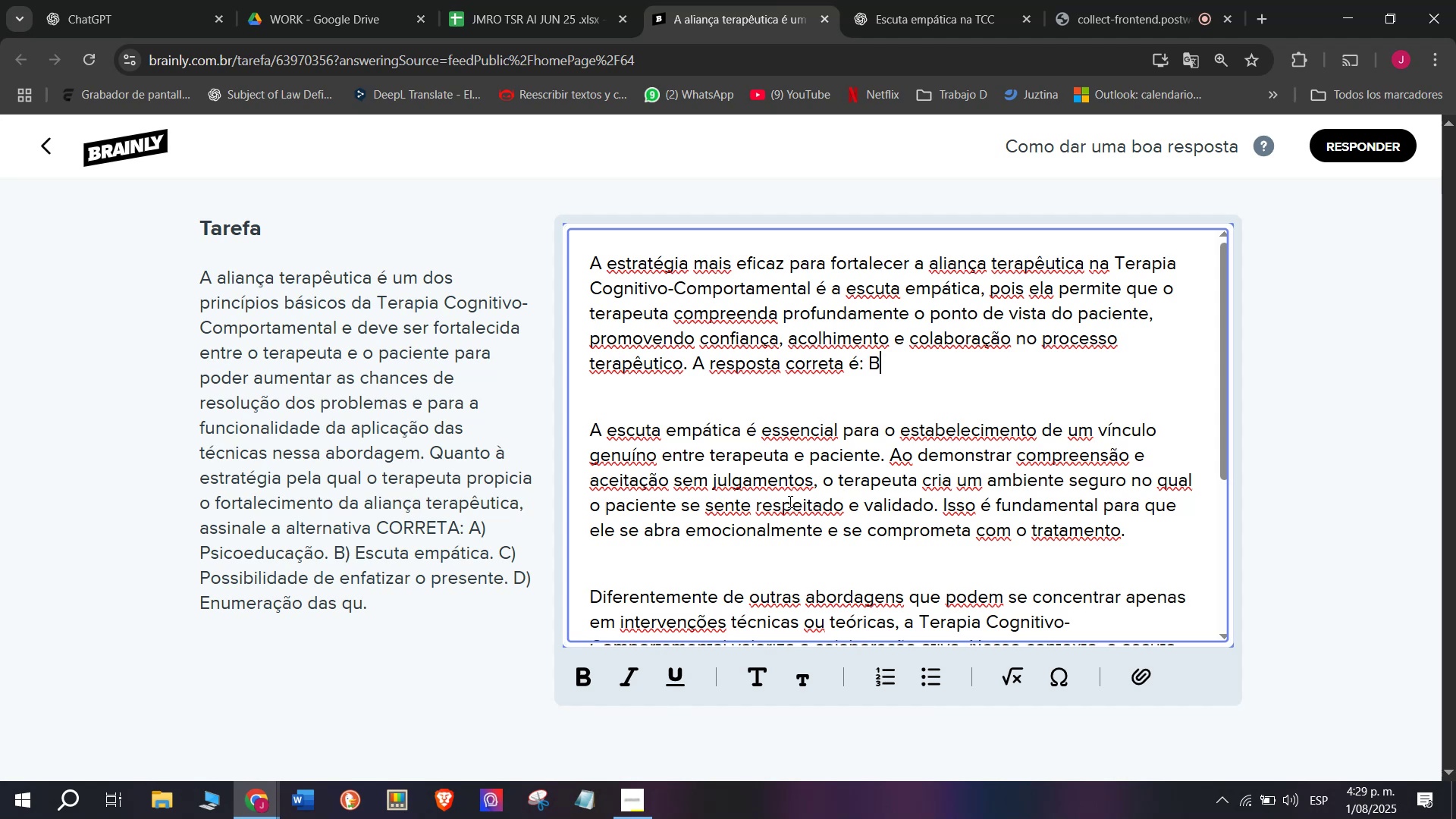 
key(Period)
 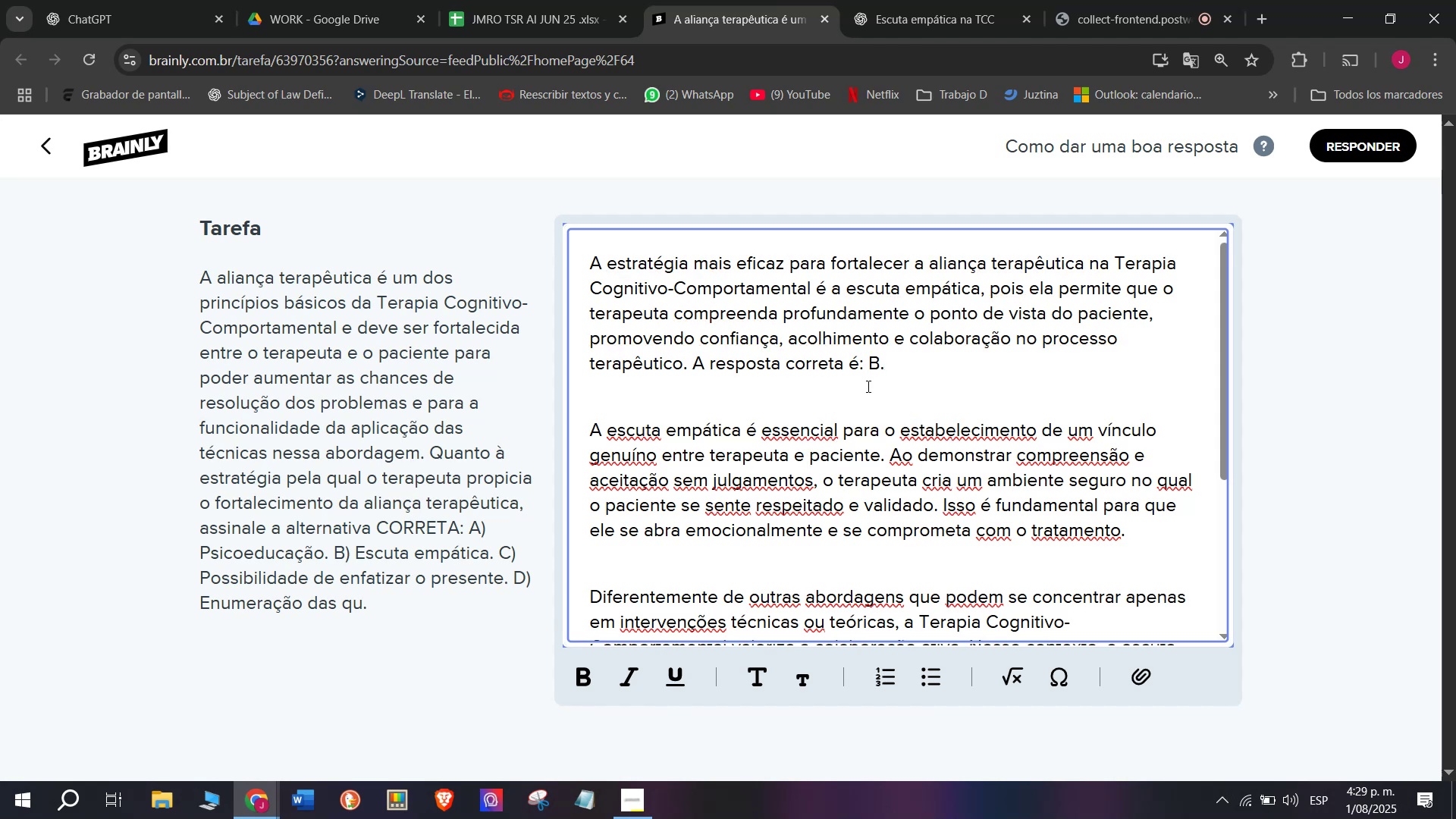 
left_click_drag(start_coordinate=[894, 367], to_coordinate=[692, 367])
 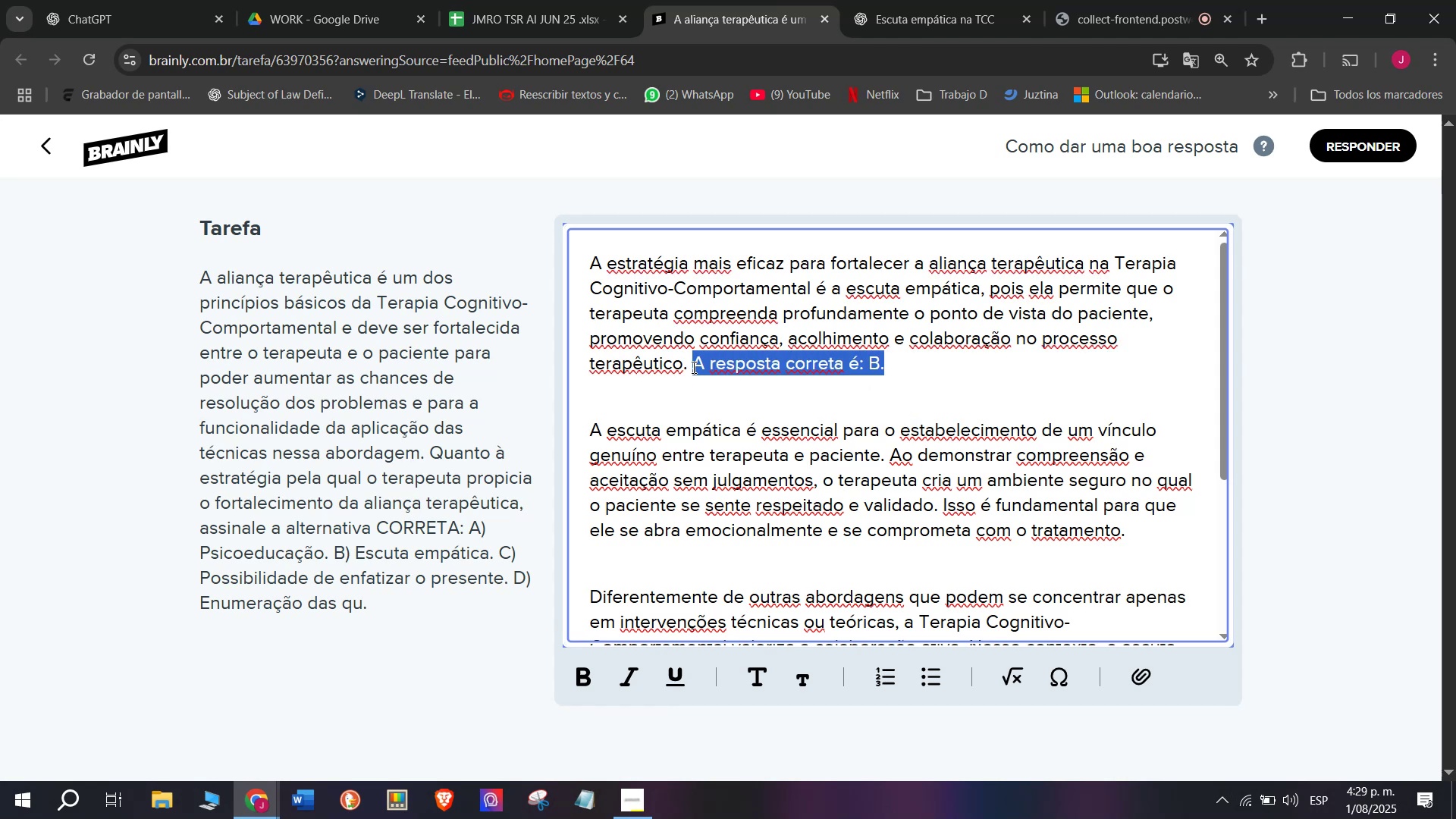 
key(Control+B)
 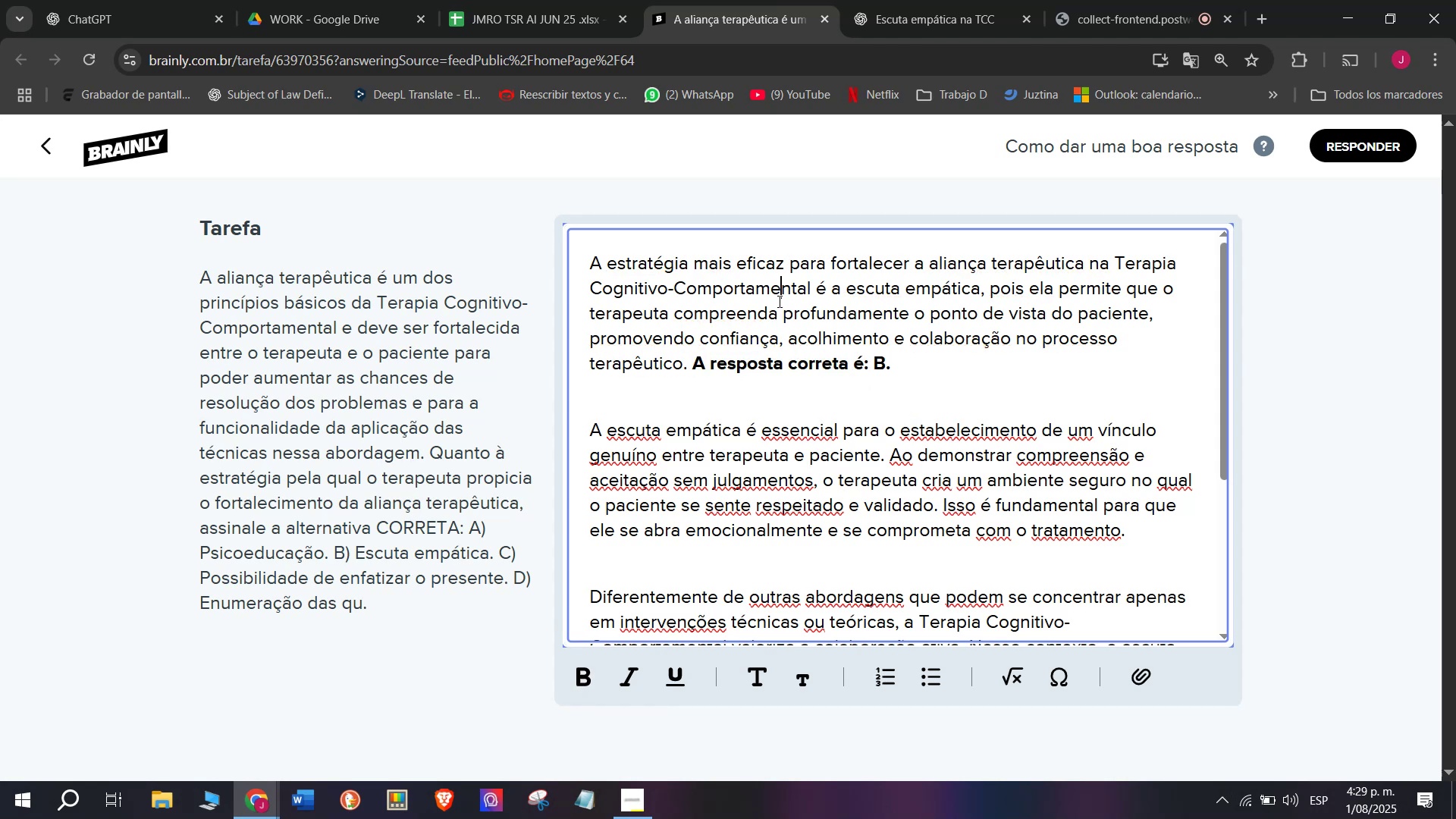 
scroll: coordinate [788, 487], scroll_direction: down, amount: 5.0
 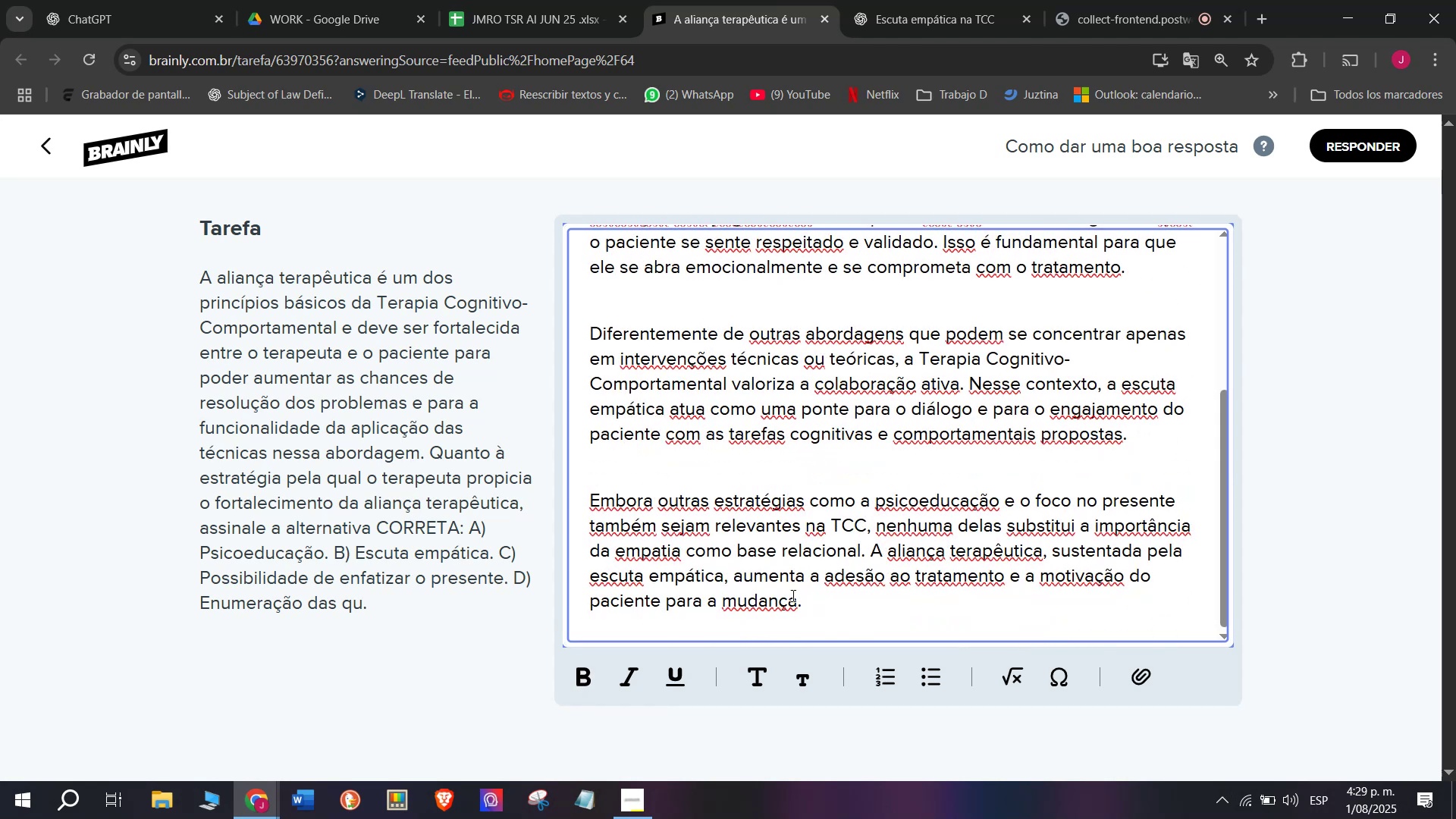 
left_click_drag(start_coordinate=[823, 603], to_coordinate=[455, 130])
 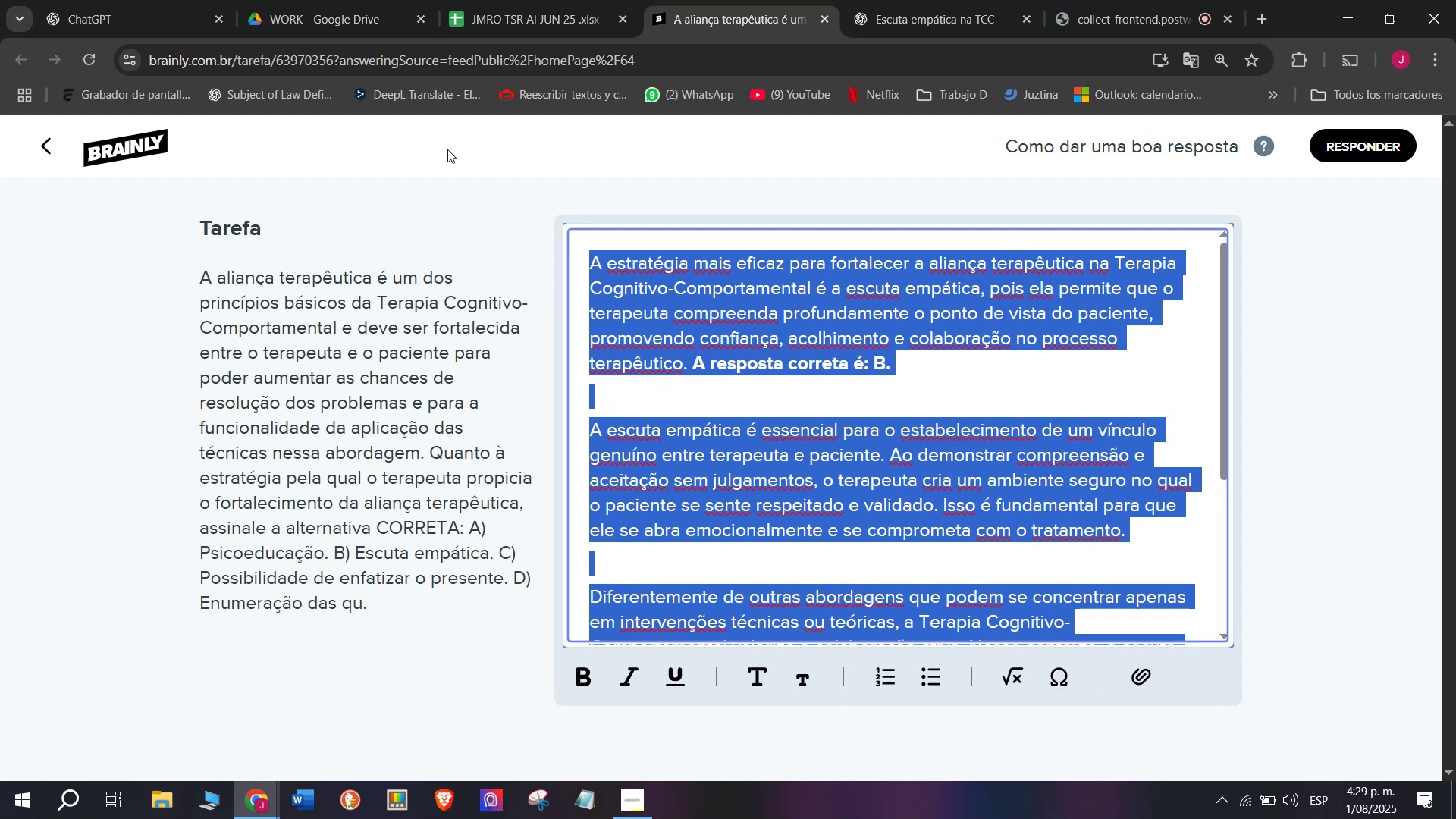 
key(Control+C)
 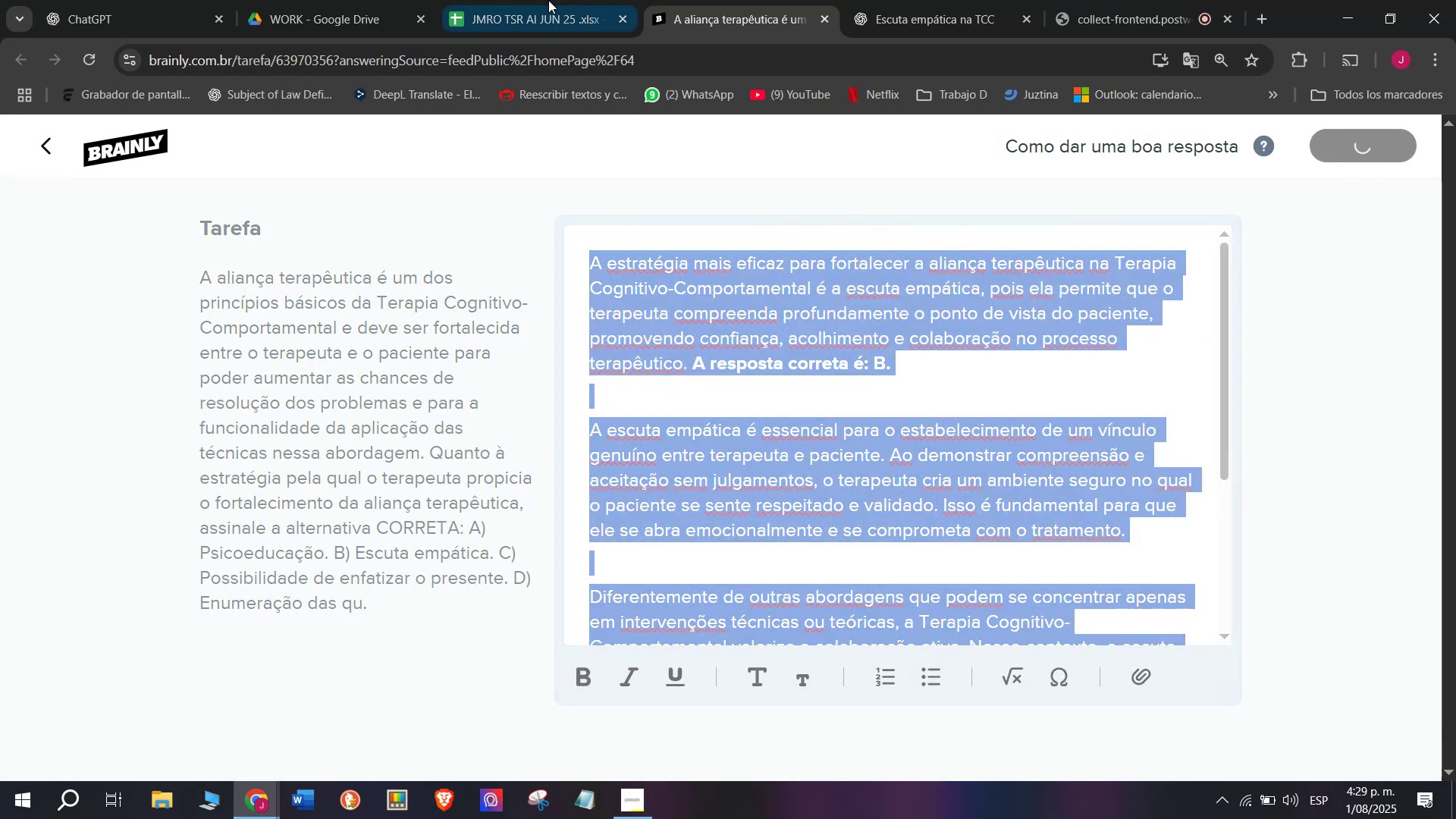 
left_click([533, 0])
 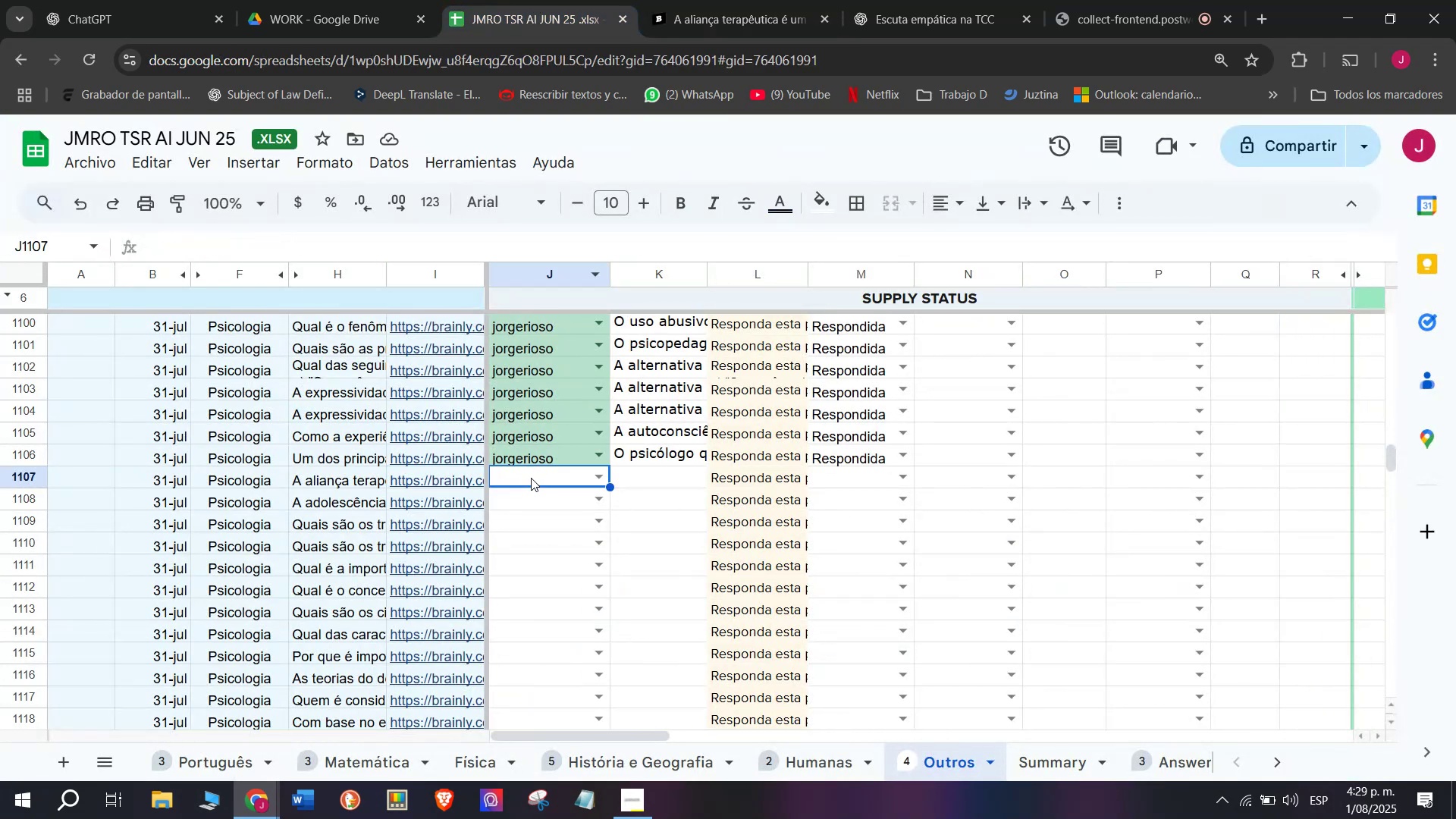 
key(J)
 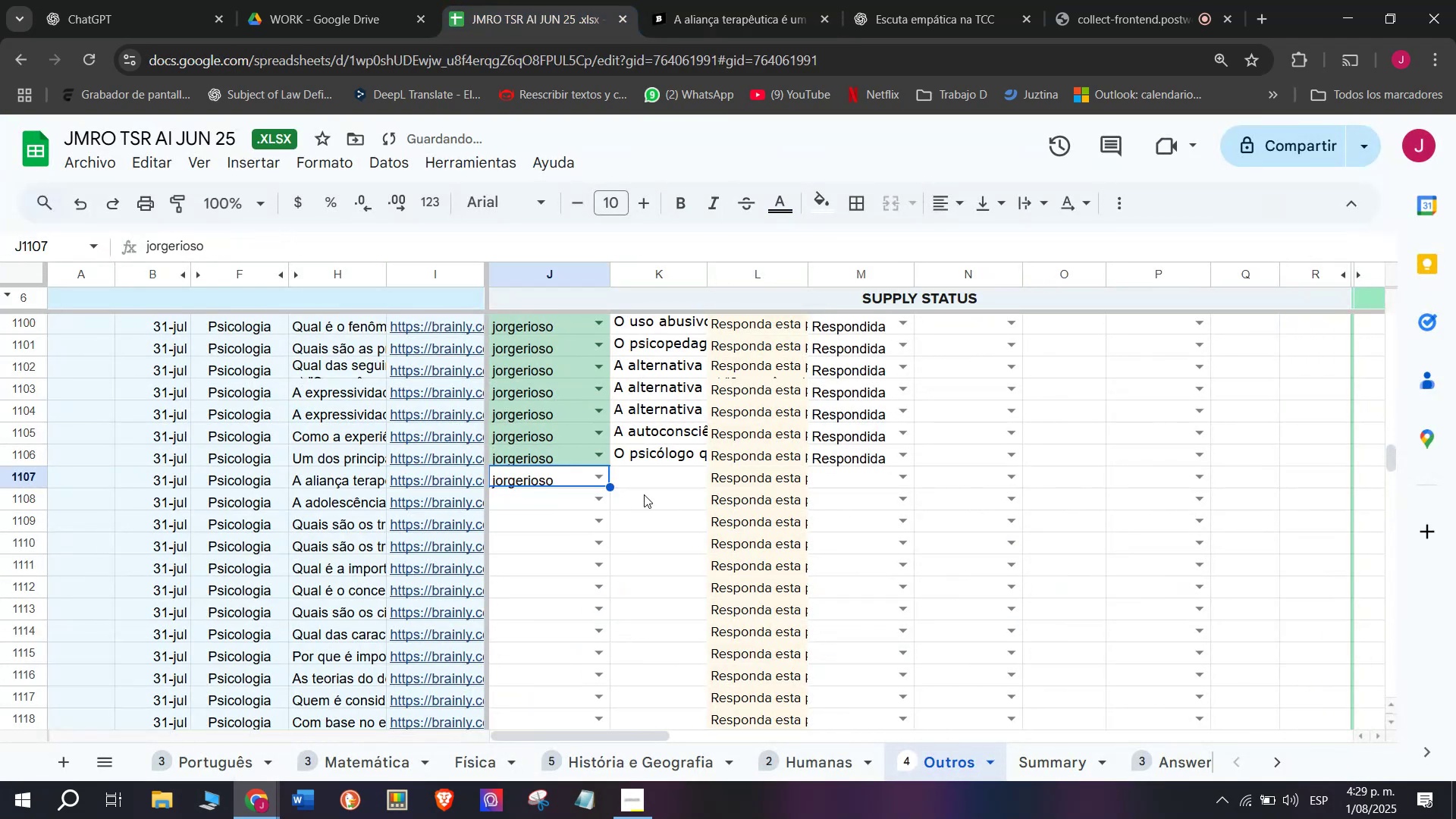 
left_click([653, 480])
 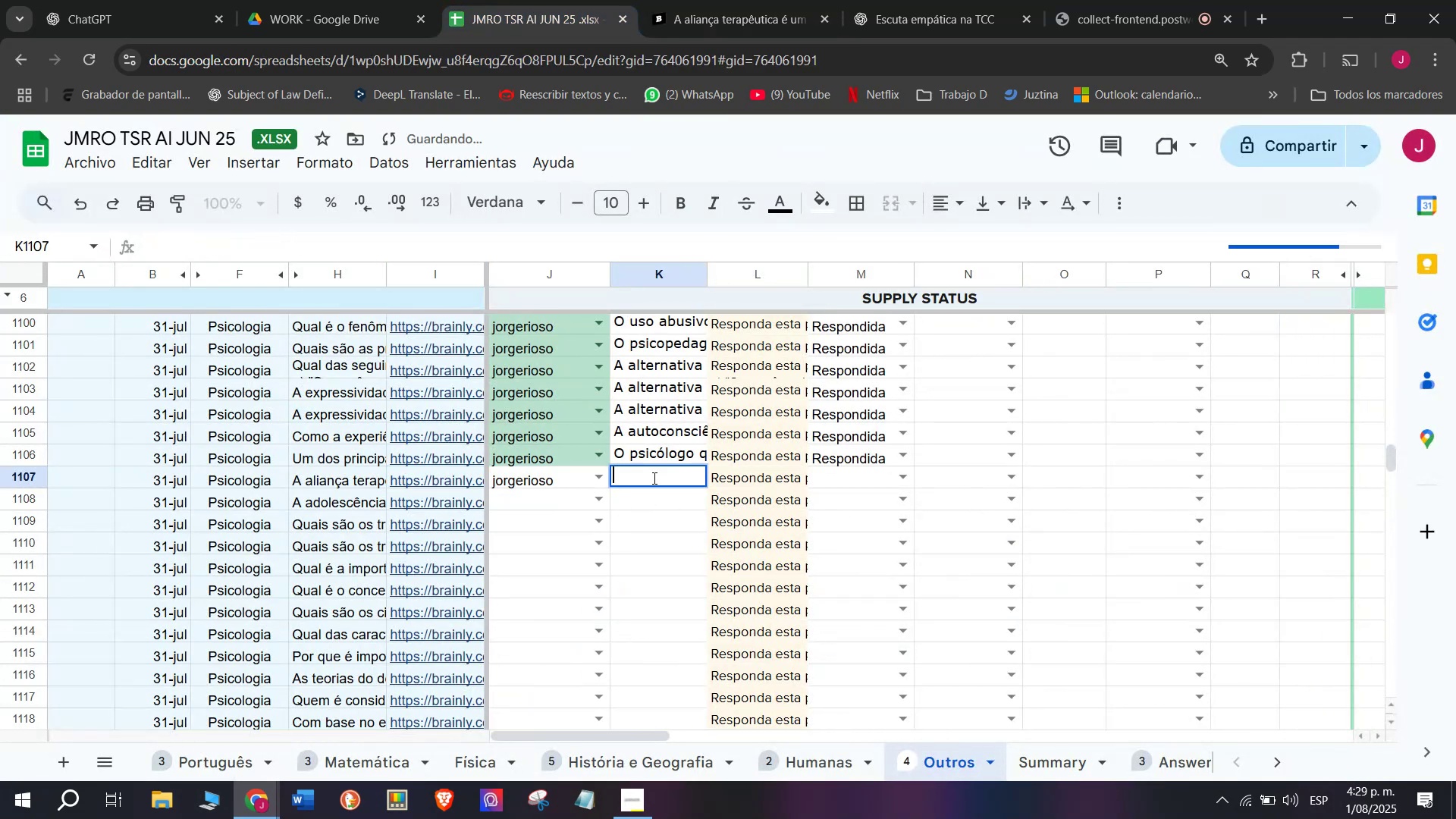 
key(Control+V)
 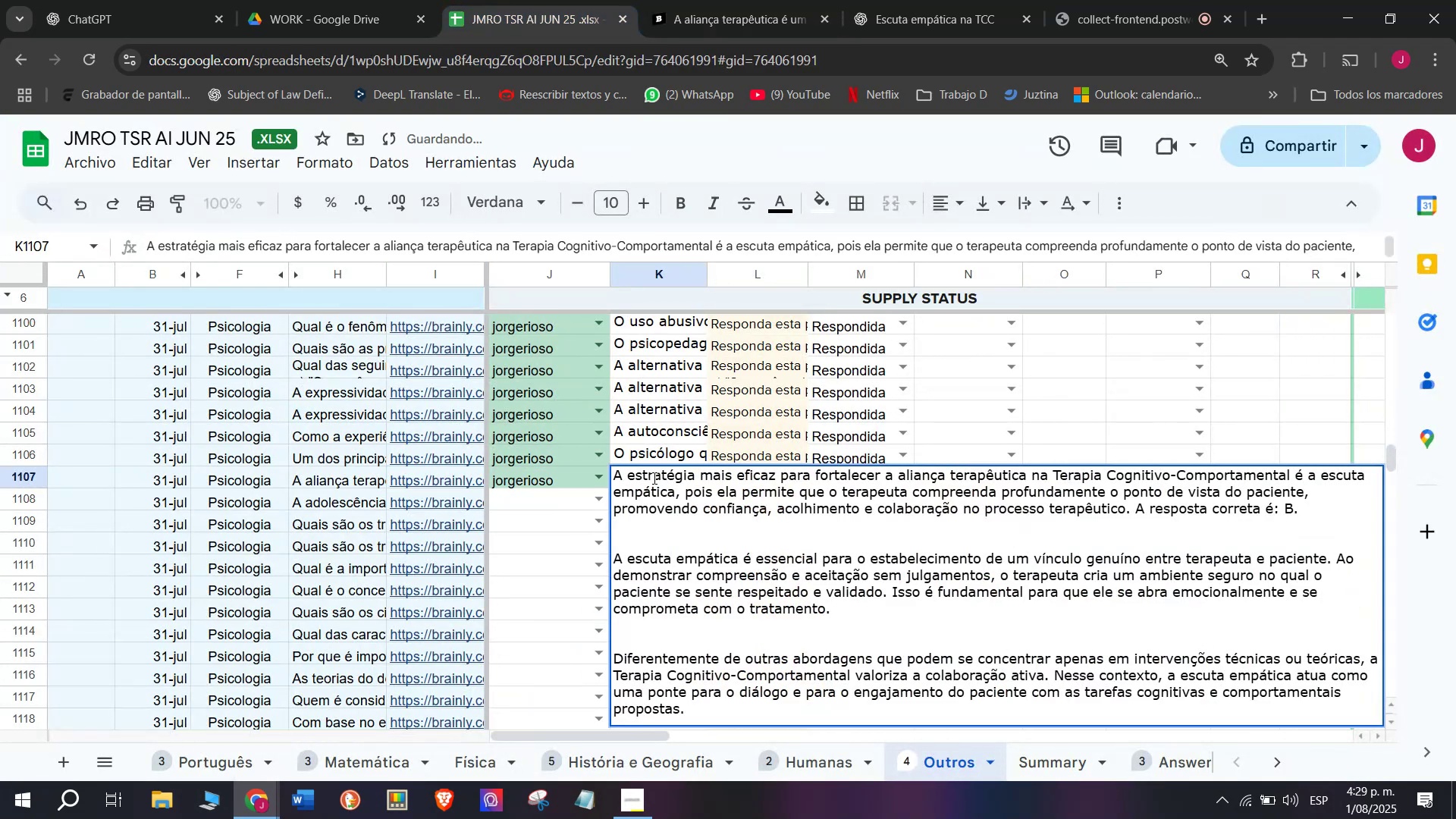 
key(Enter)
 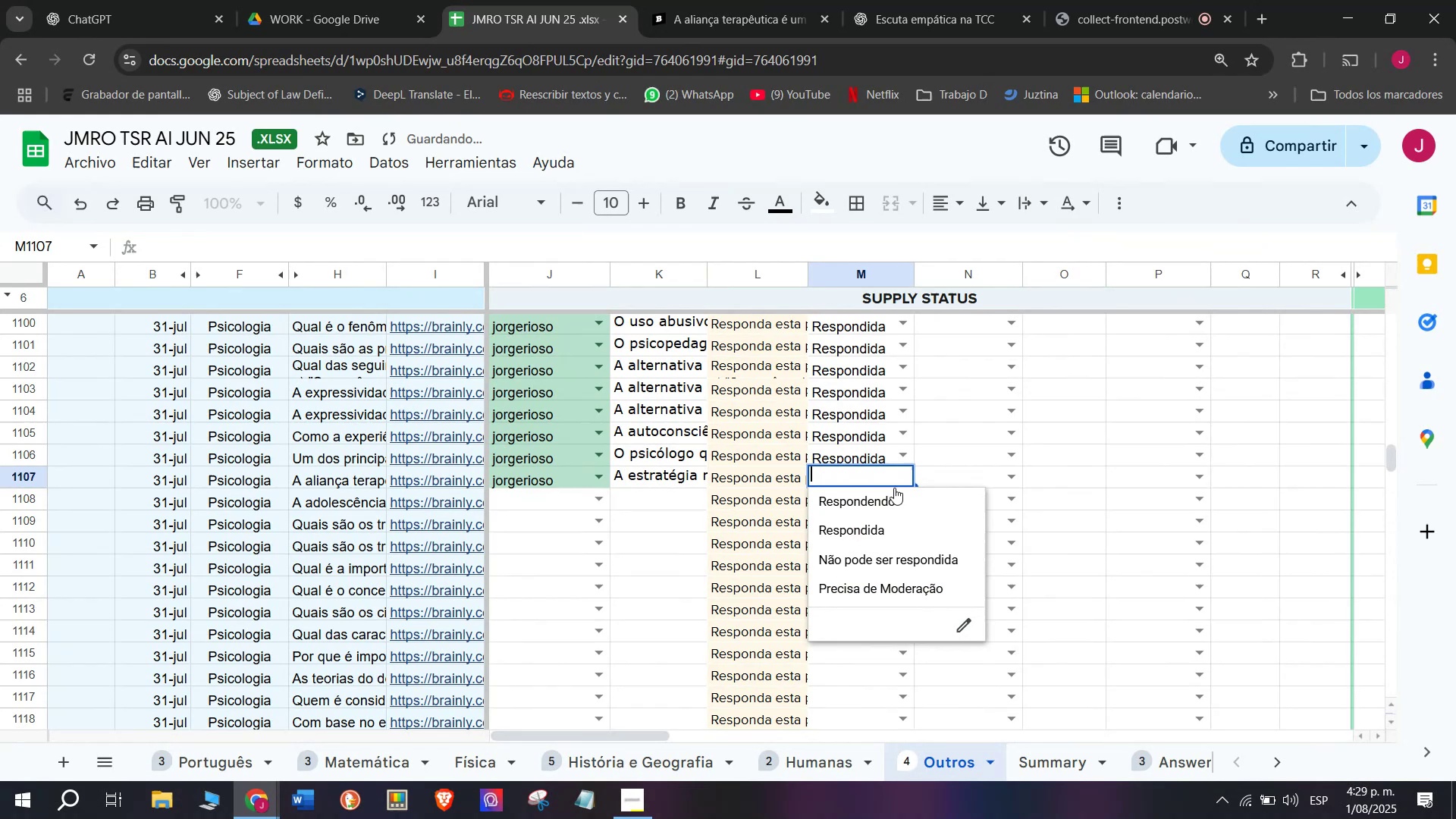 
left_click([864, 532])
 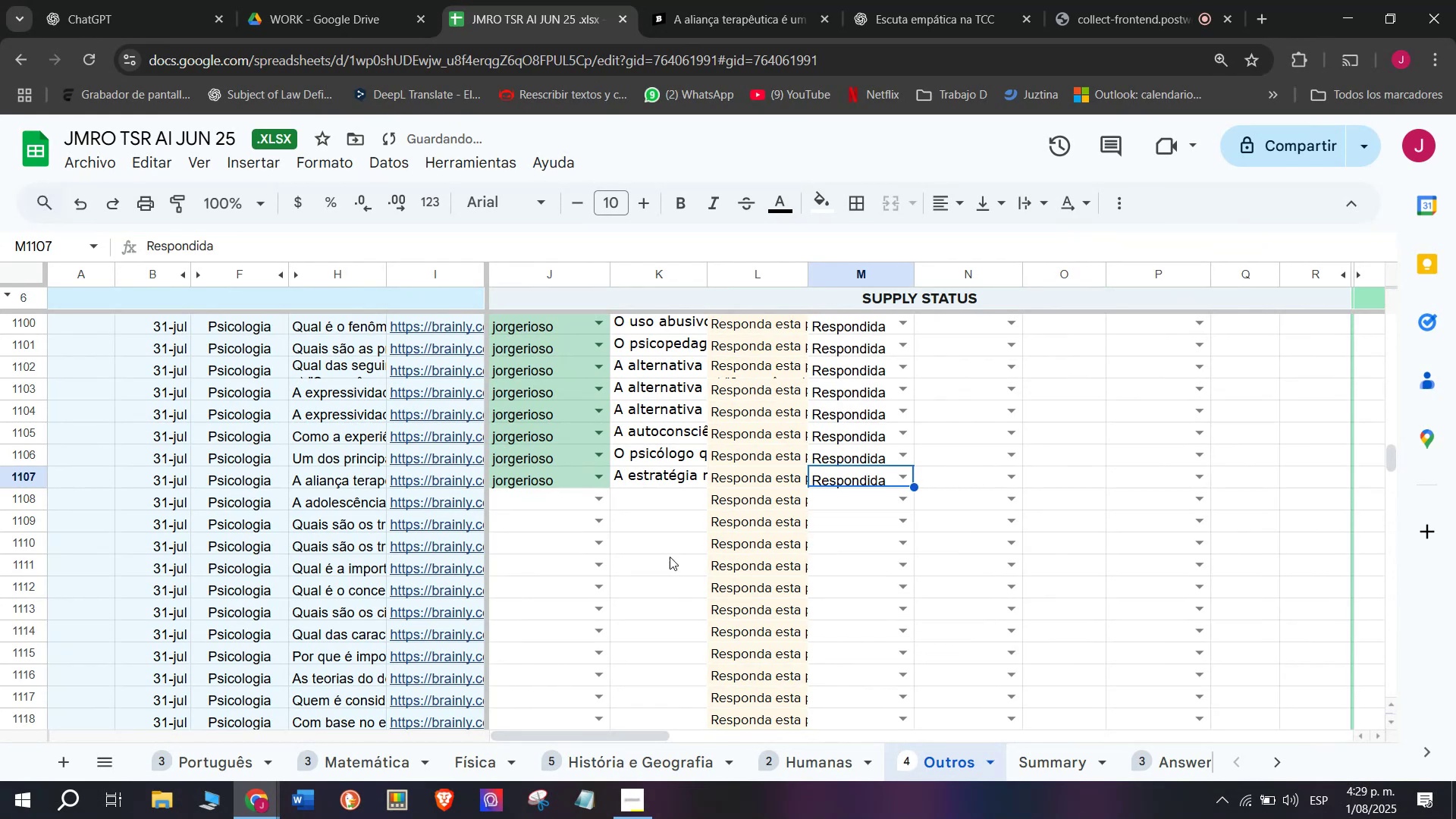 
scroll: coordinate [610, 533], scroll_direction: none, amount: 0.0
 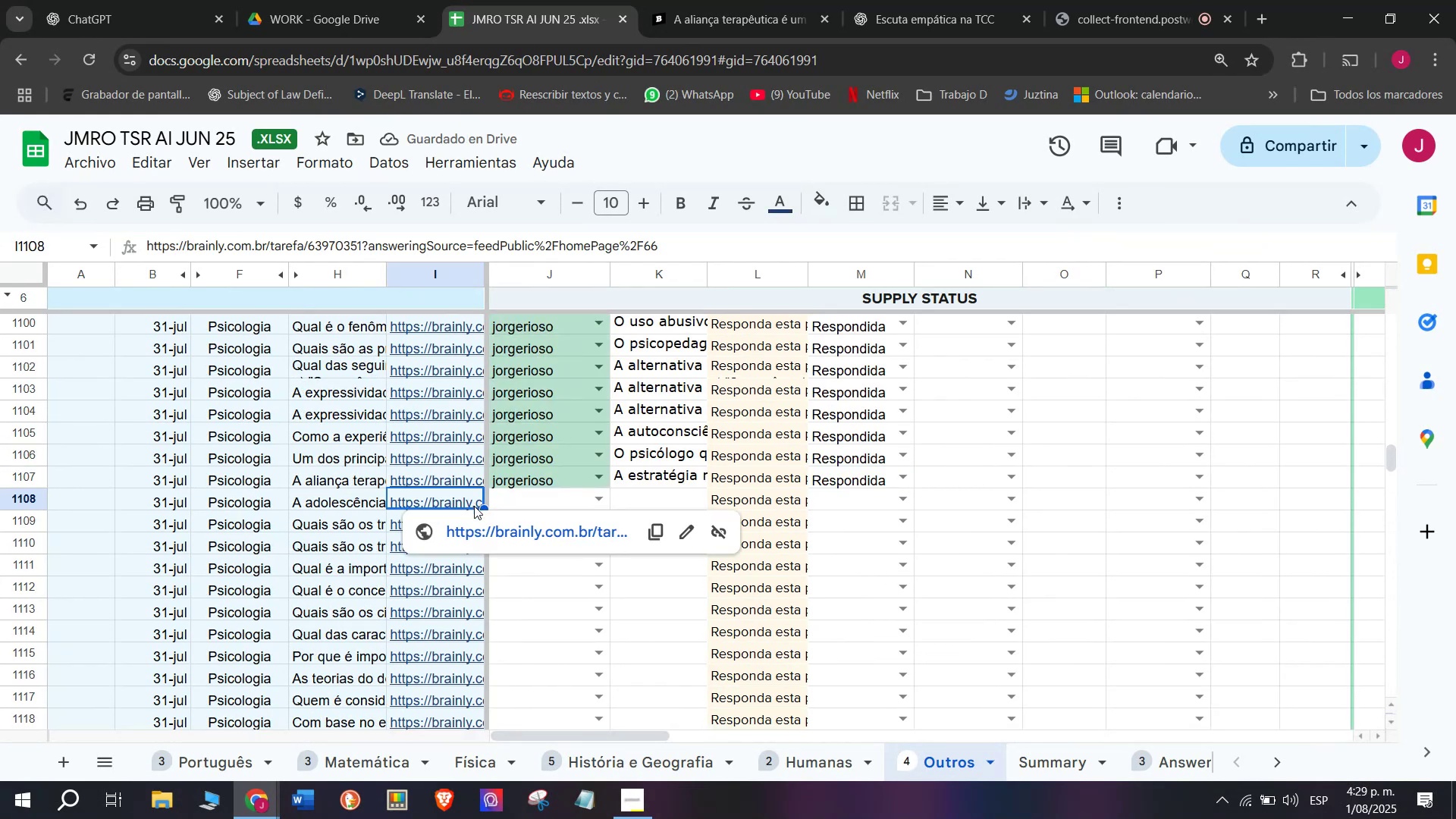 
left_click([478, 522])
 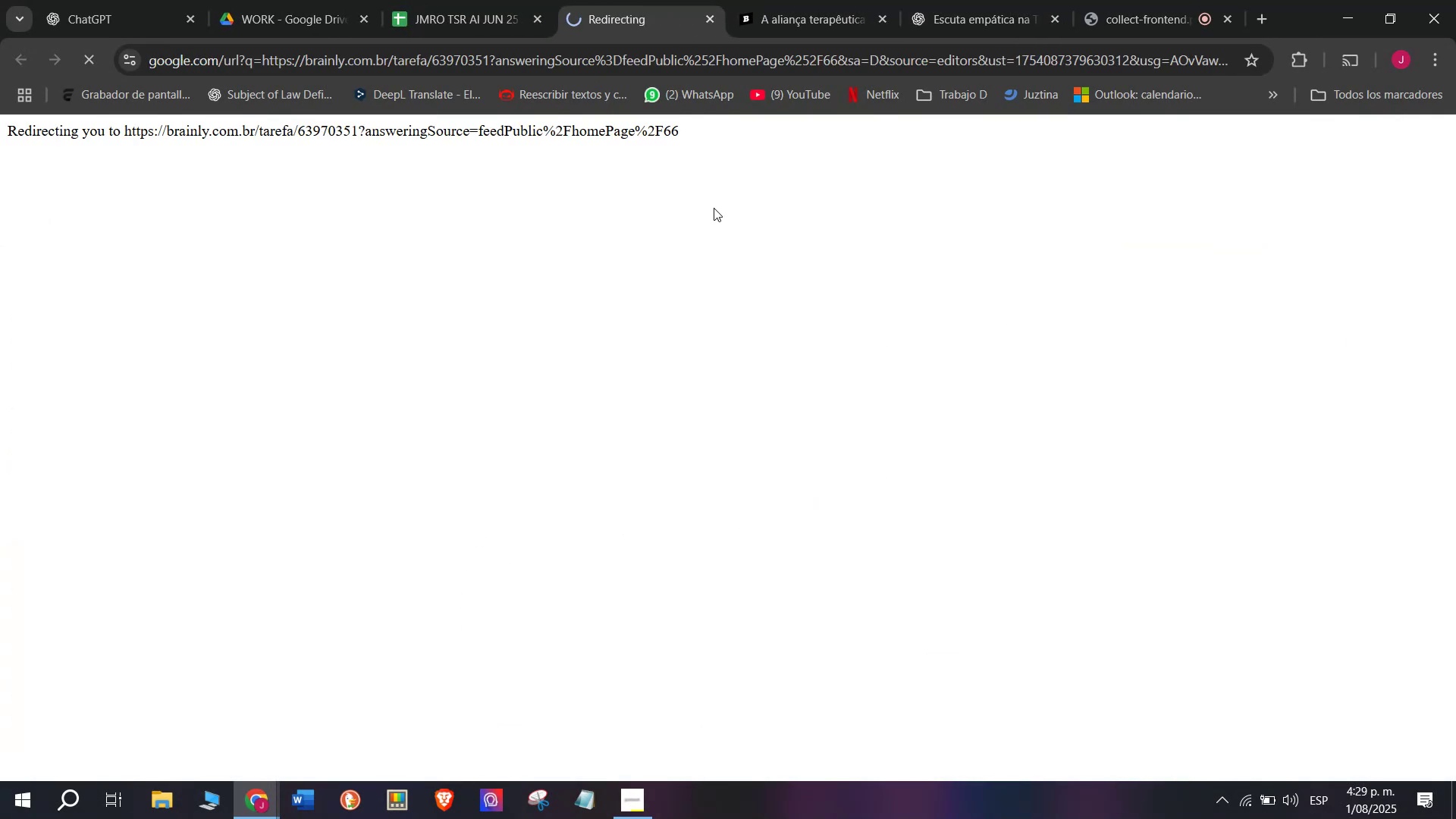 
left_click([783, 0])
 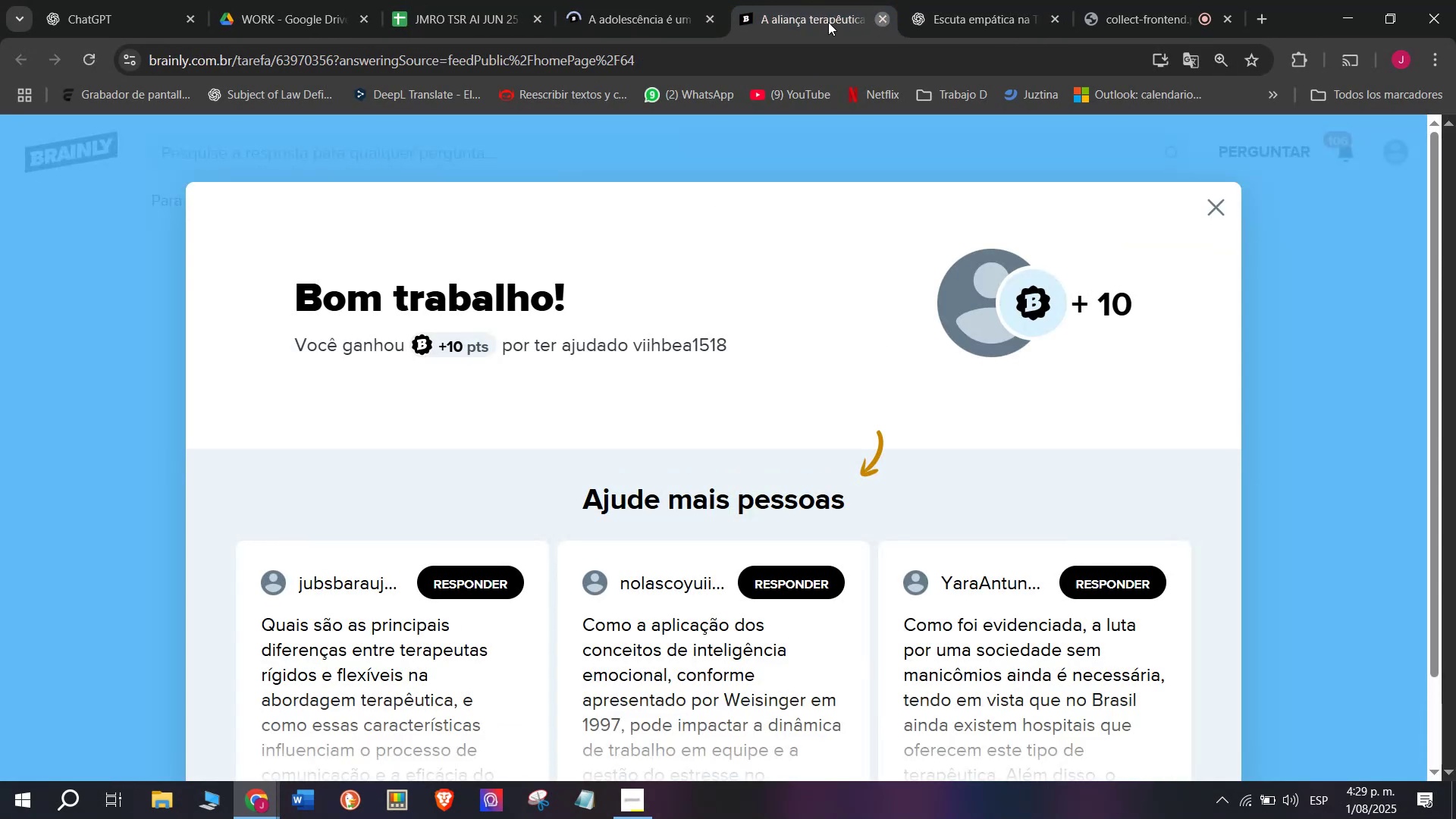 
double_click([622, 0])
 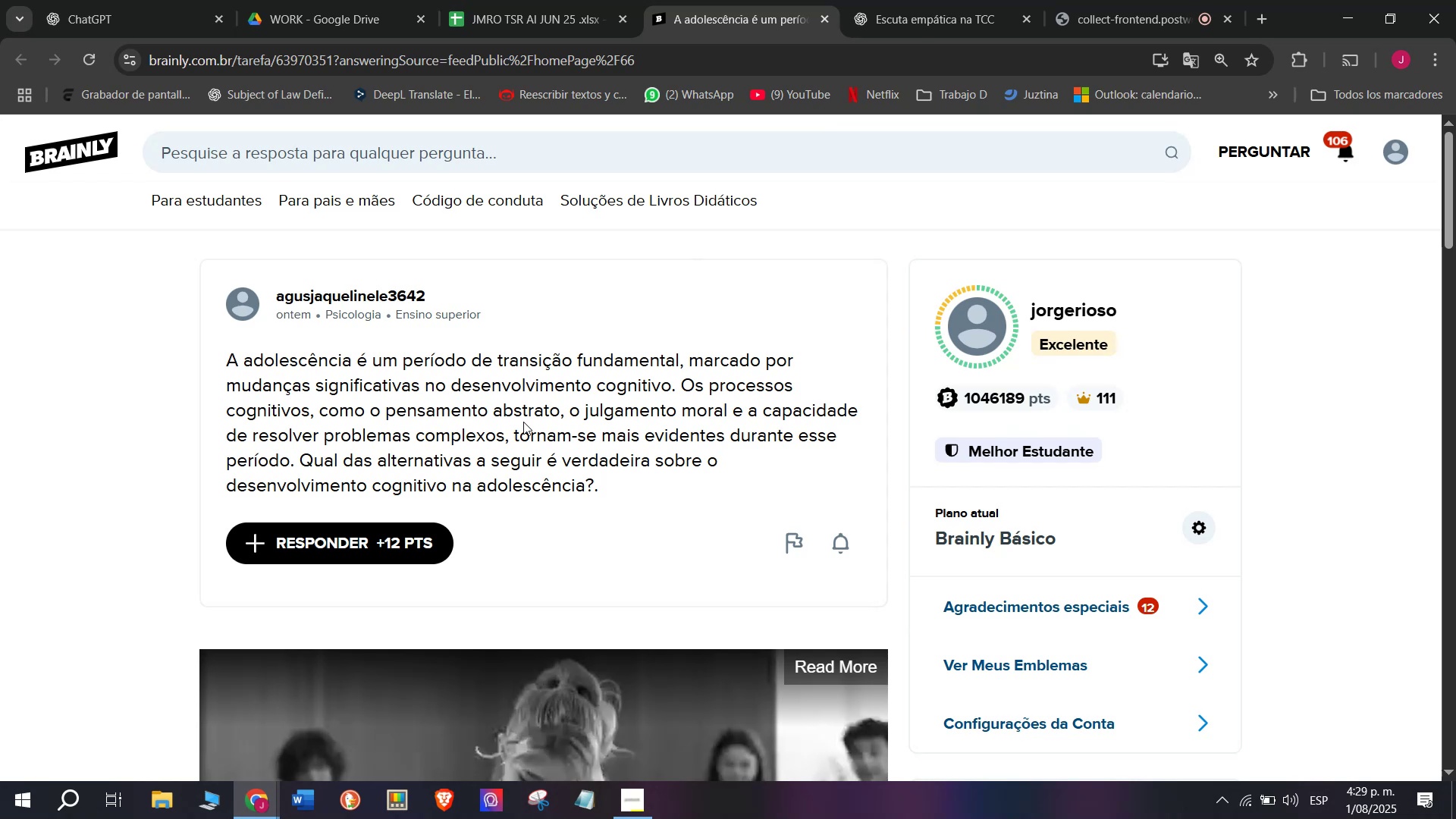 
wait(5.48)
 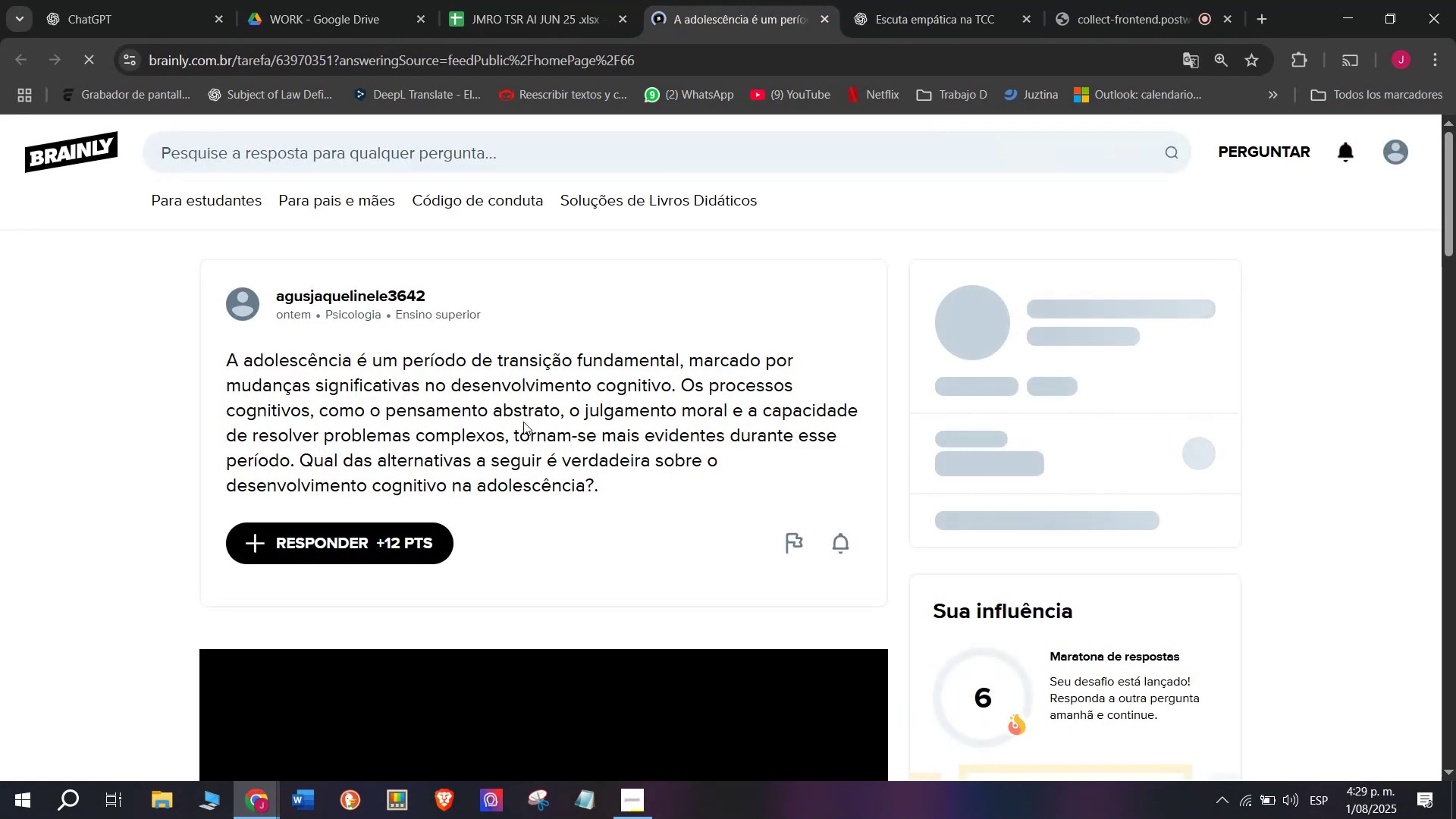 
left_click_drag(start_coordinate=[604, 487], to_coordinate=[230, 344])
 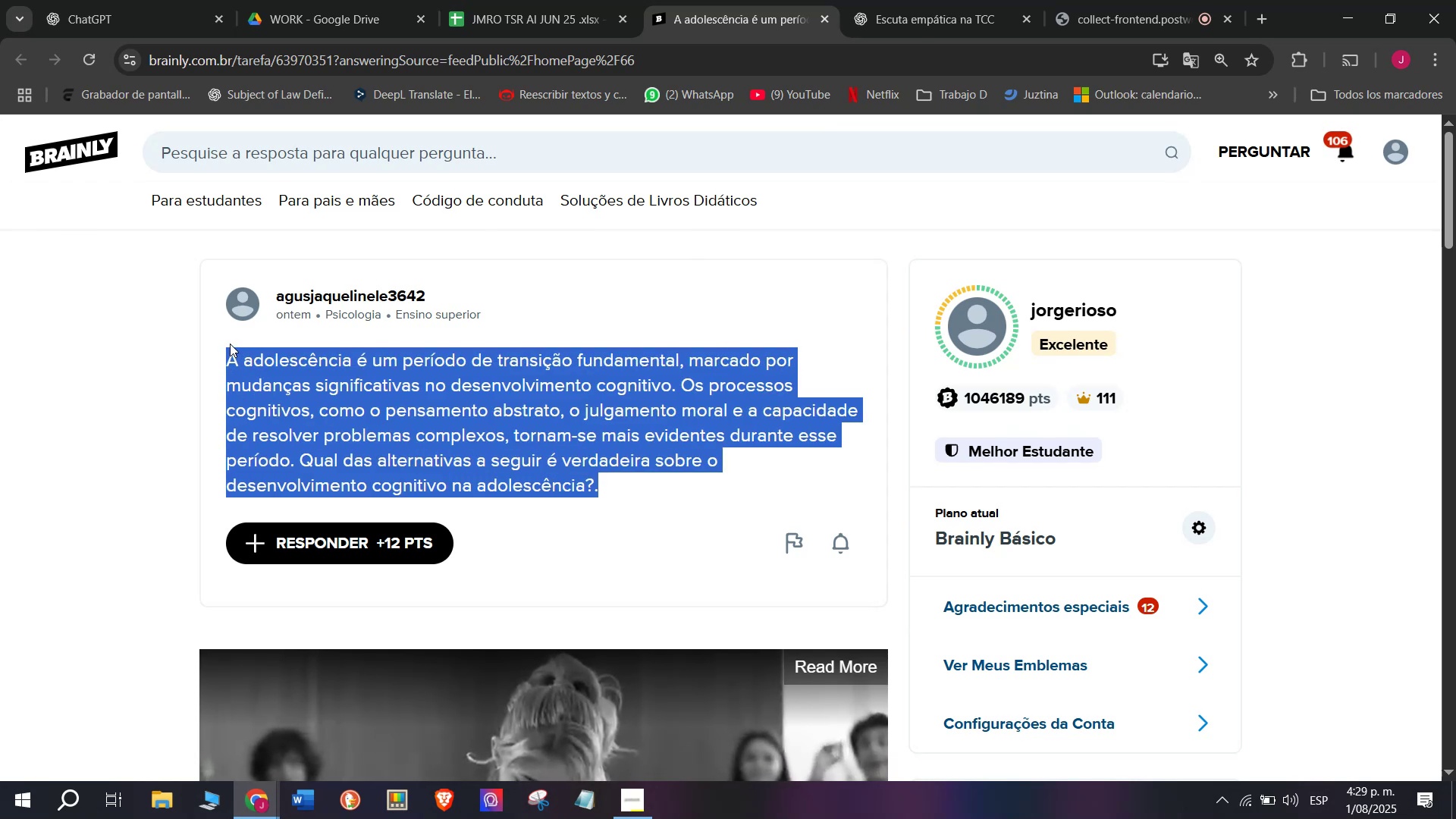 
key(Control+C)
 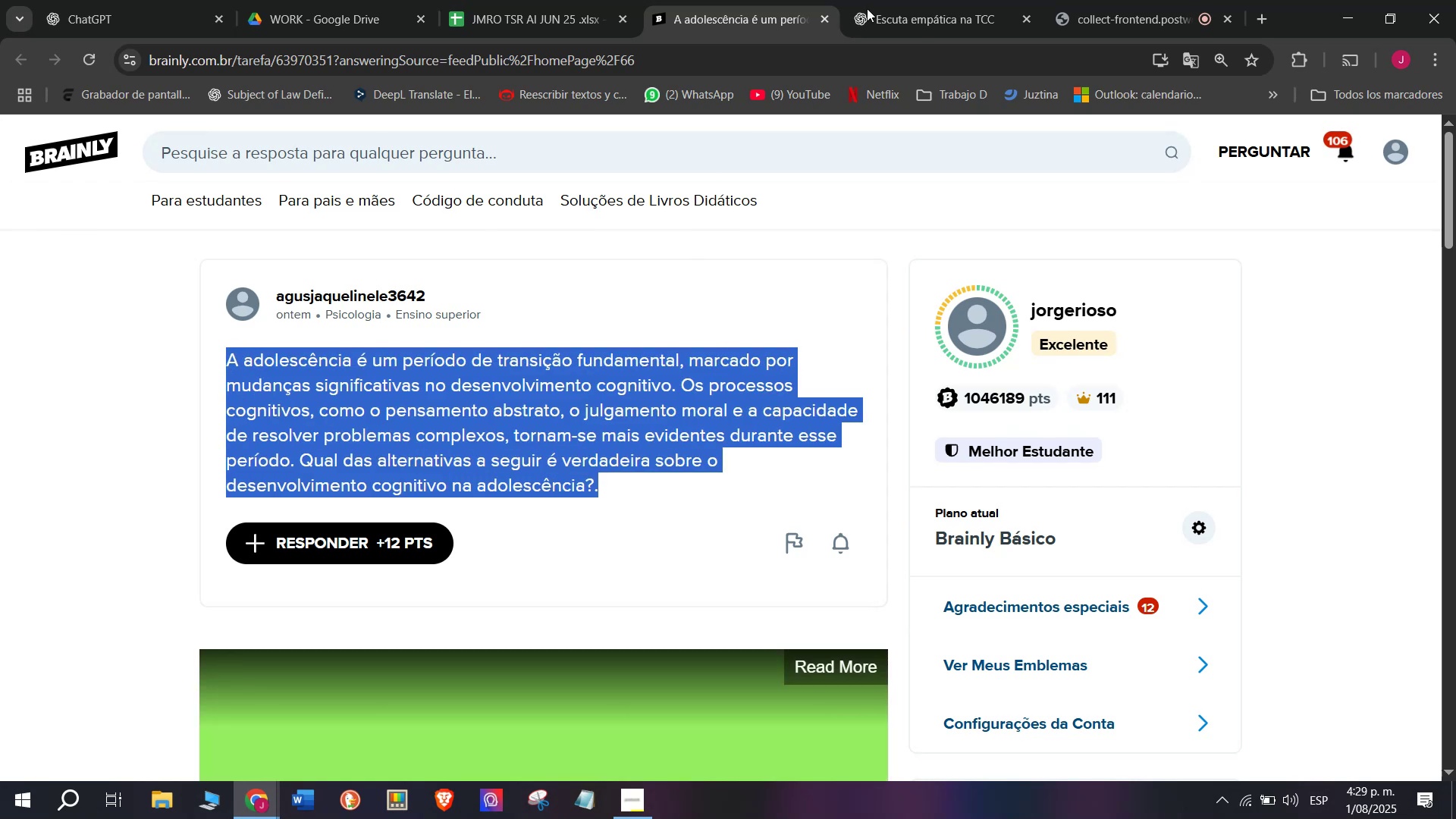 
left_click([943, 0])
 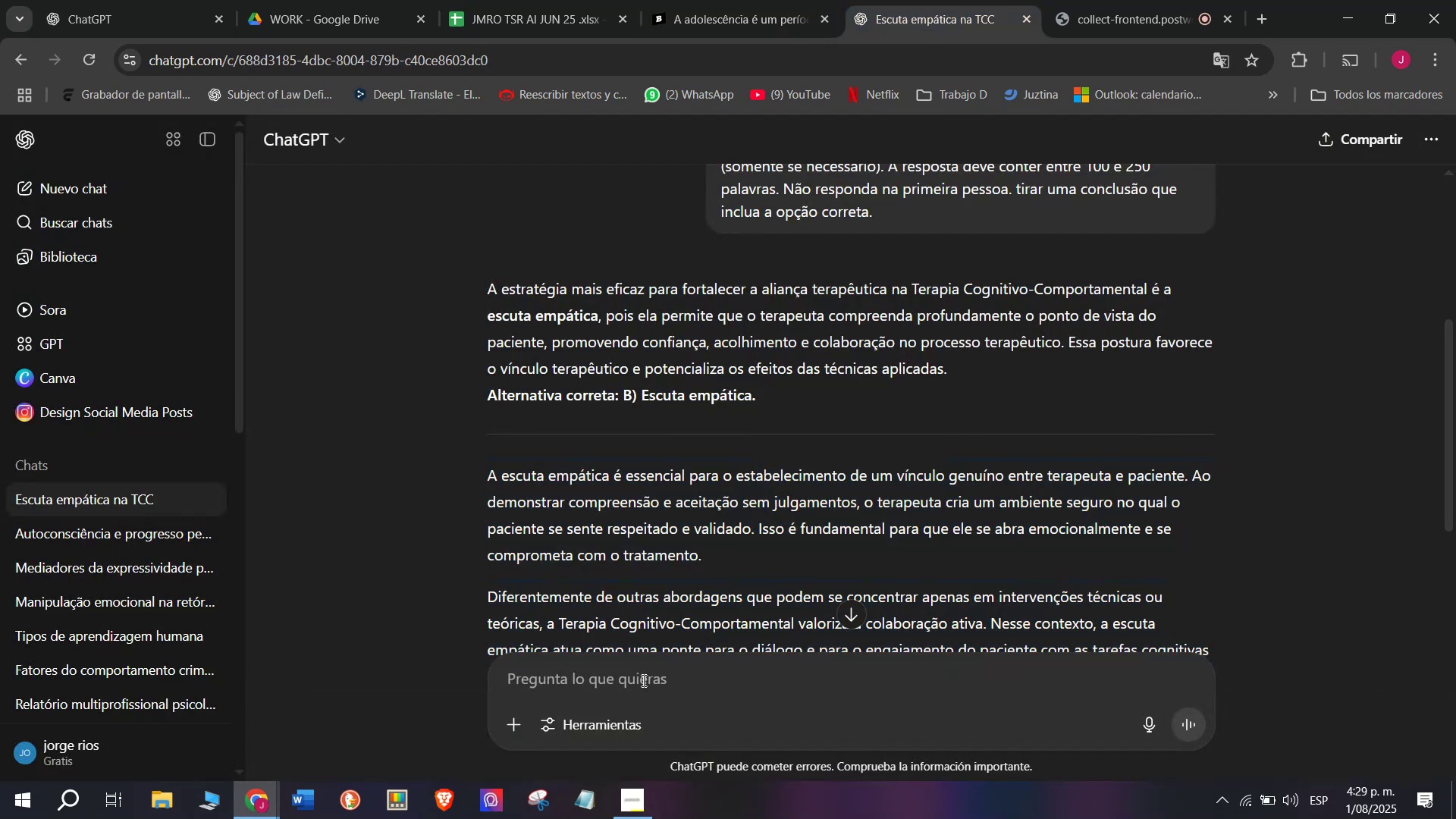 
wait(7.78)
 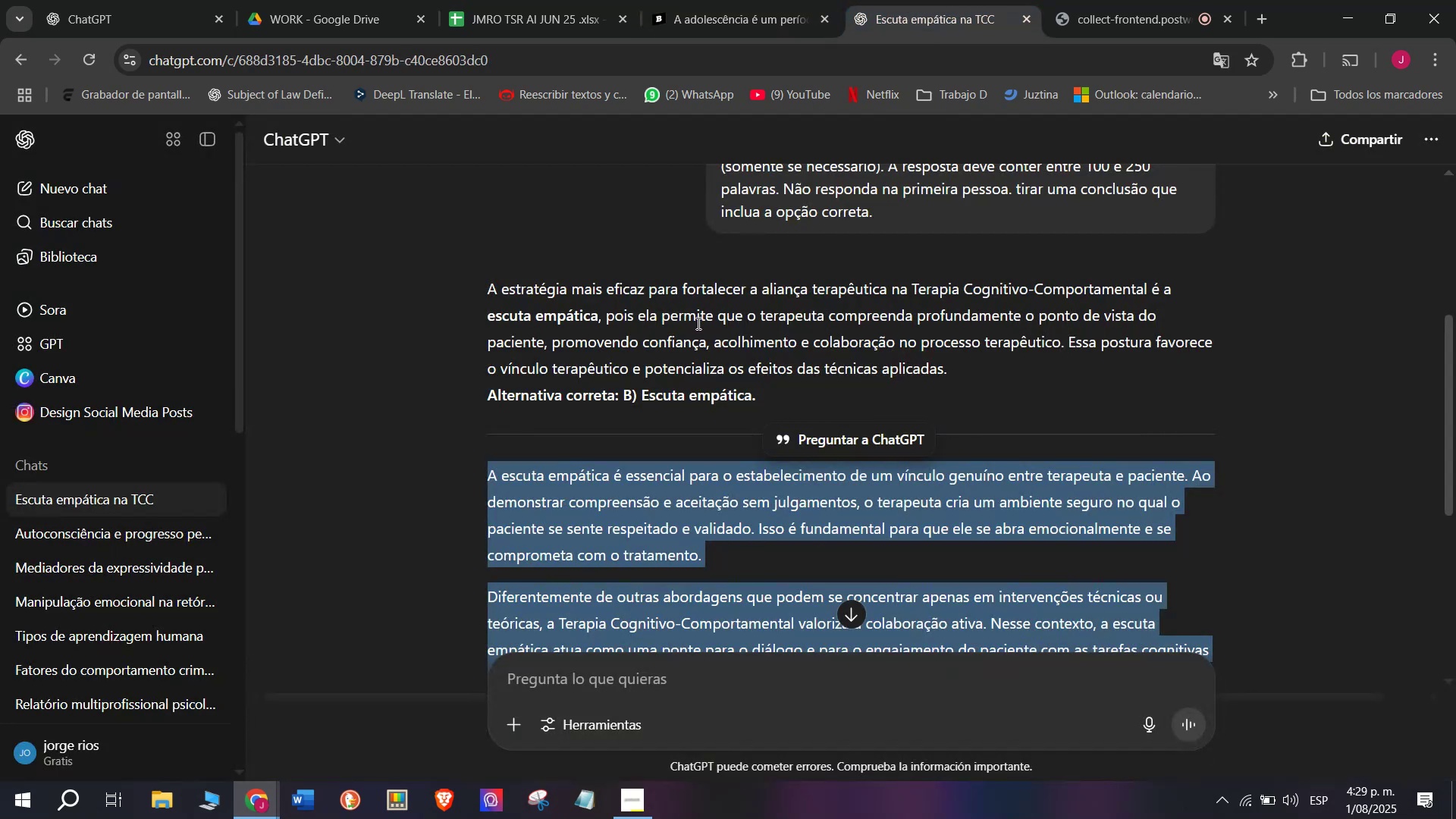 
key(Meta+V)
 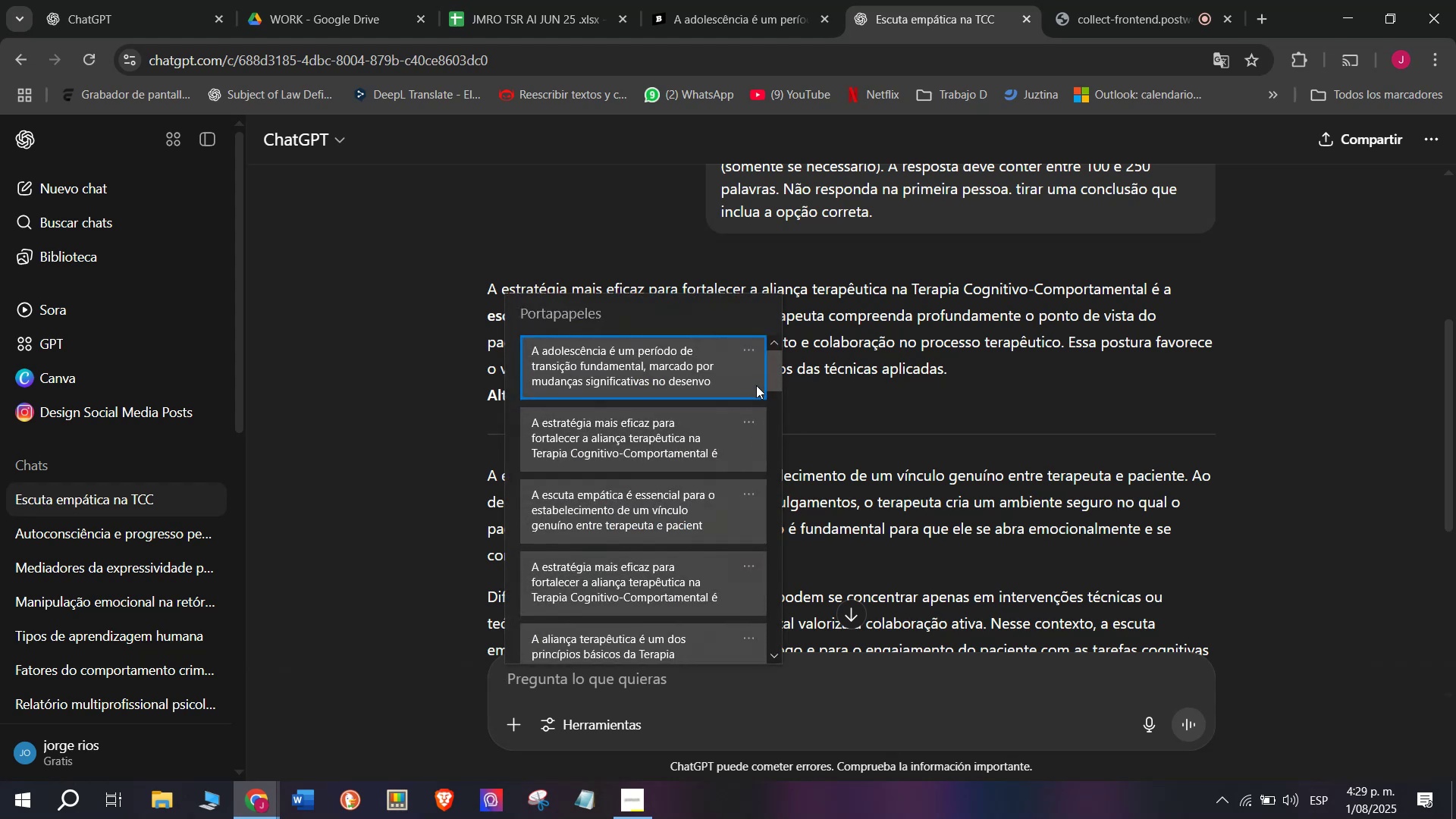 
left_click_drag(start_coordinate=[766, 371], to_coordinate=[780, 374])
 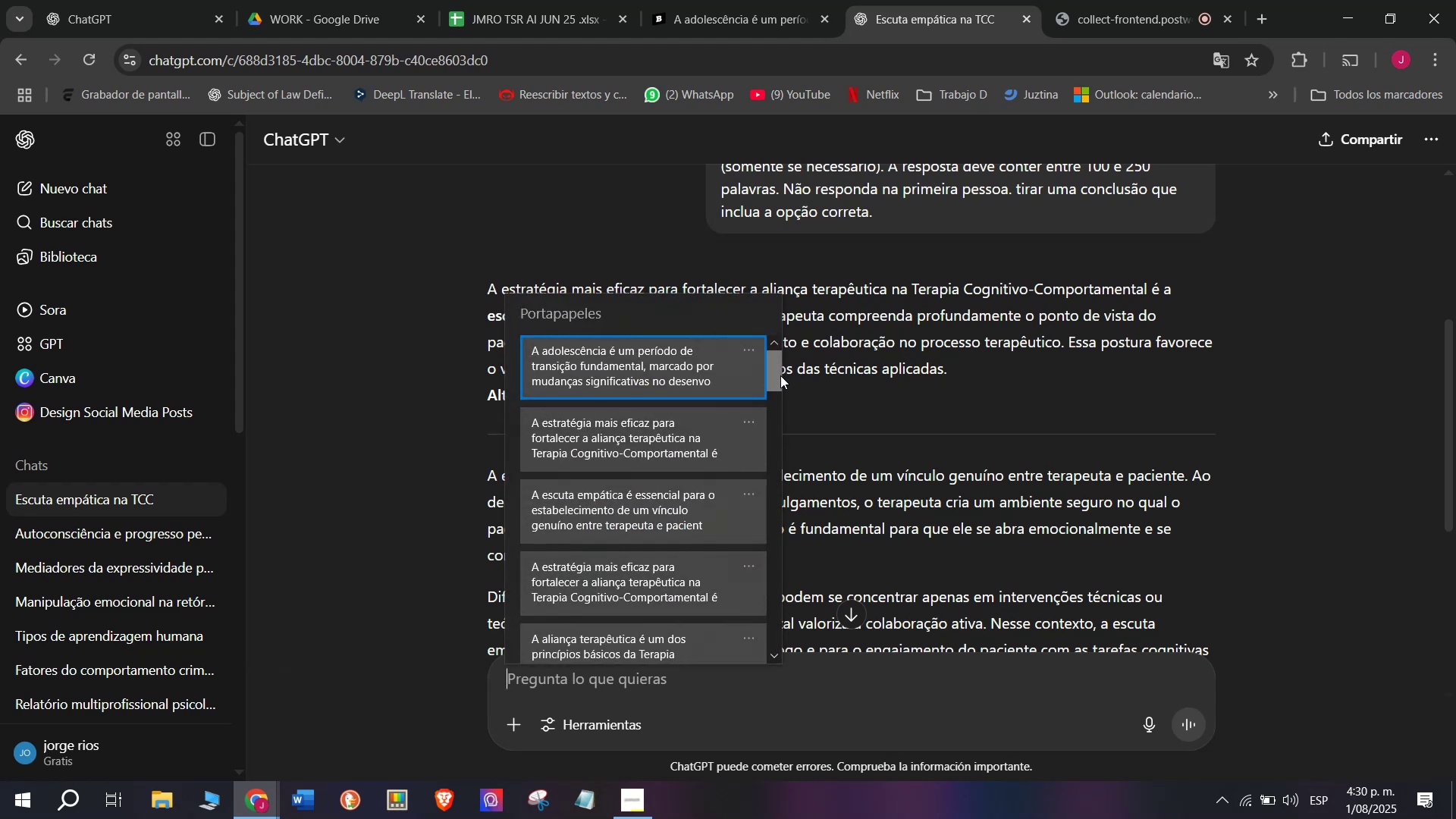 
left_click_drag(start_coordinate=[780, 375], to_coordinate=[772, 732])
 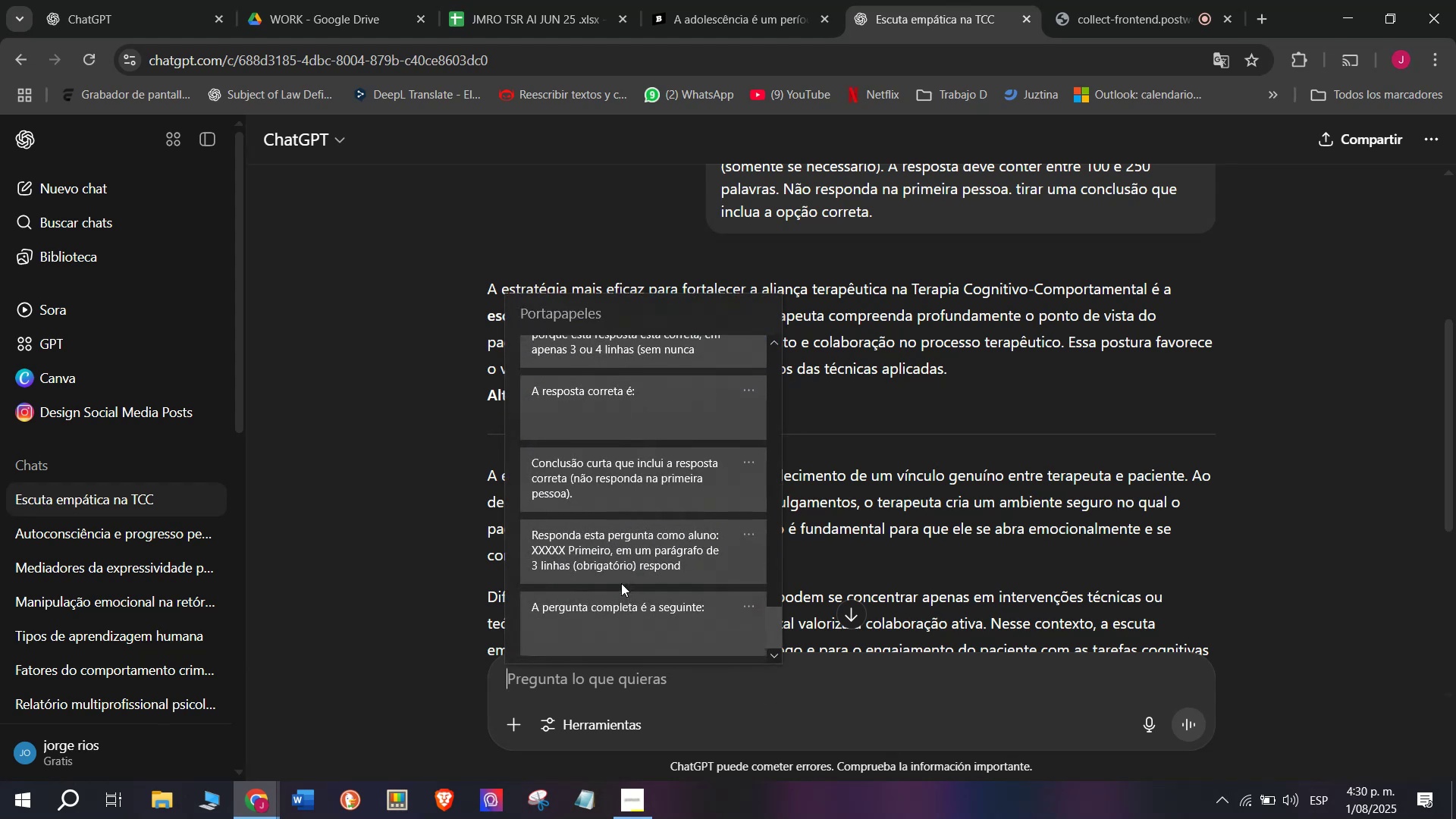 
key(Control+ControlLeft)
 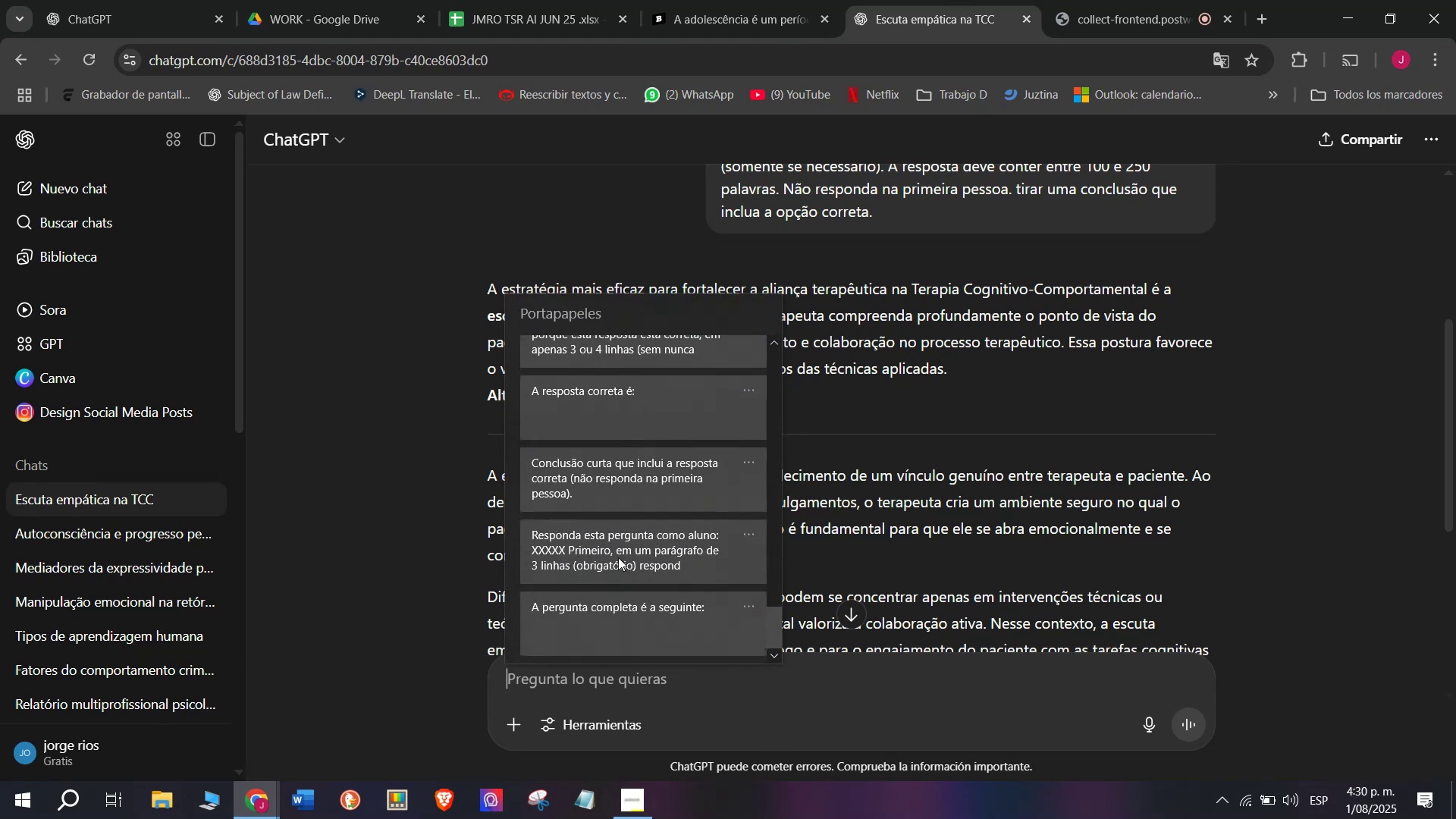 
key(Control+V)
 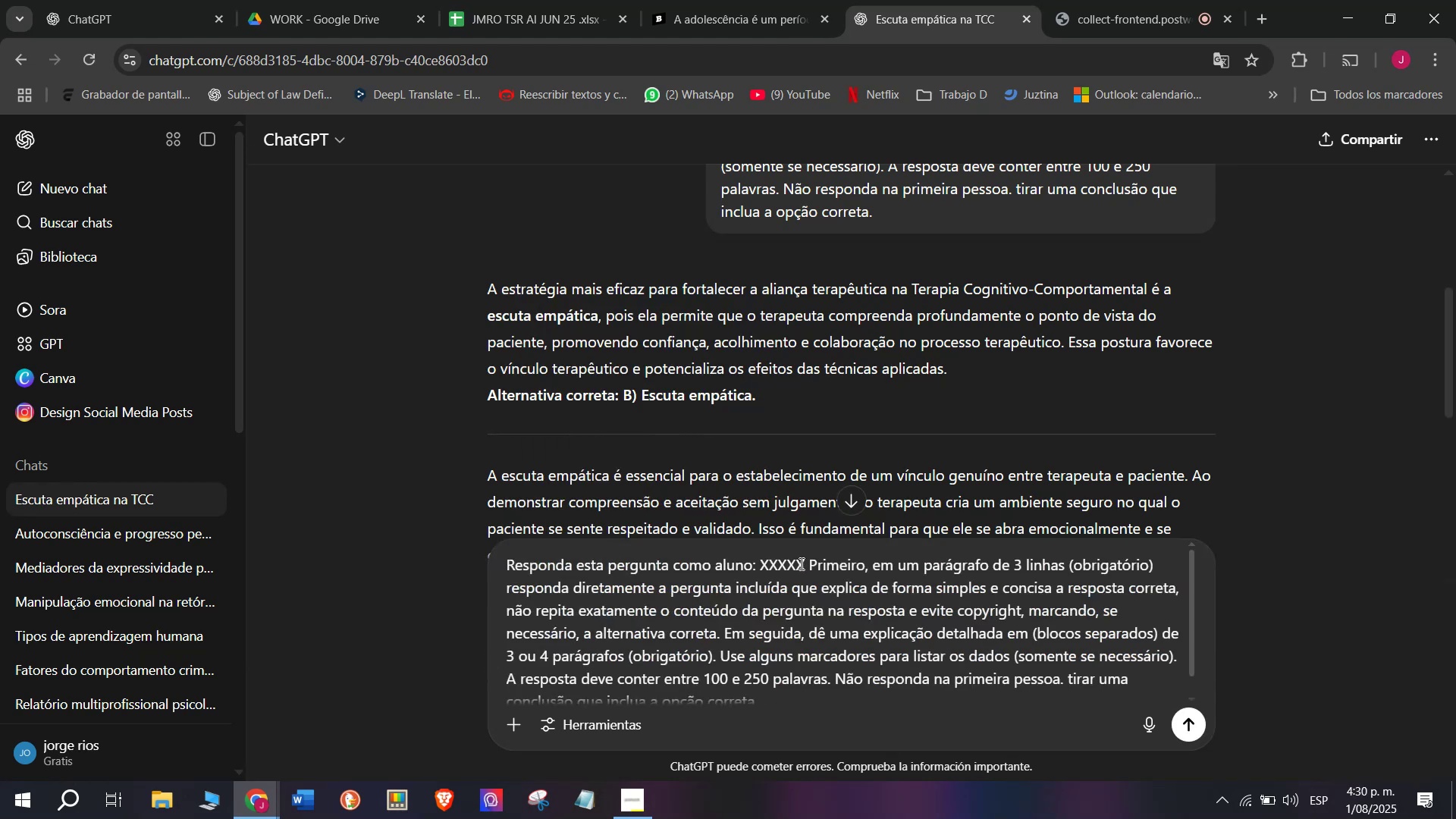 
left_click_drag(start_coordinate=[802, 561], to_coordinate=[758, 565])
 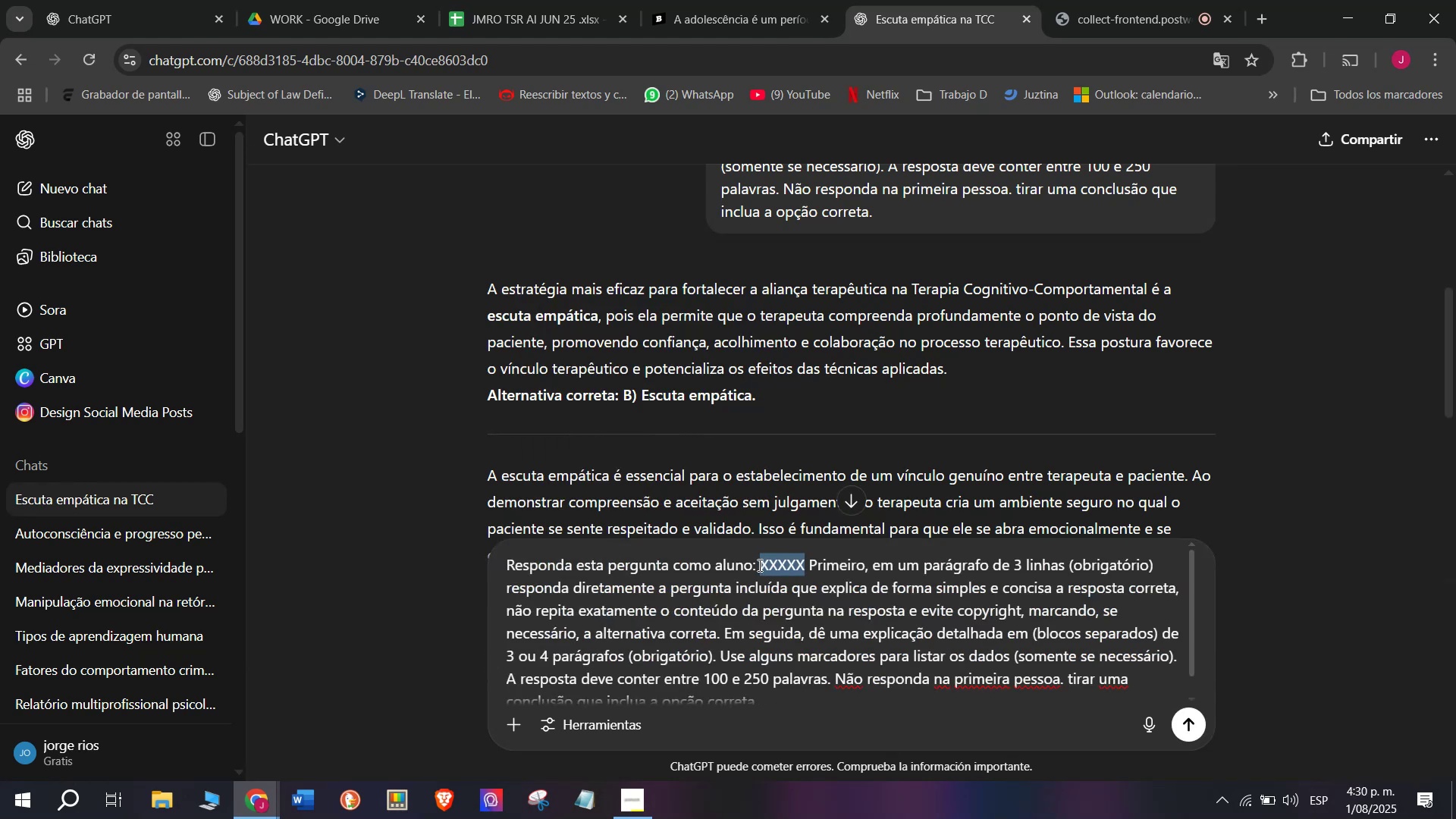 
key(Meta+V)
 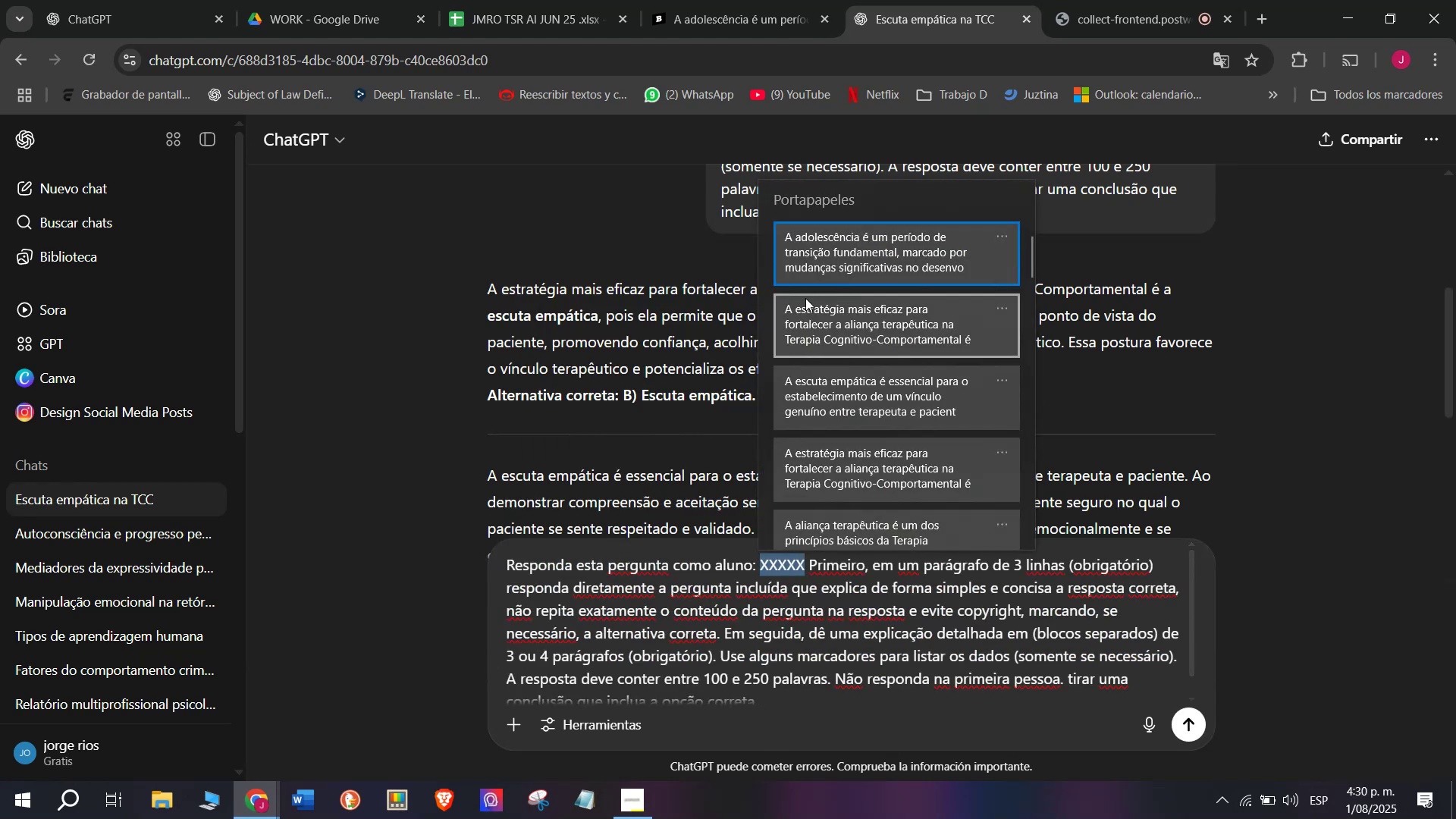 
key(Control+ControlLeft)
 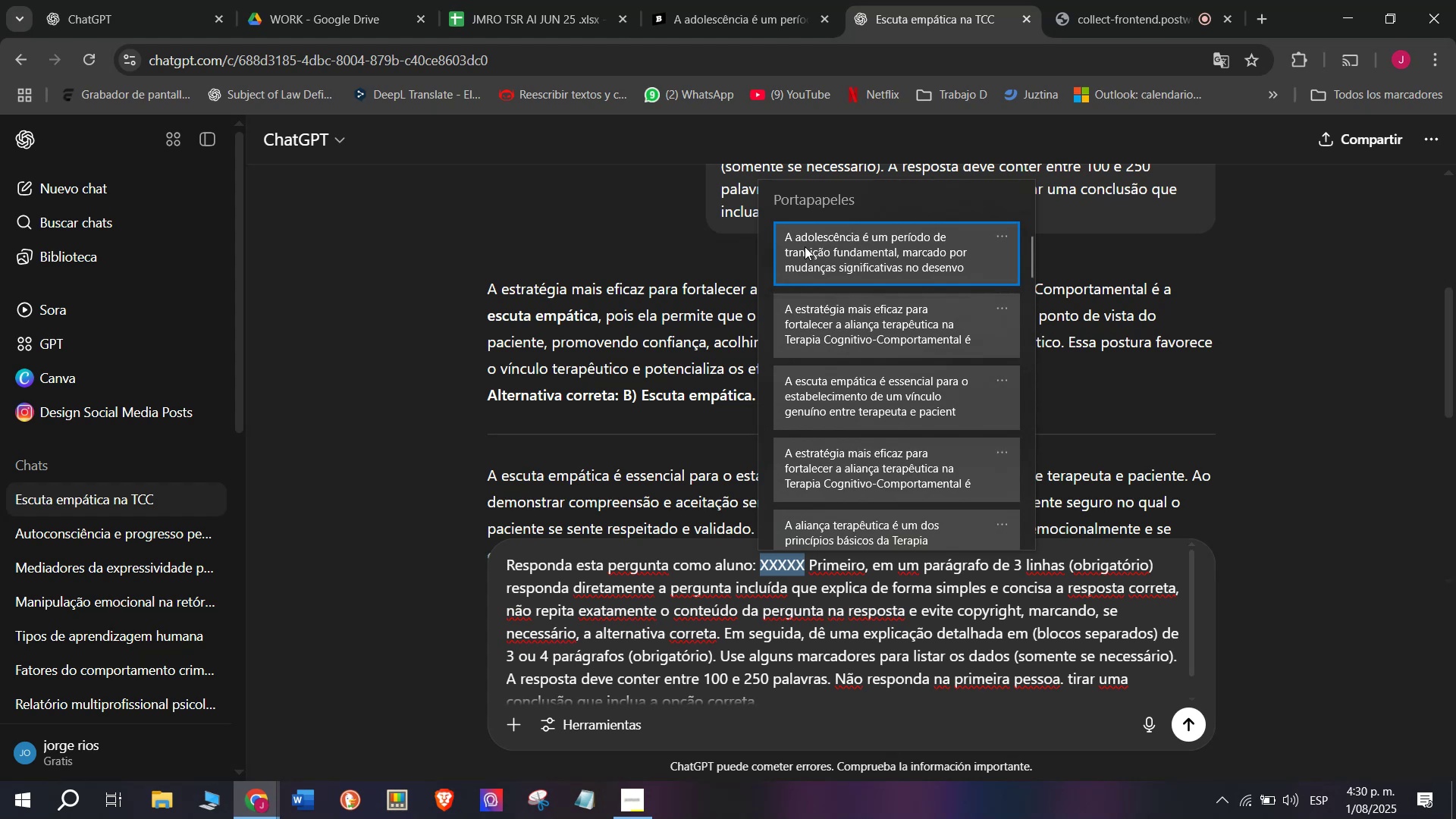 
key(Control+V)
 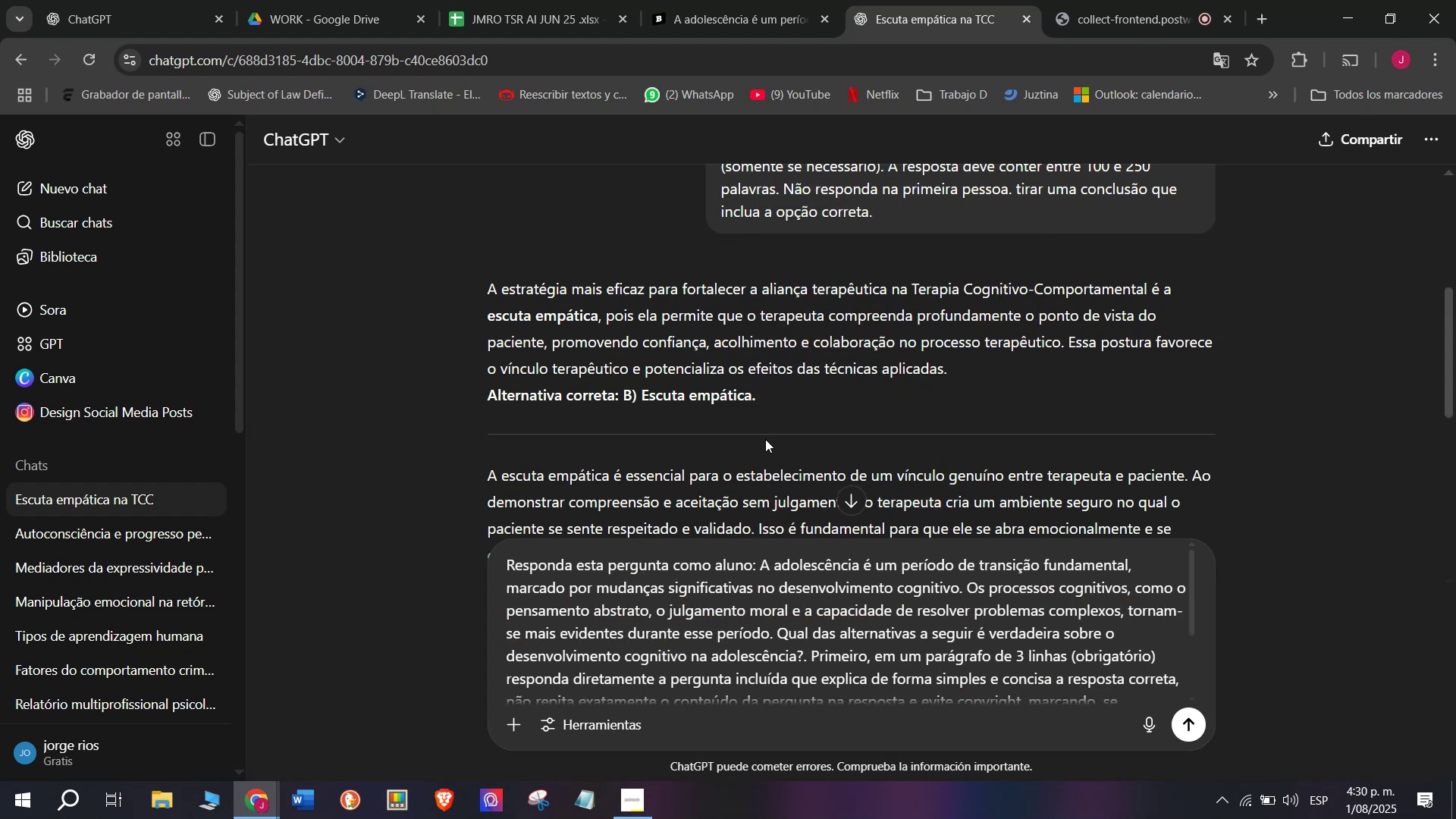 
key(Enter)
 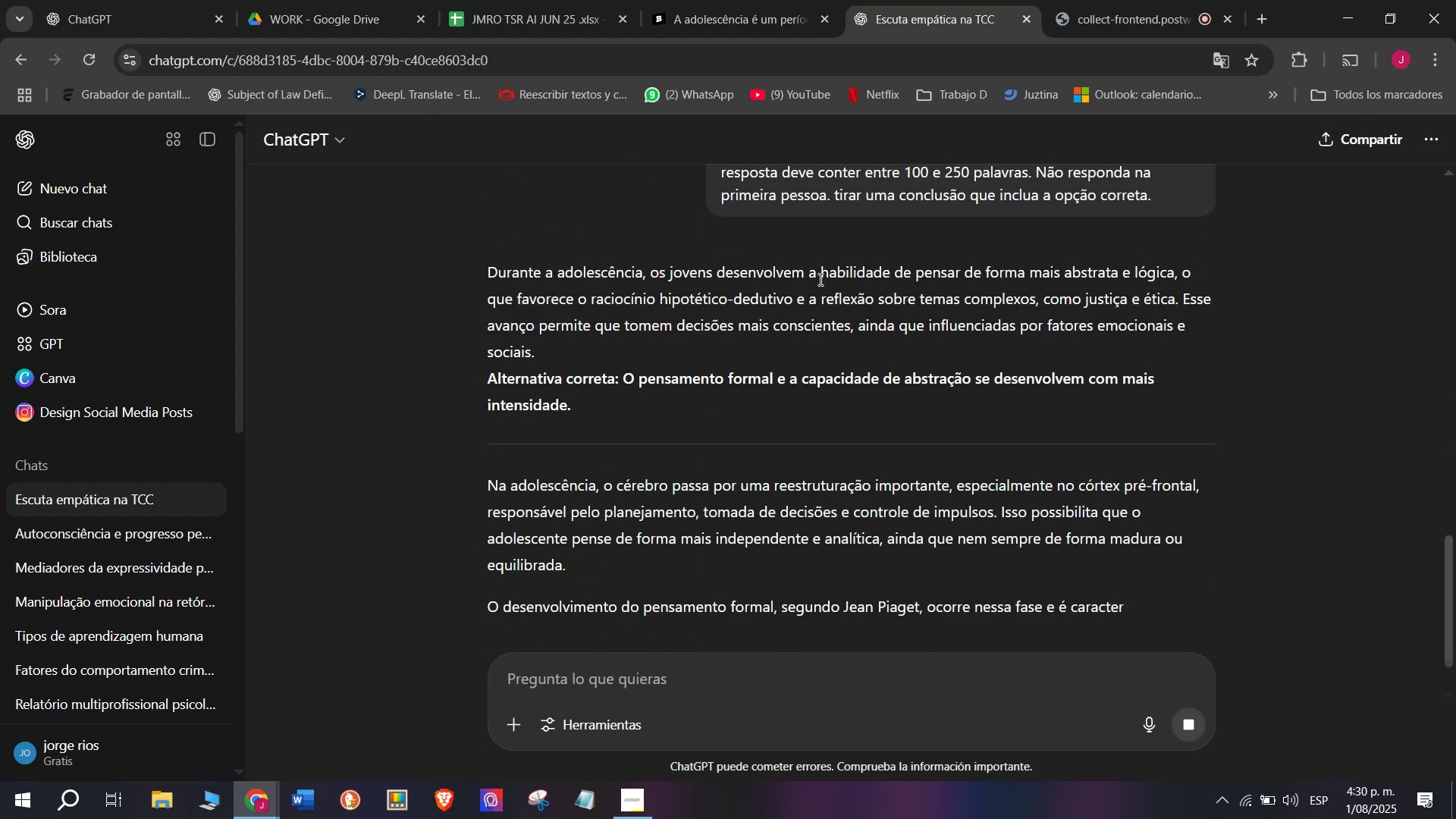 
wait(6.62)
 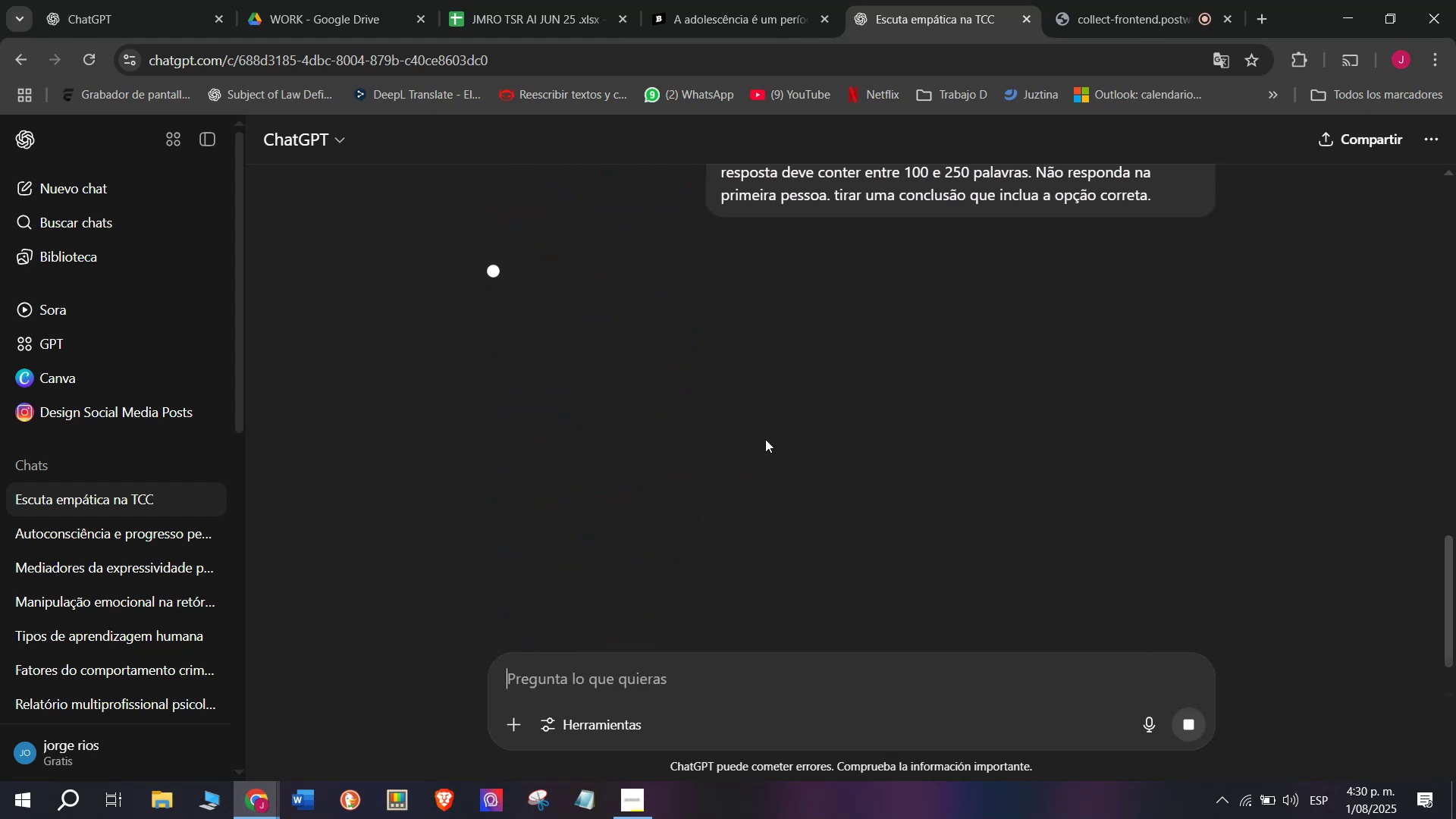 
left_click([914, 0])
 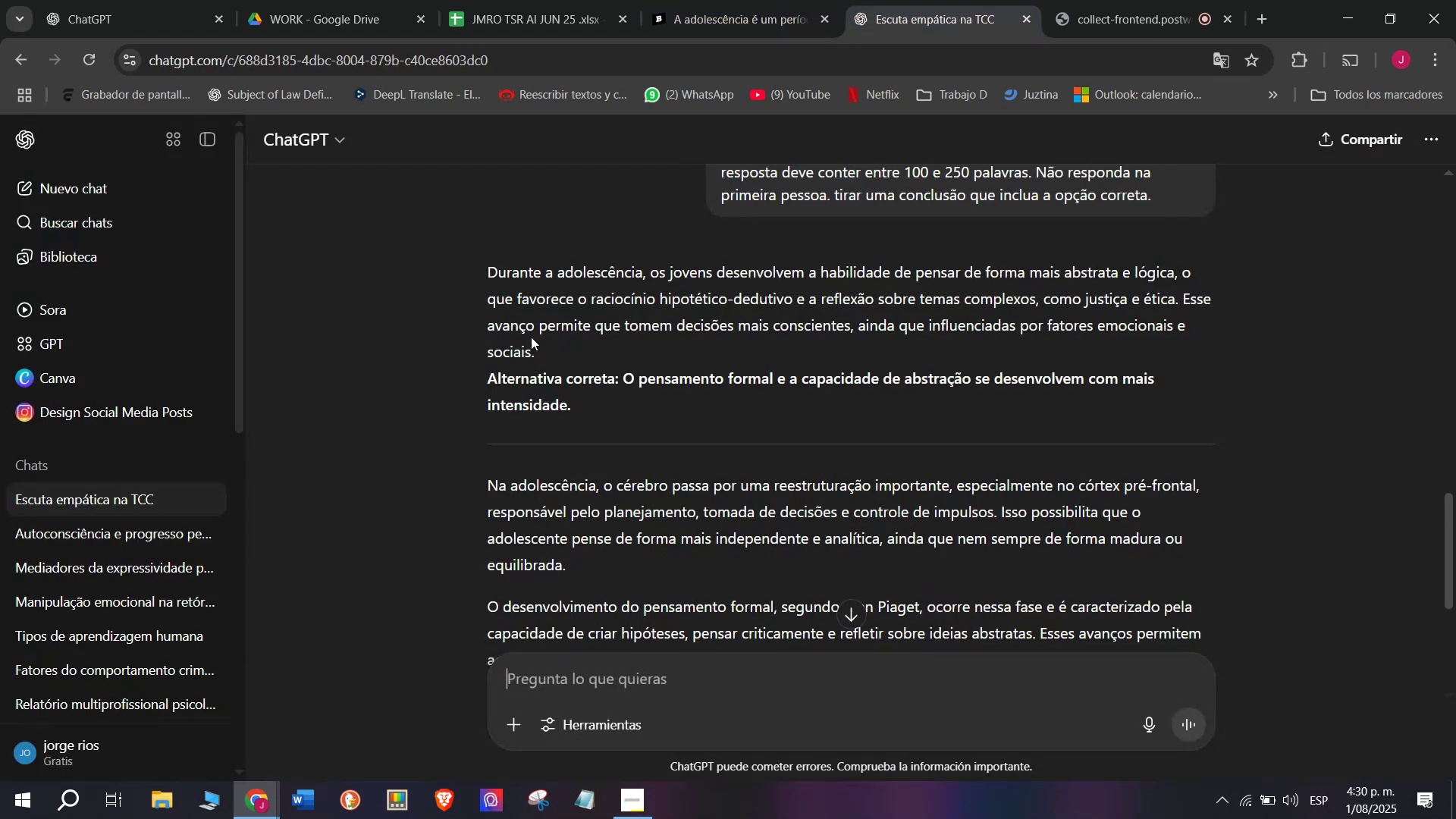 
left_click_drag(start_coordinate=[534, 352], to_coordinate=[482, 277])
 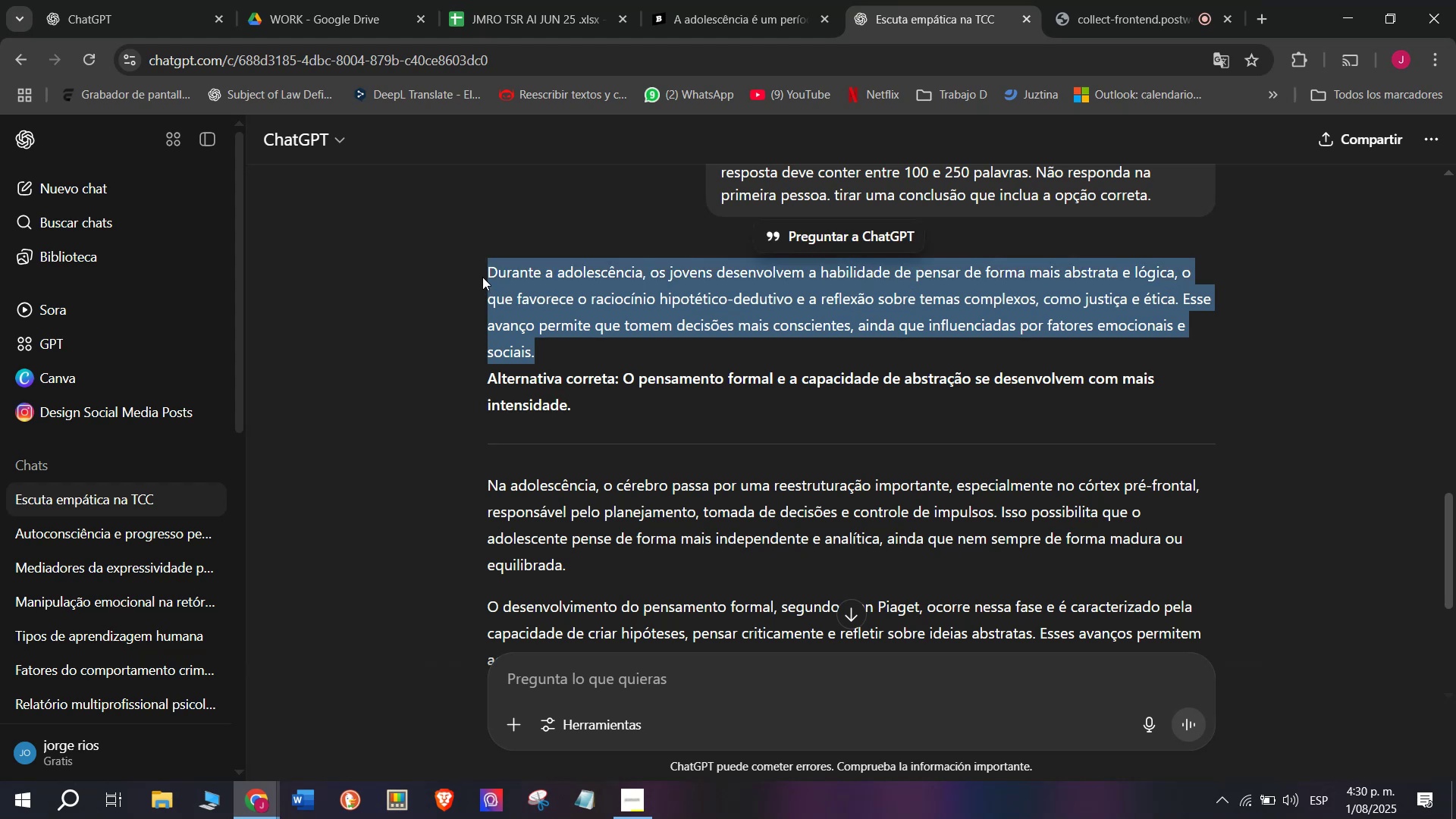 
key(Control+C)
 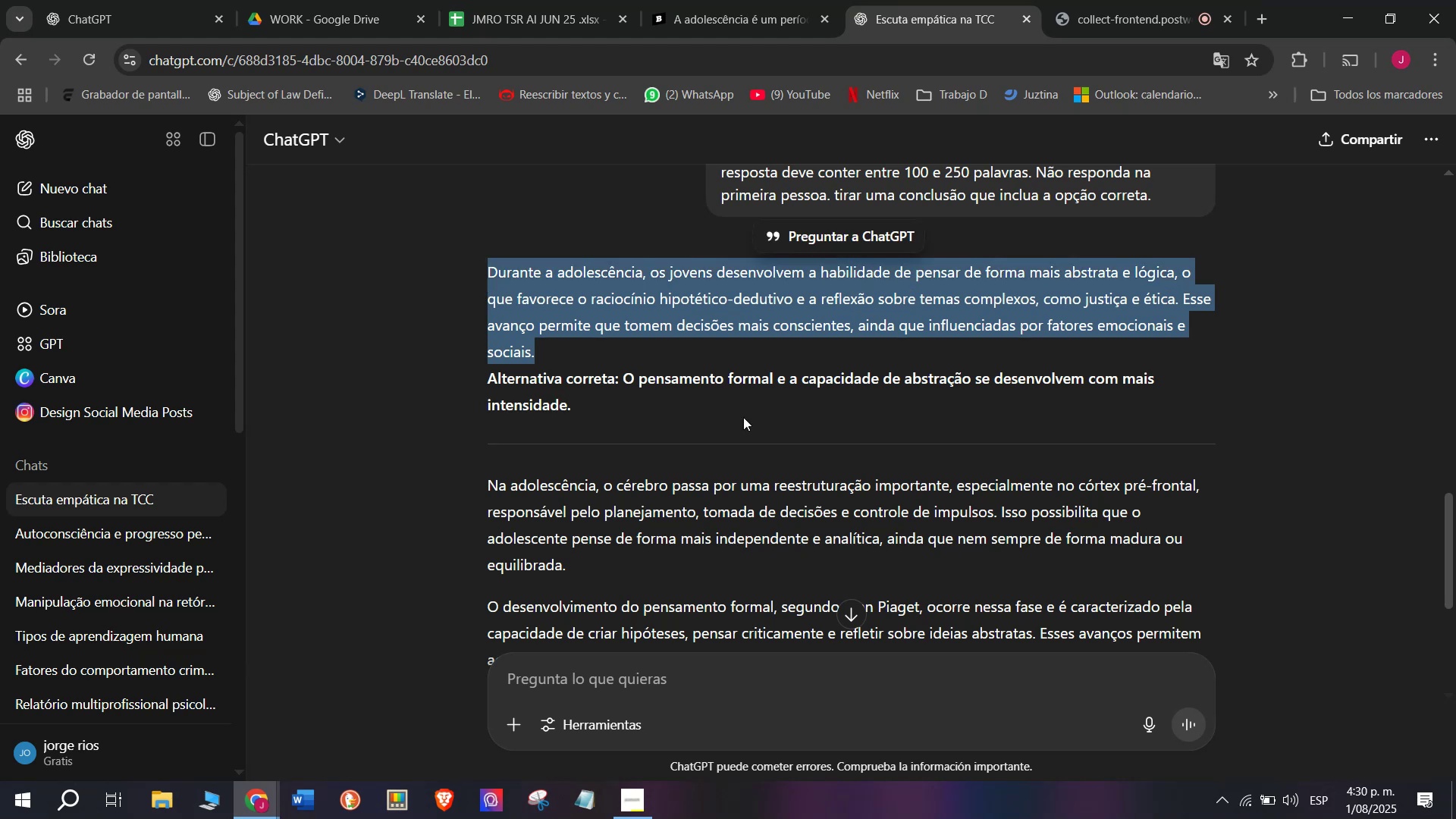 
scroll: coordinate [745, 417], scroll_direction: down, amount: 1.0
 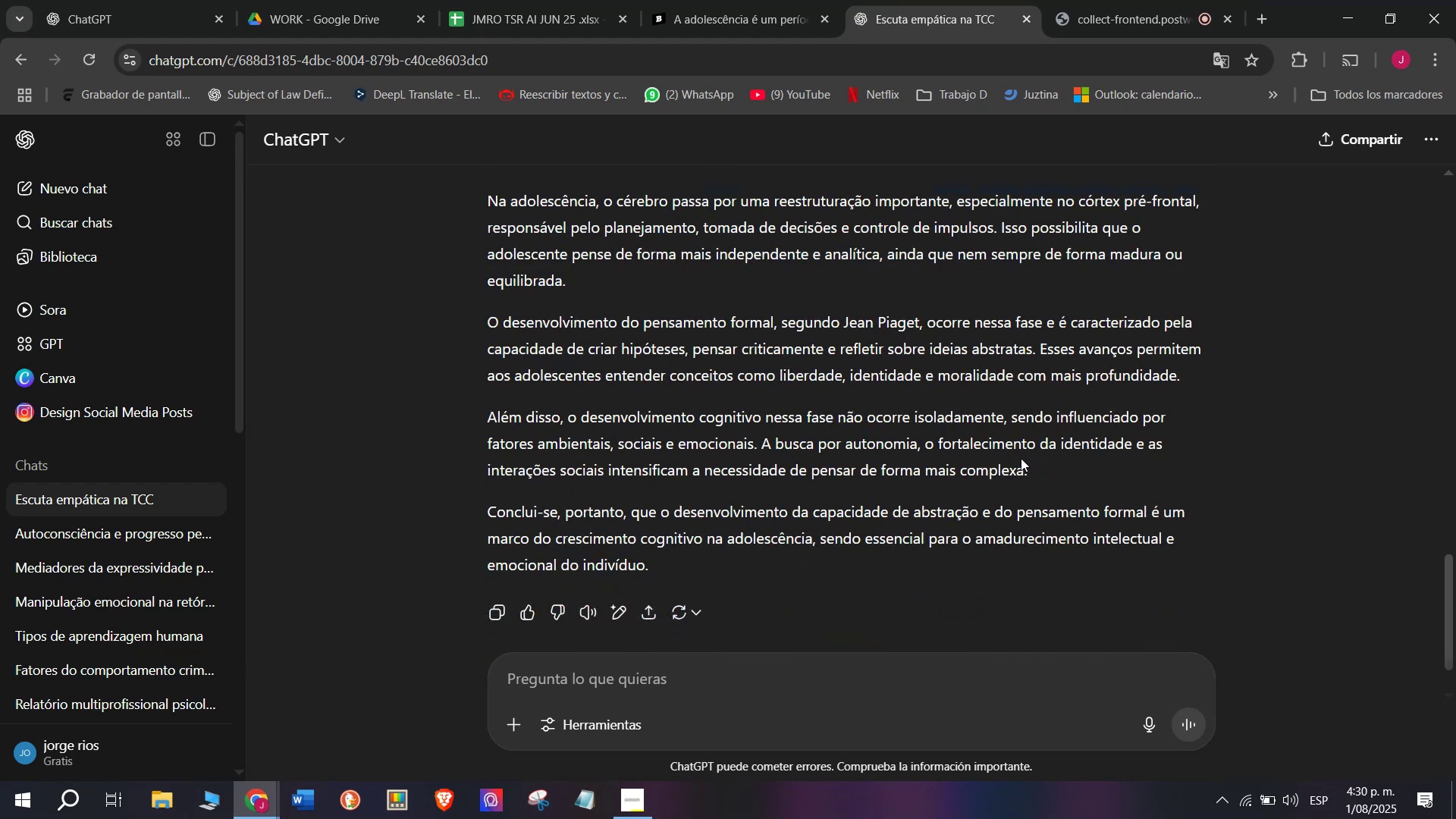 
left_click_drag(start_coordinate=[1036, 475], to_coordinate=[488, 212])
 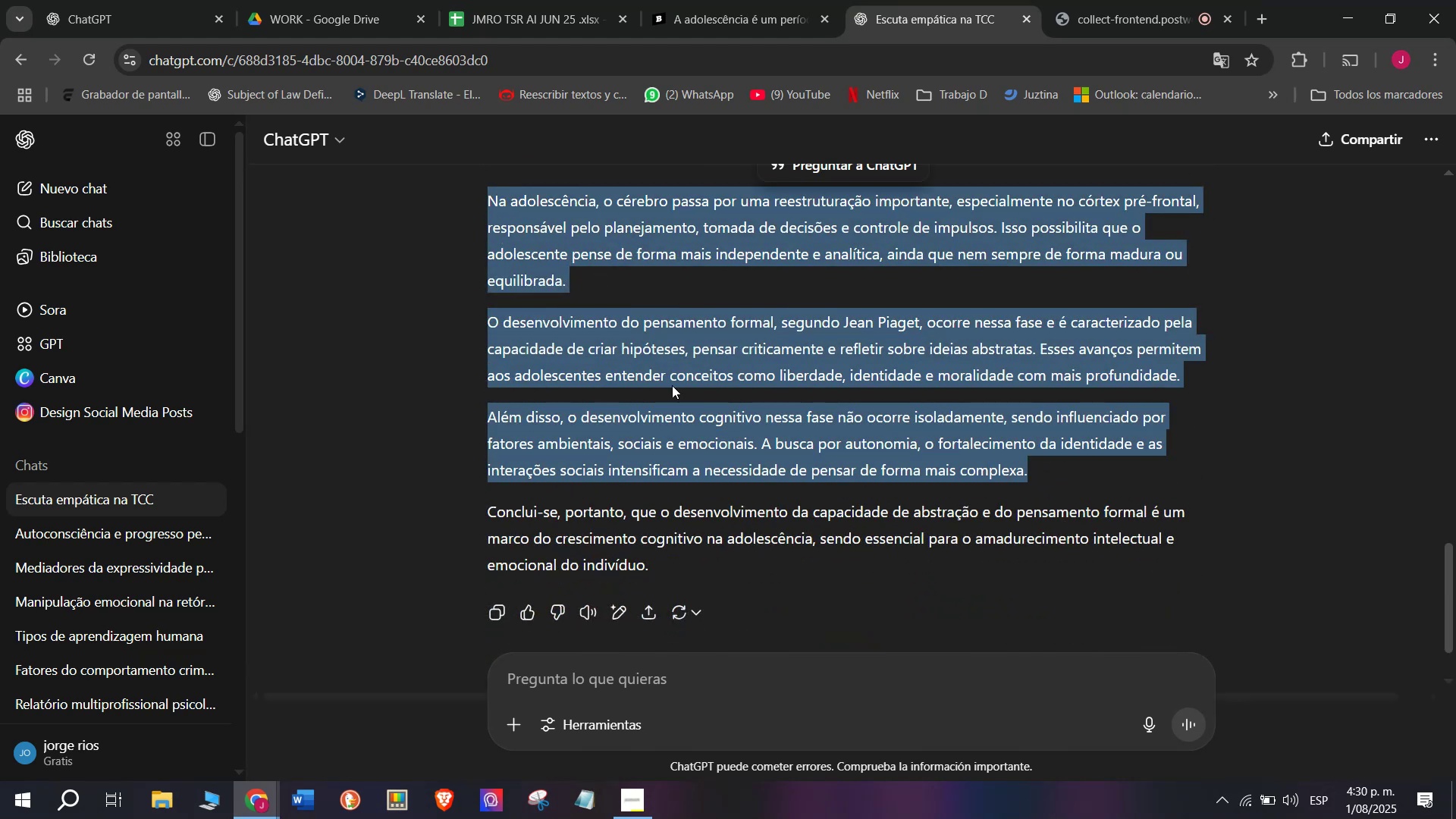 
scroll: coordinate [672, 385], scroll_direction: up, amount: 1.0
 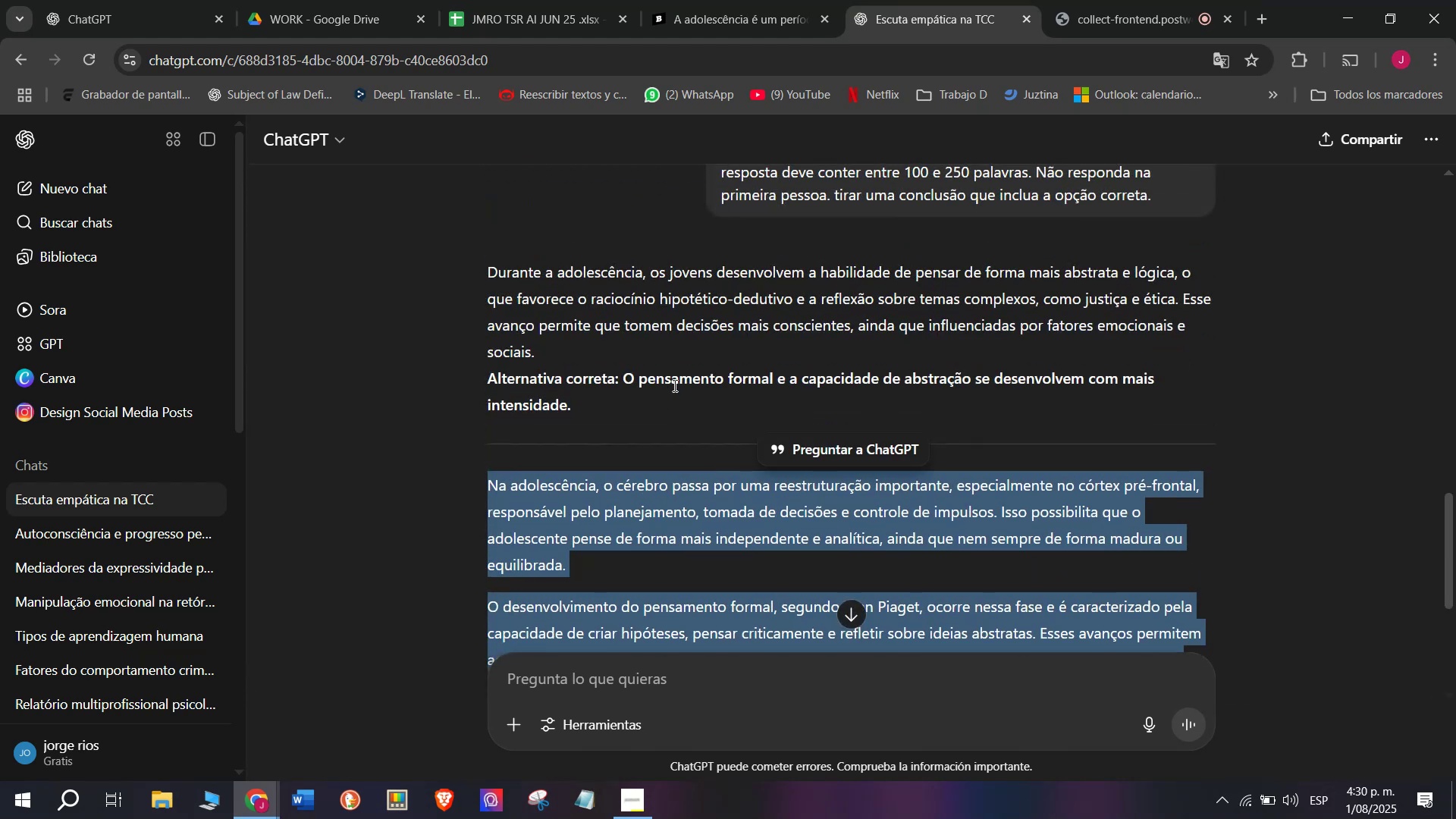 
key(Control+C)
 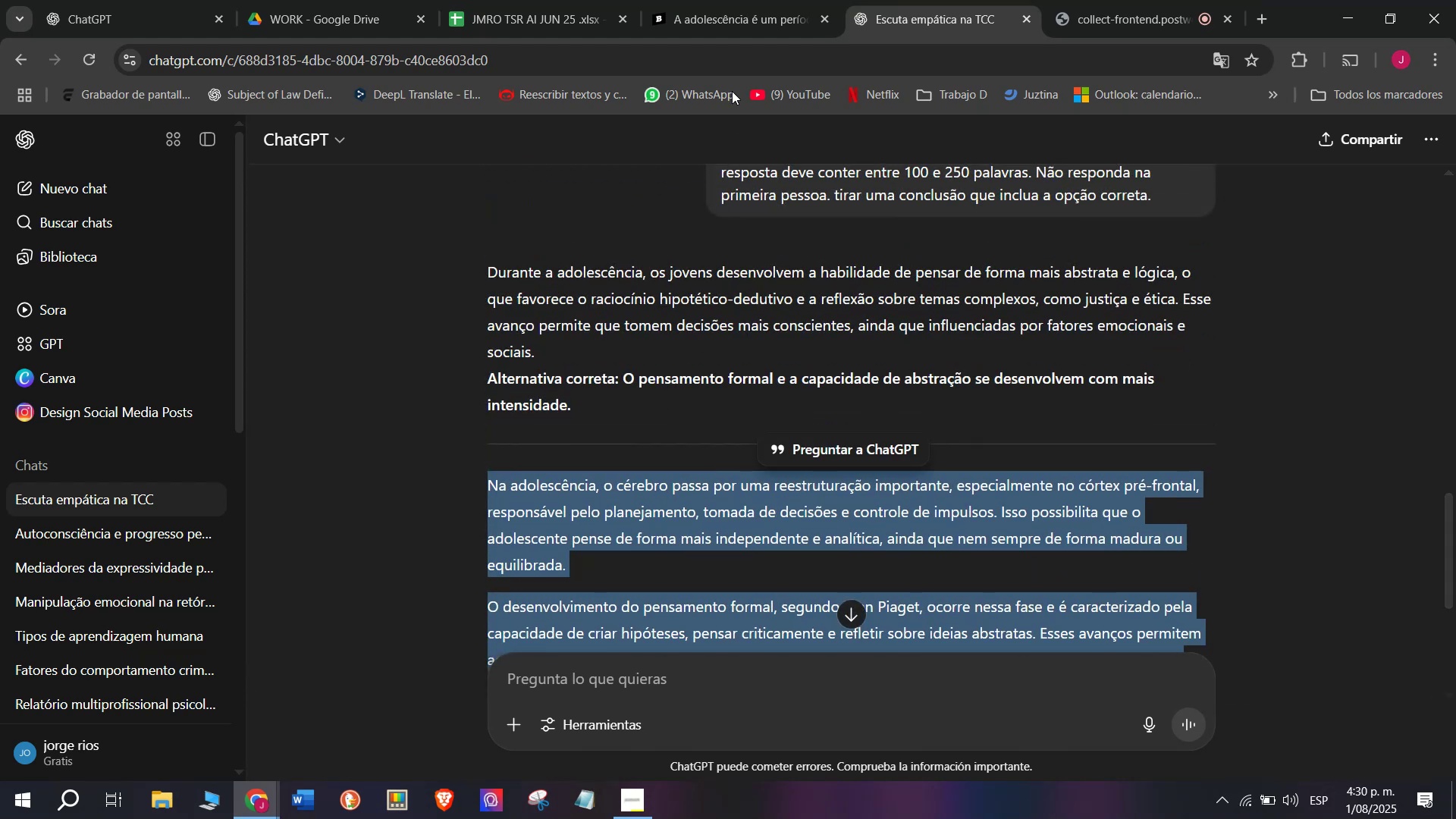 
left_click([708, 0])
 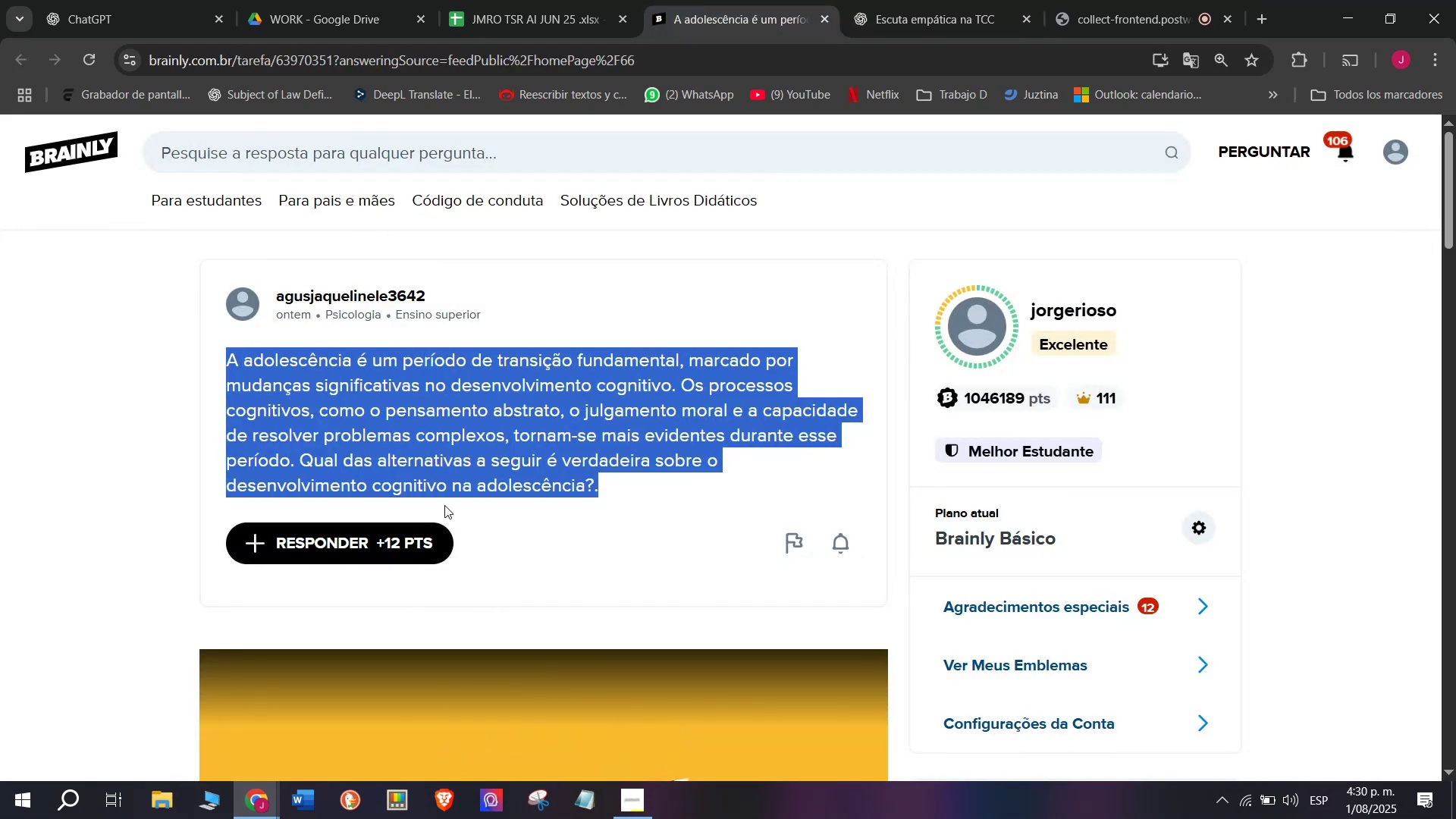 
left_click_drag(start_coordinate=[426, 531], to_coordinate=[426, 527])
 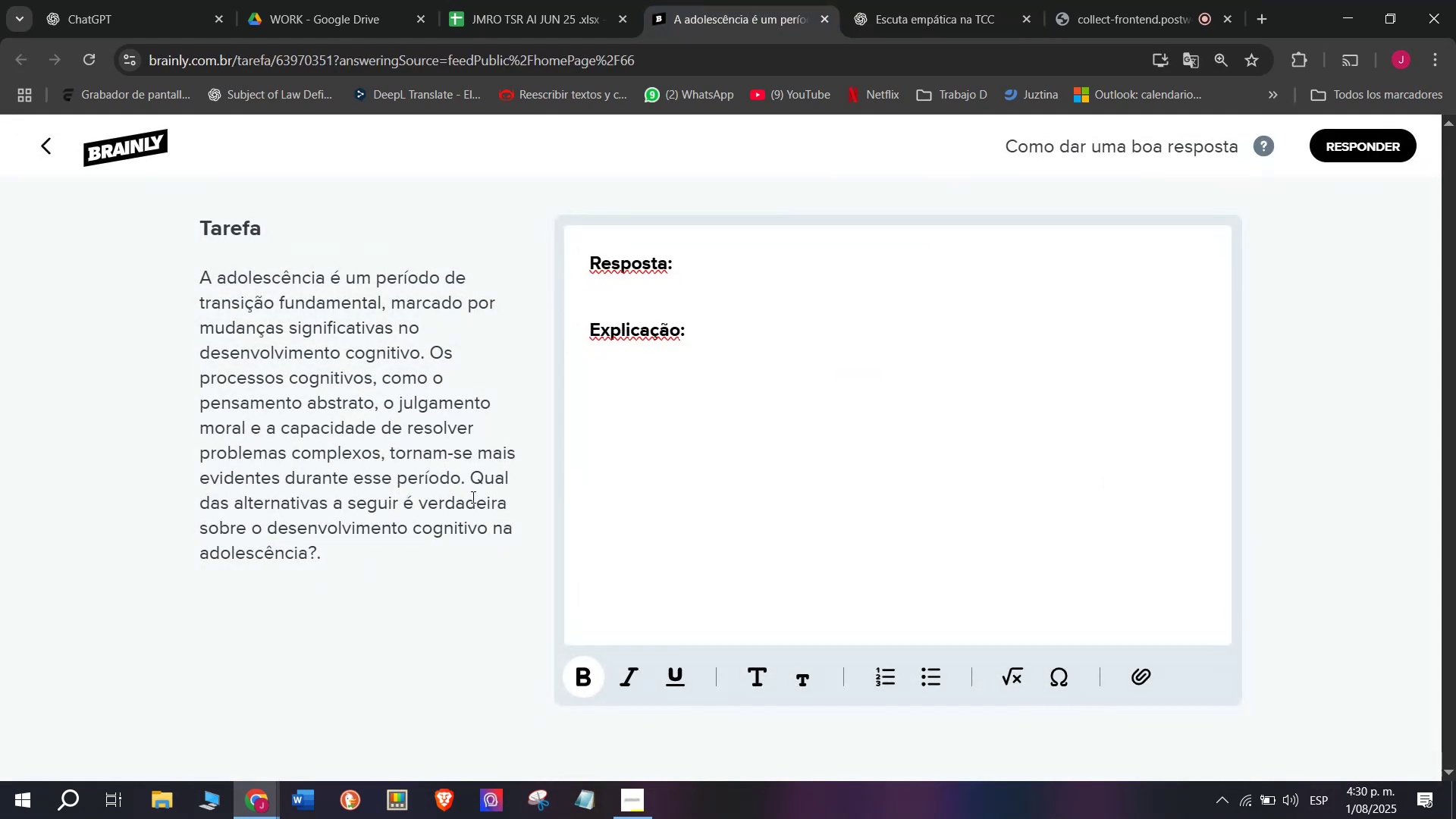 
left_click_drag(start_coordinate=[713, 413], to_coordinate=[483, 209])
 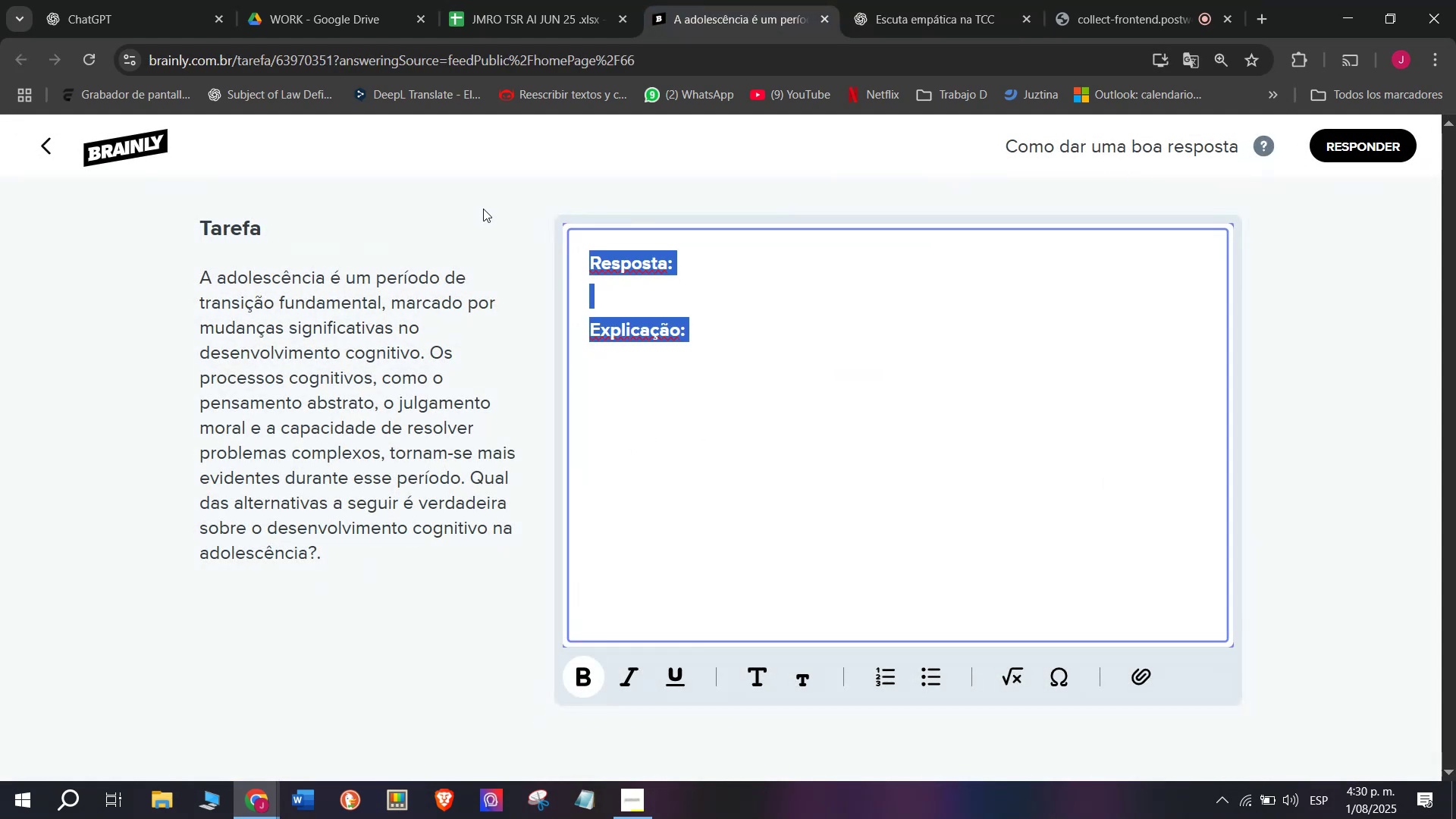 
key(Meta+V)
 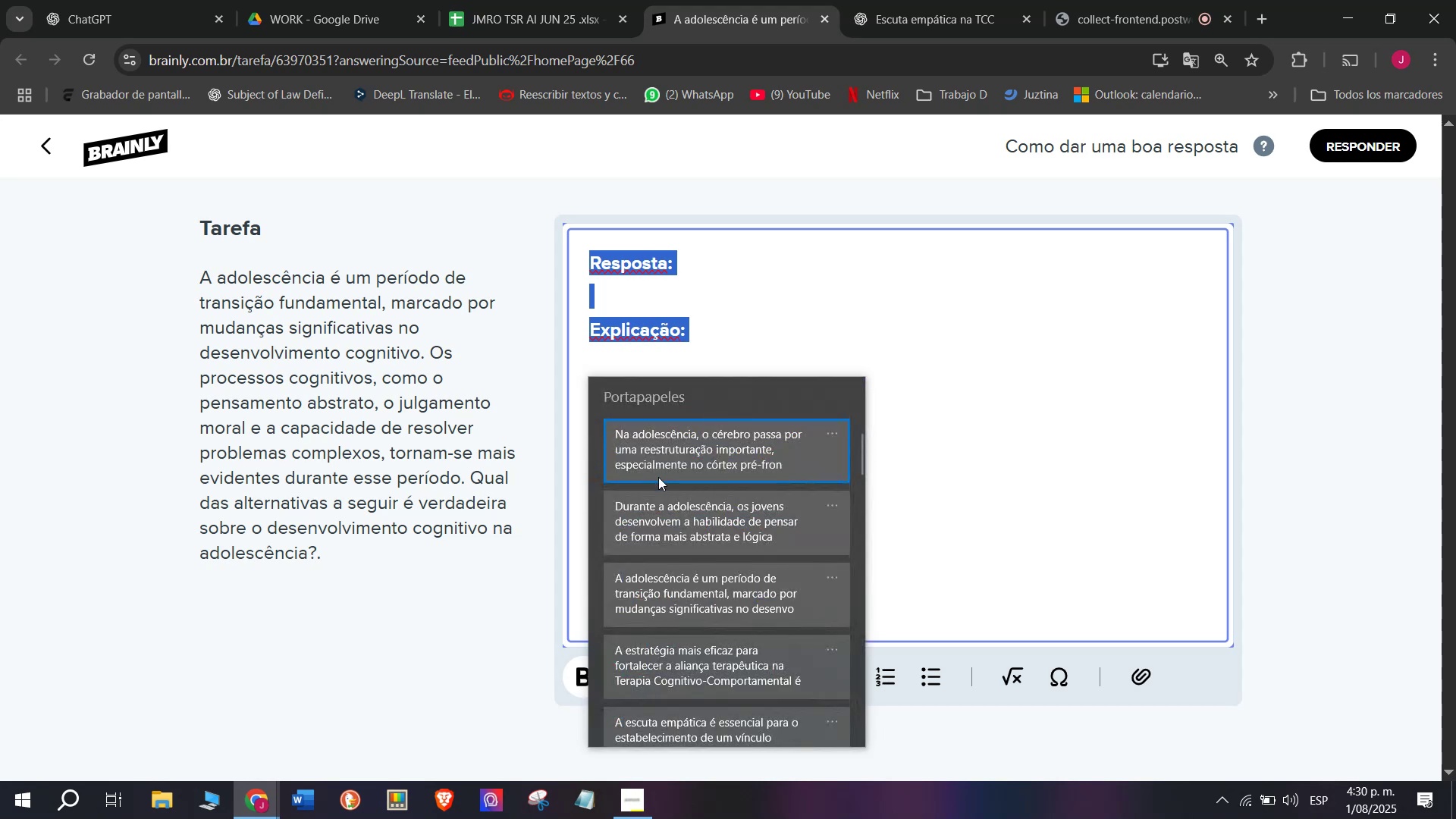 
left_click([654, 515])
 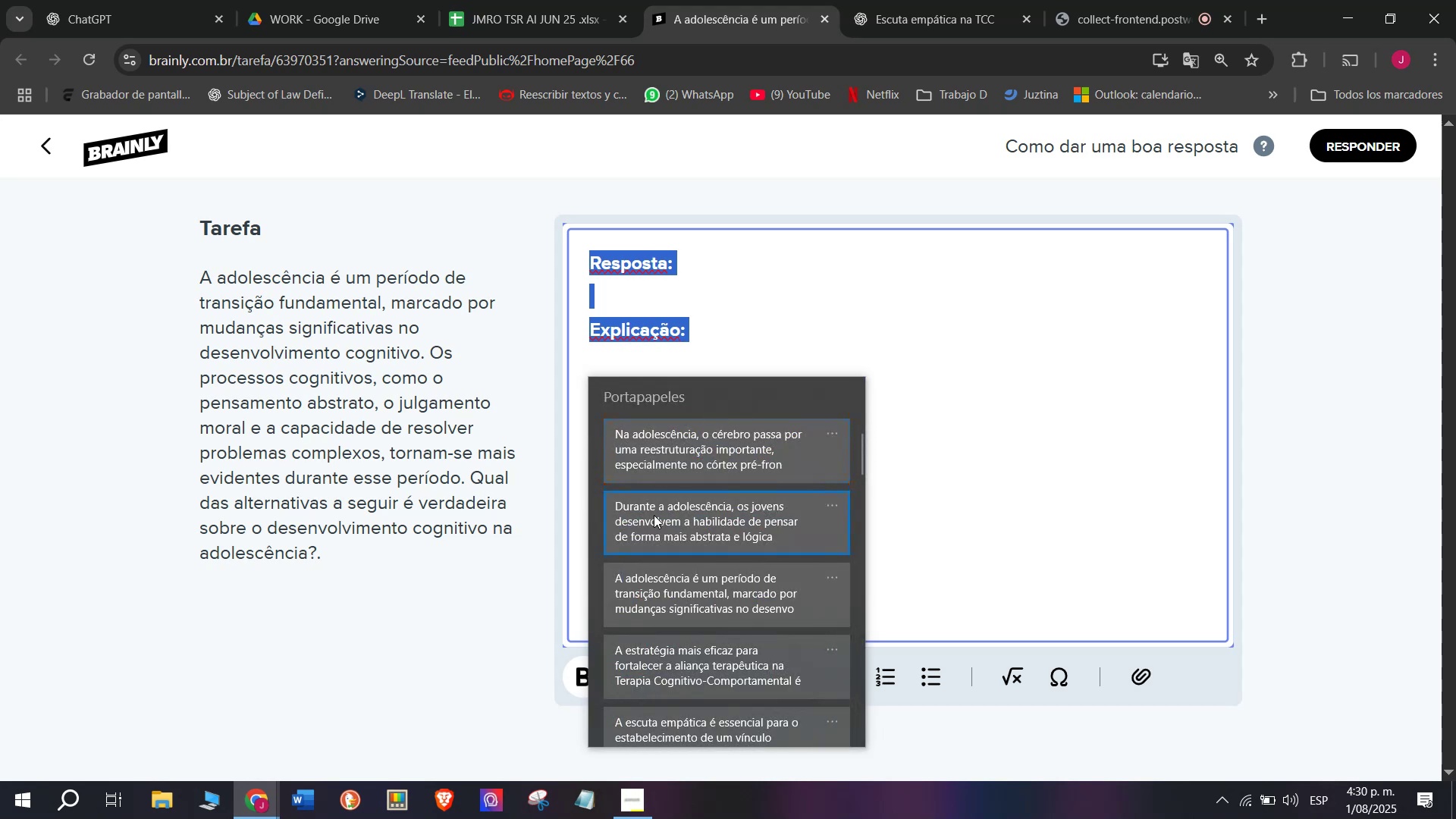 
key(Control+ControlLeft)
 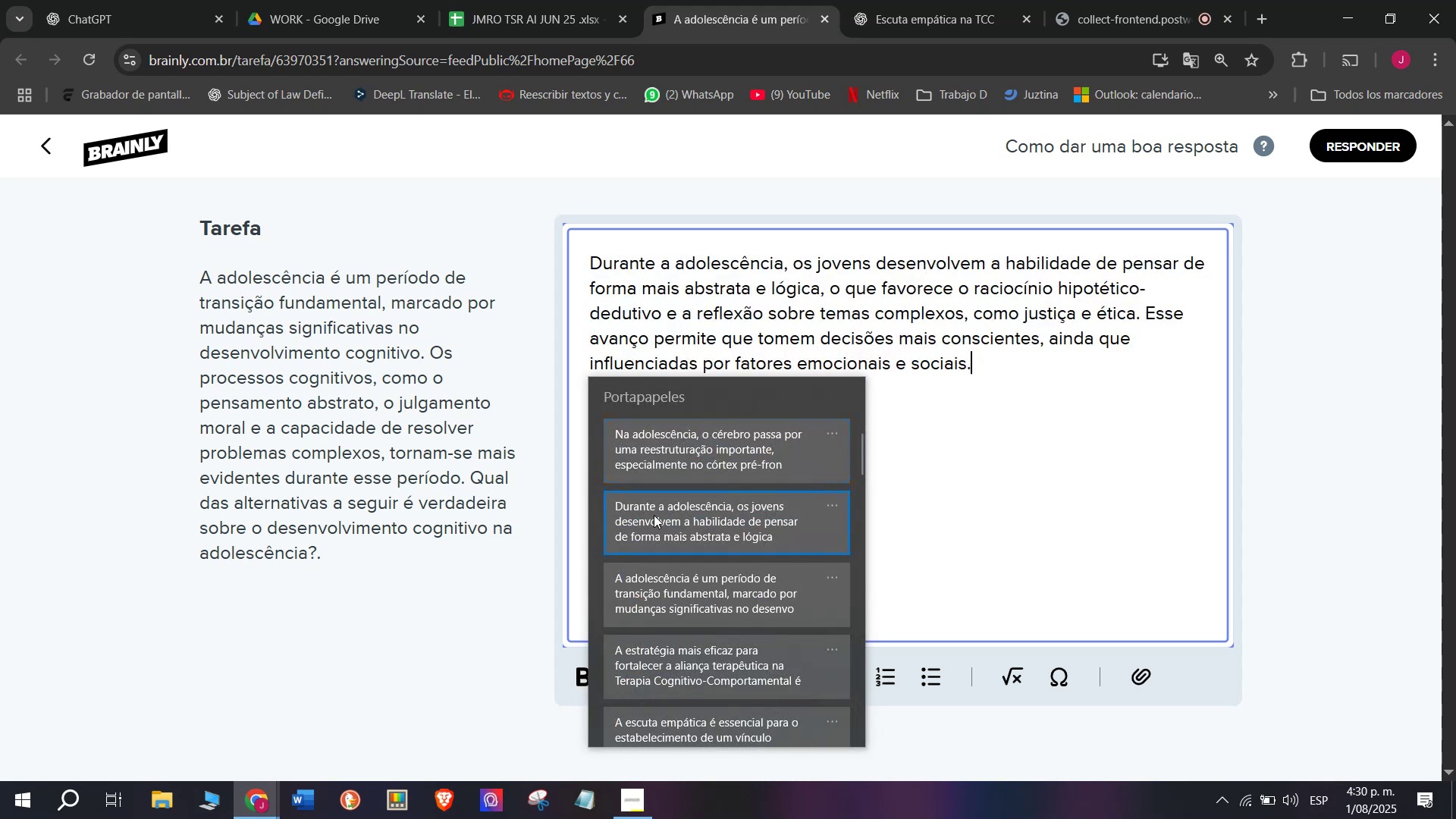 
key(Control+V)
 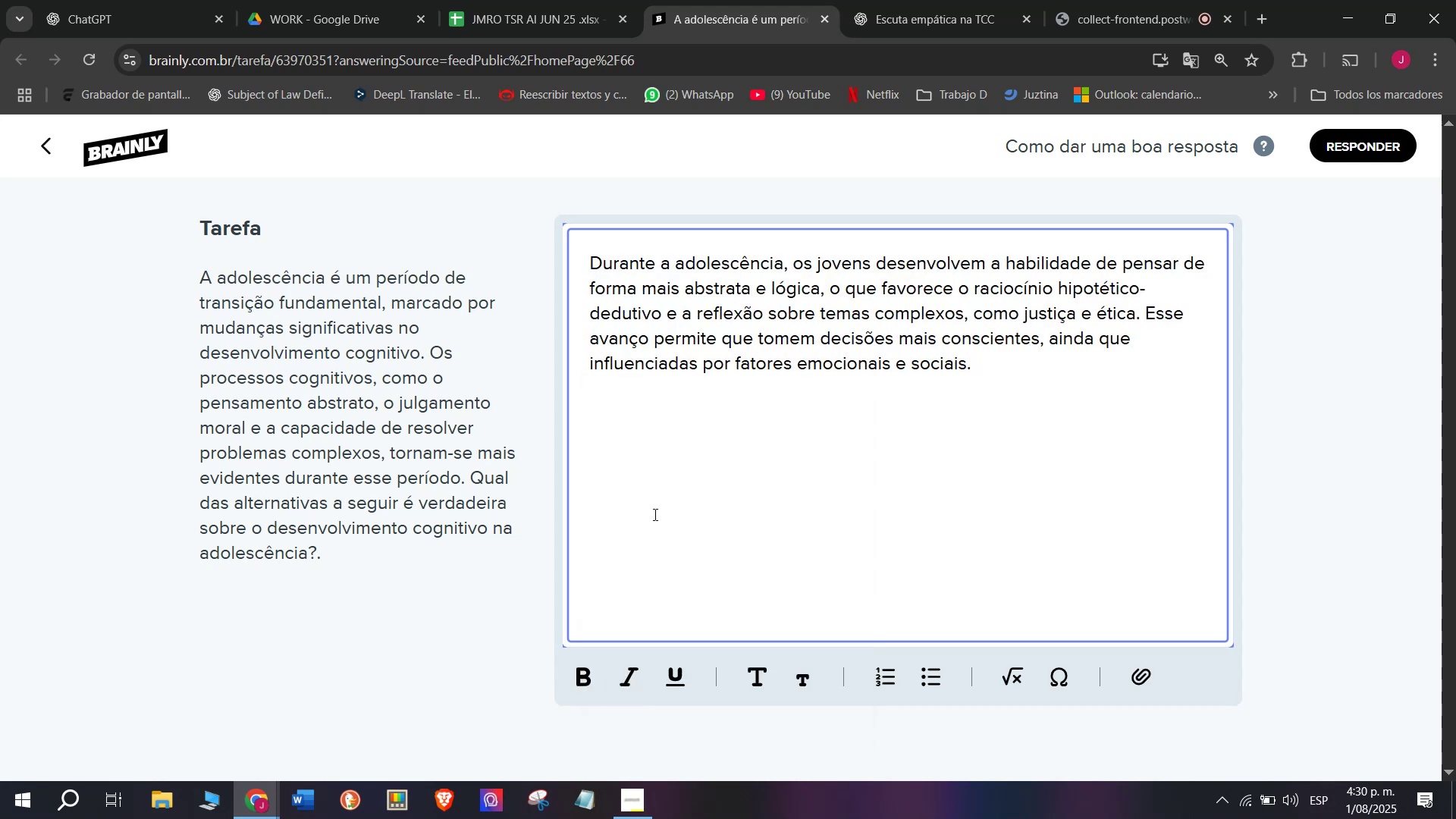 
key(Enter)
 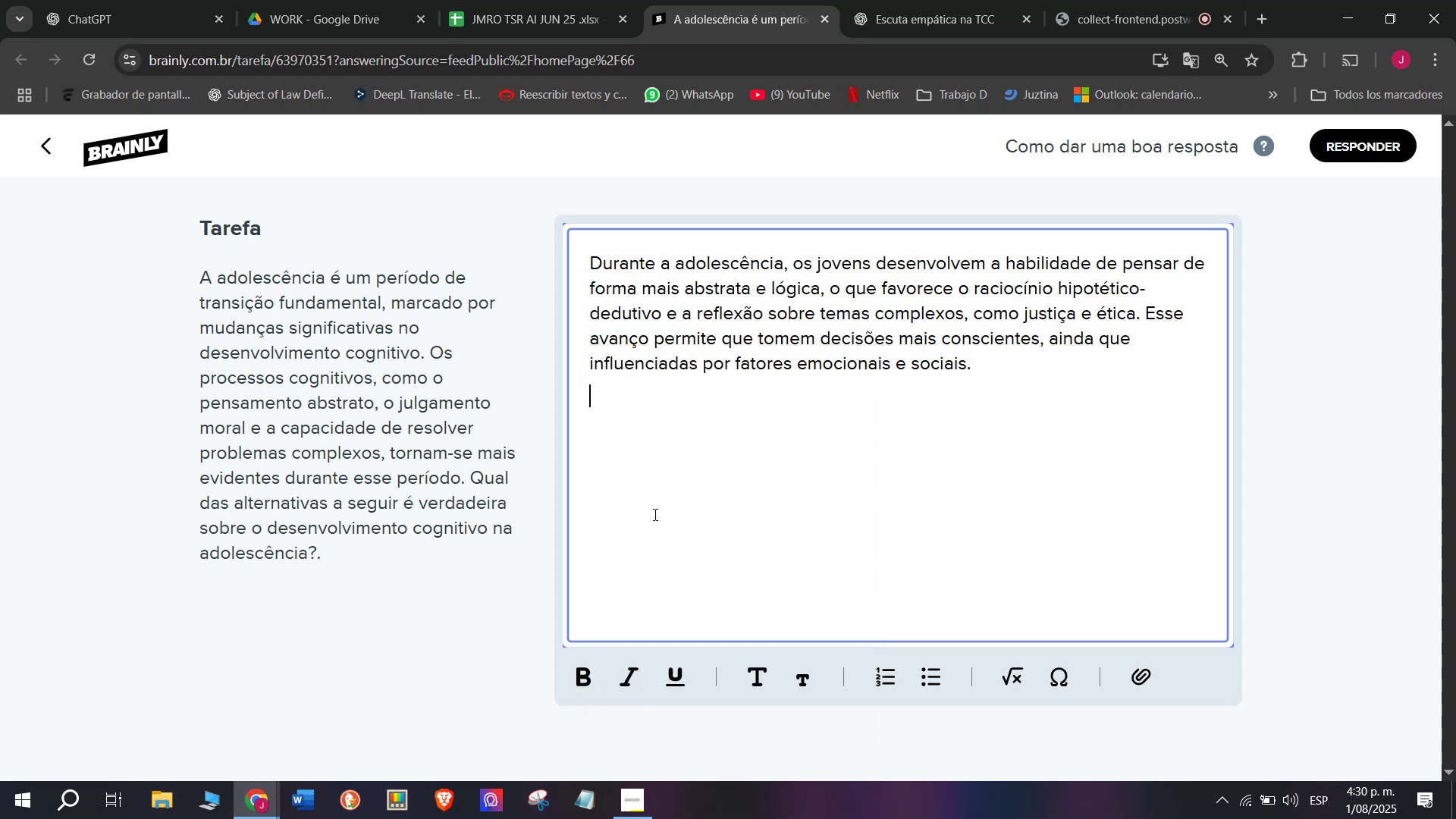 
key(Enter)
 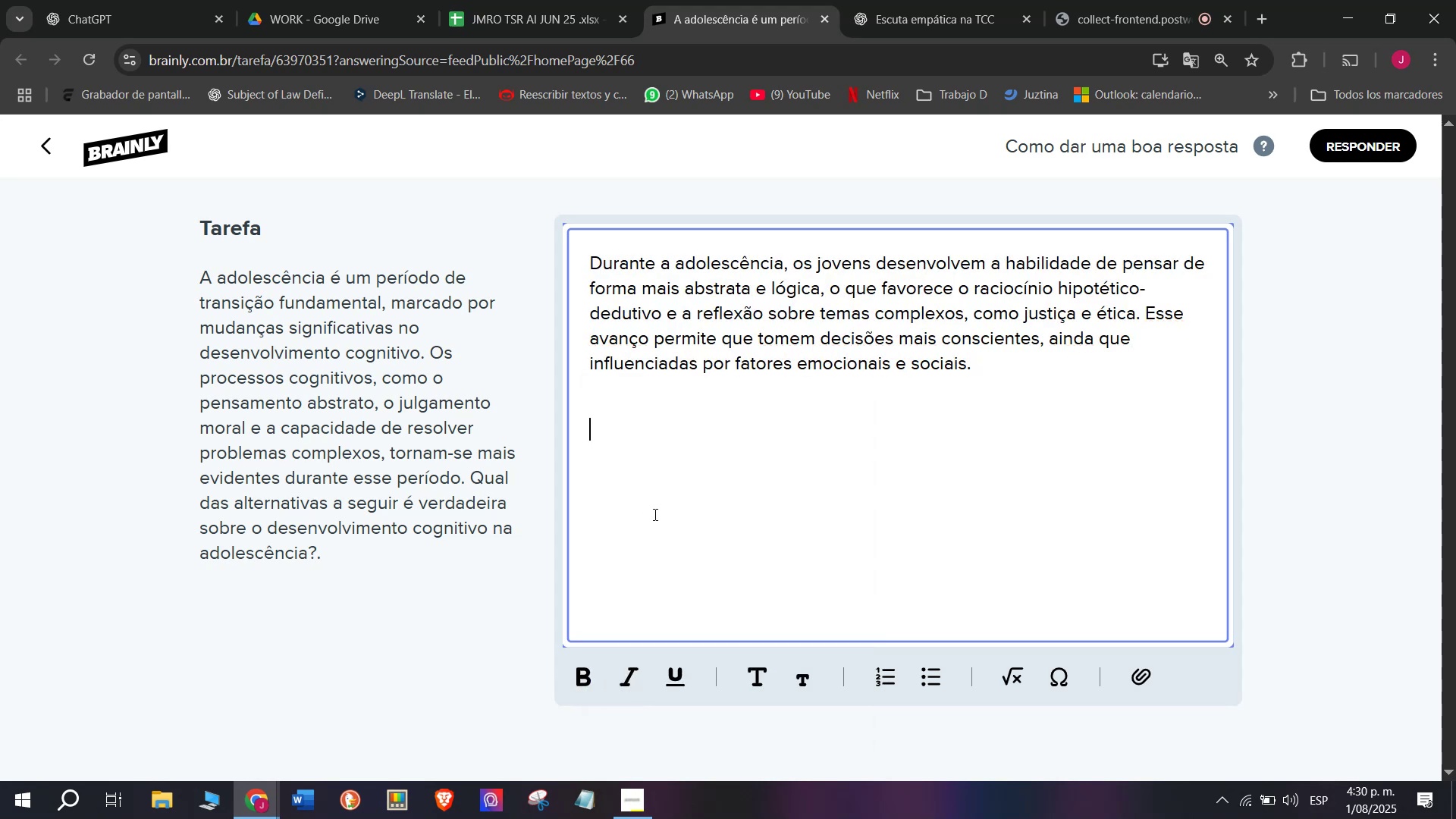 
key(Meta+V)
 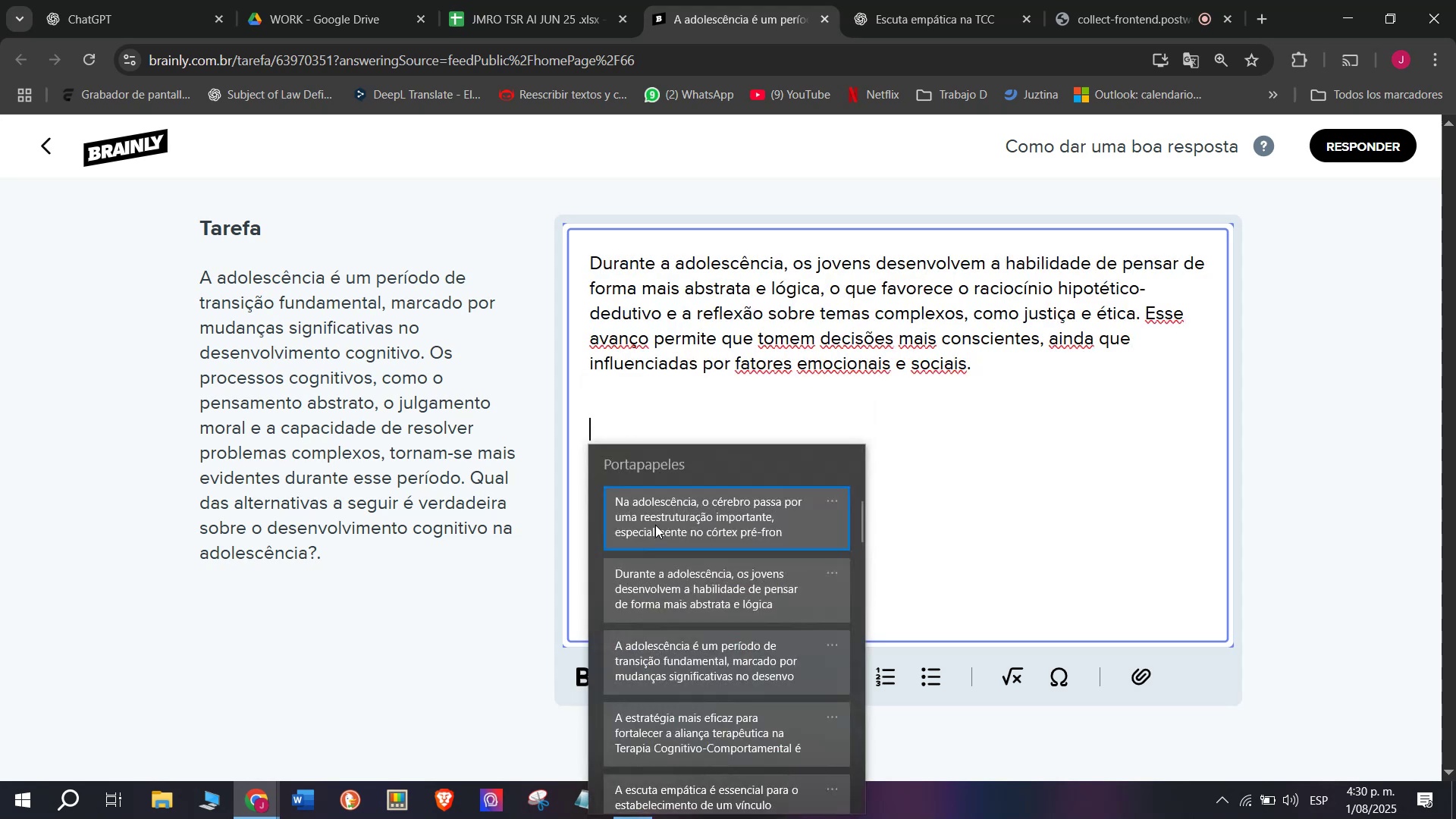 
key(Control+ControlLeft)
 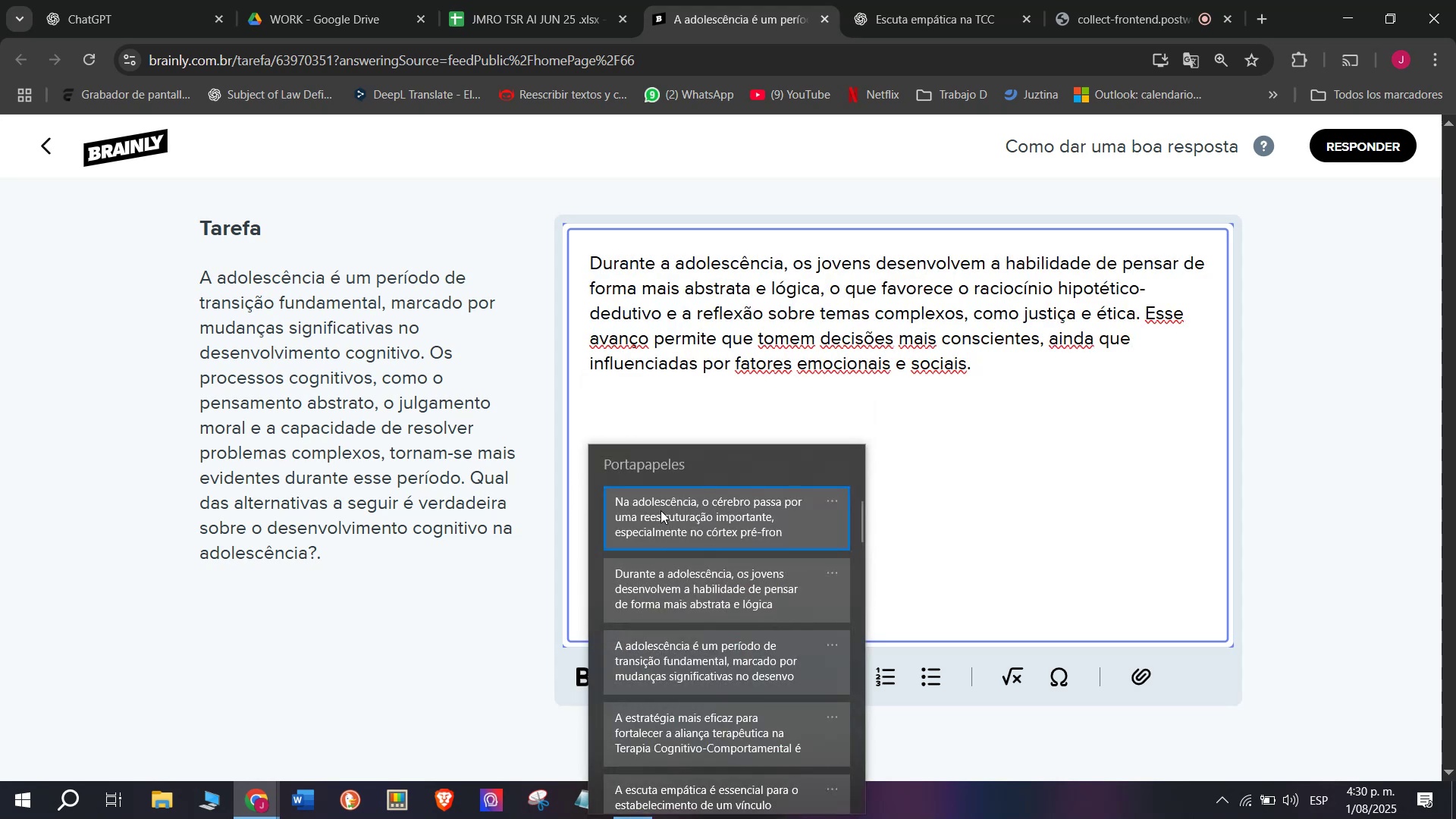 
key(Control+V)
 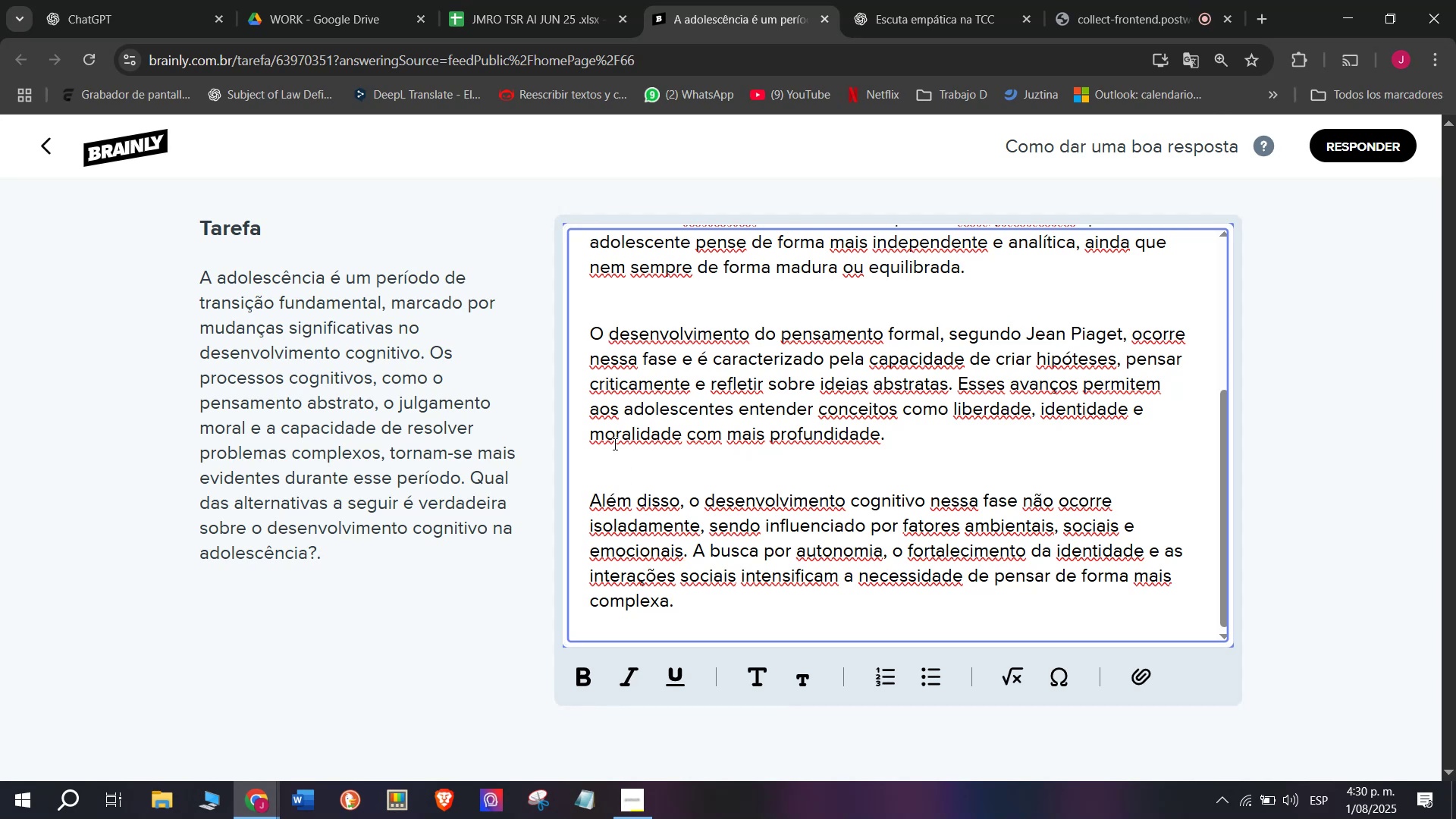 
wait(13.46)
 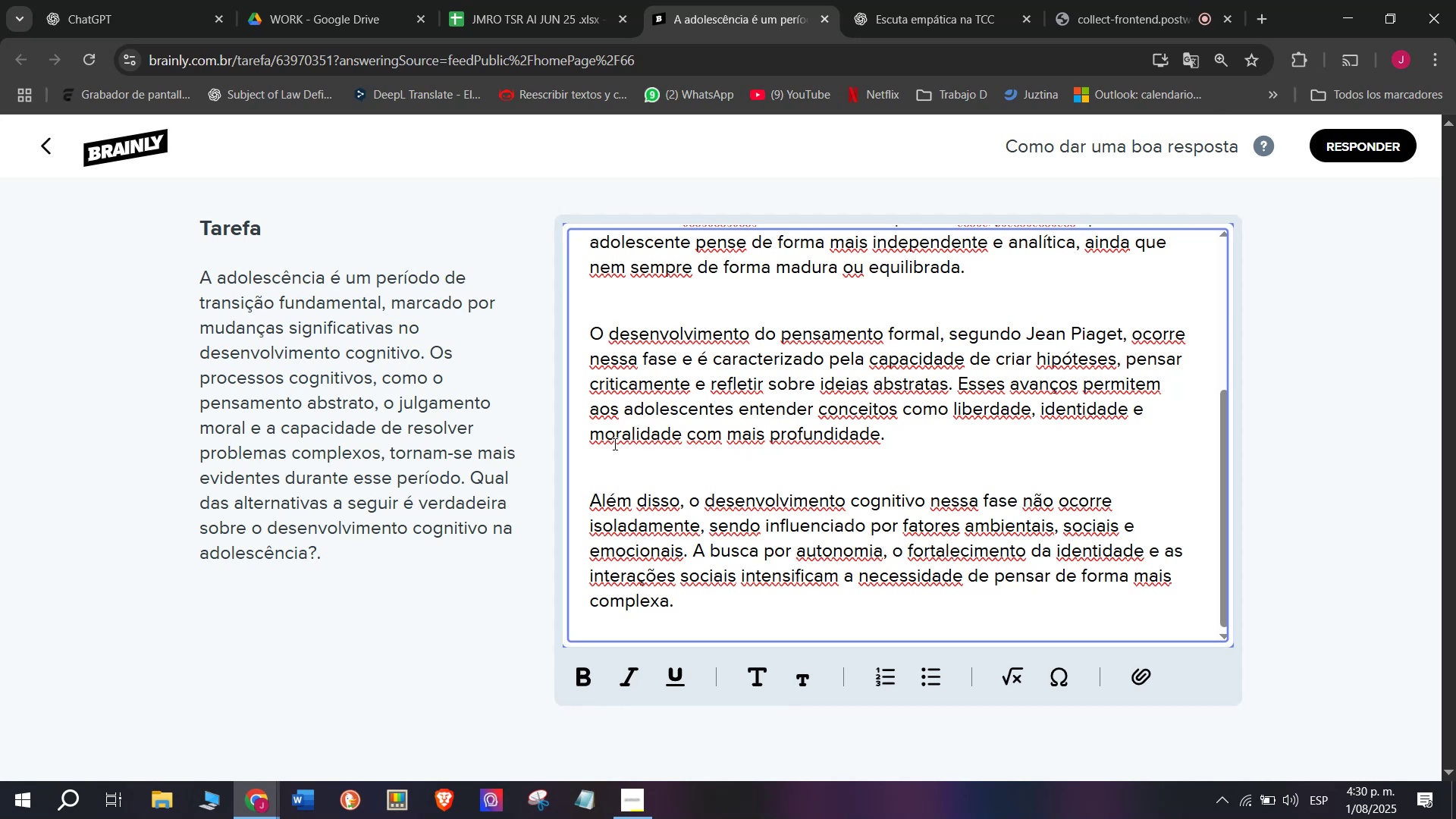 
scroll: coordinate [693, 514], scroll_direction: down, amount: 1.0
 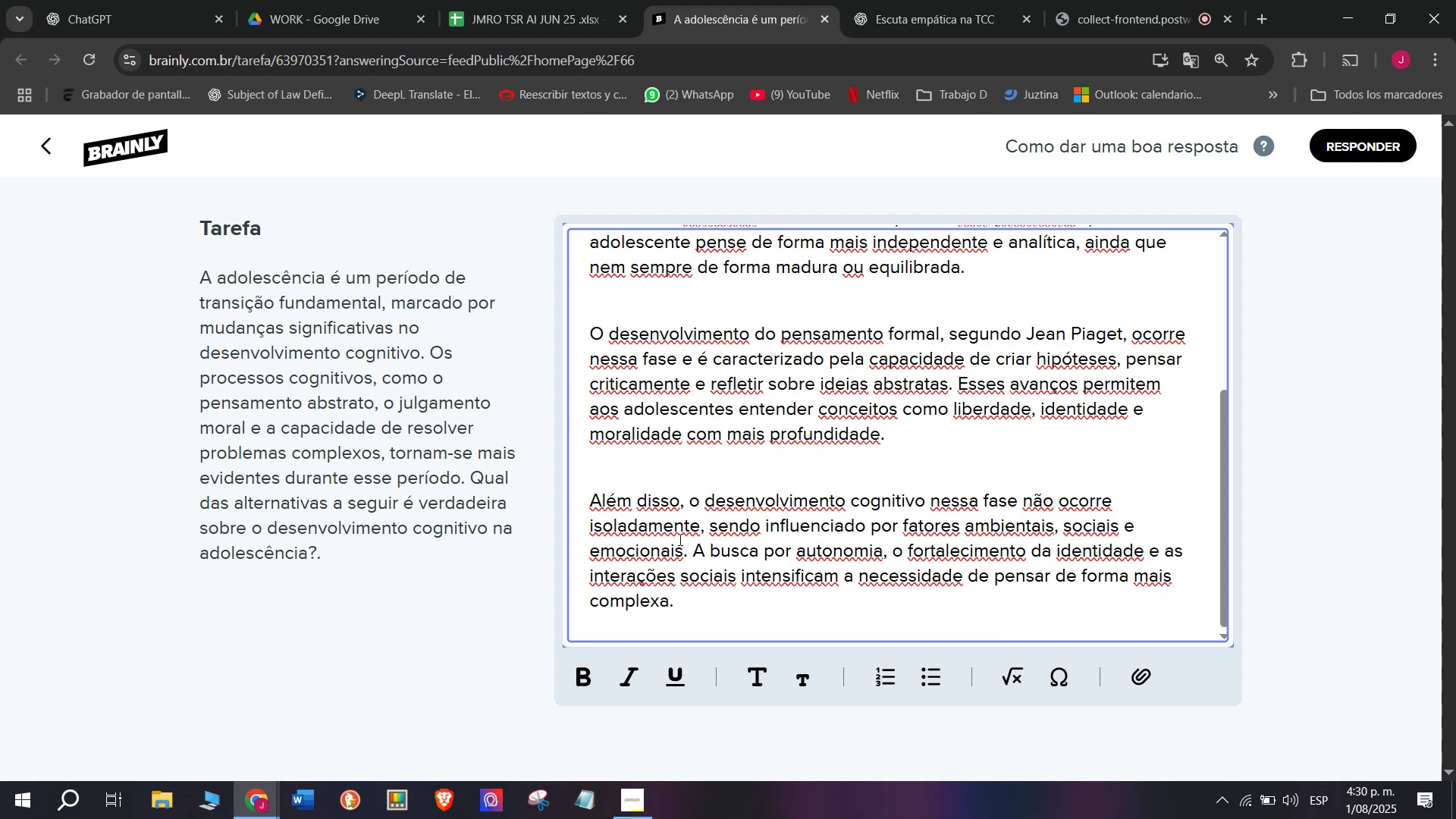 
wait(10.43)
 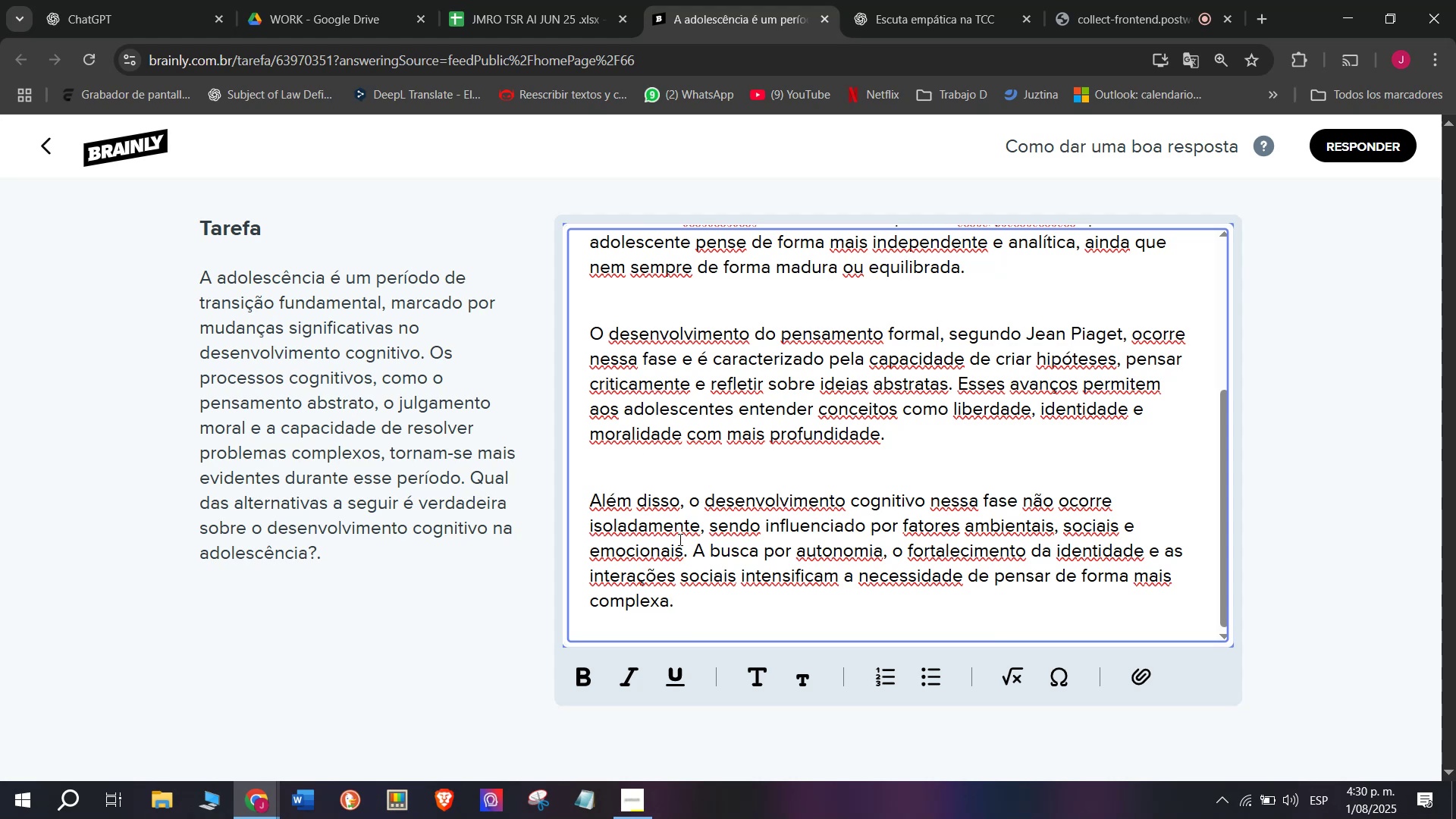 
scroll: coordinate [836, 463], scroll_direction: down, amount: 1.0
 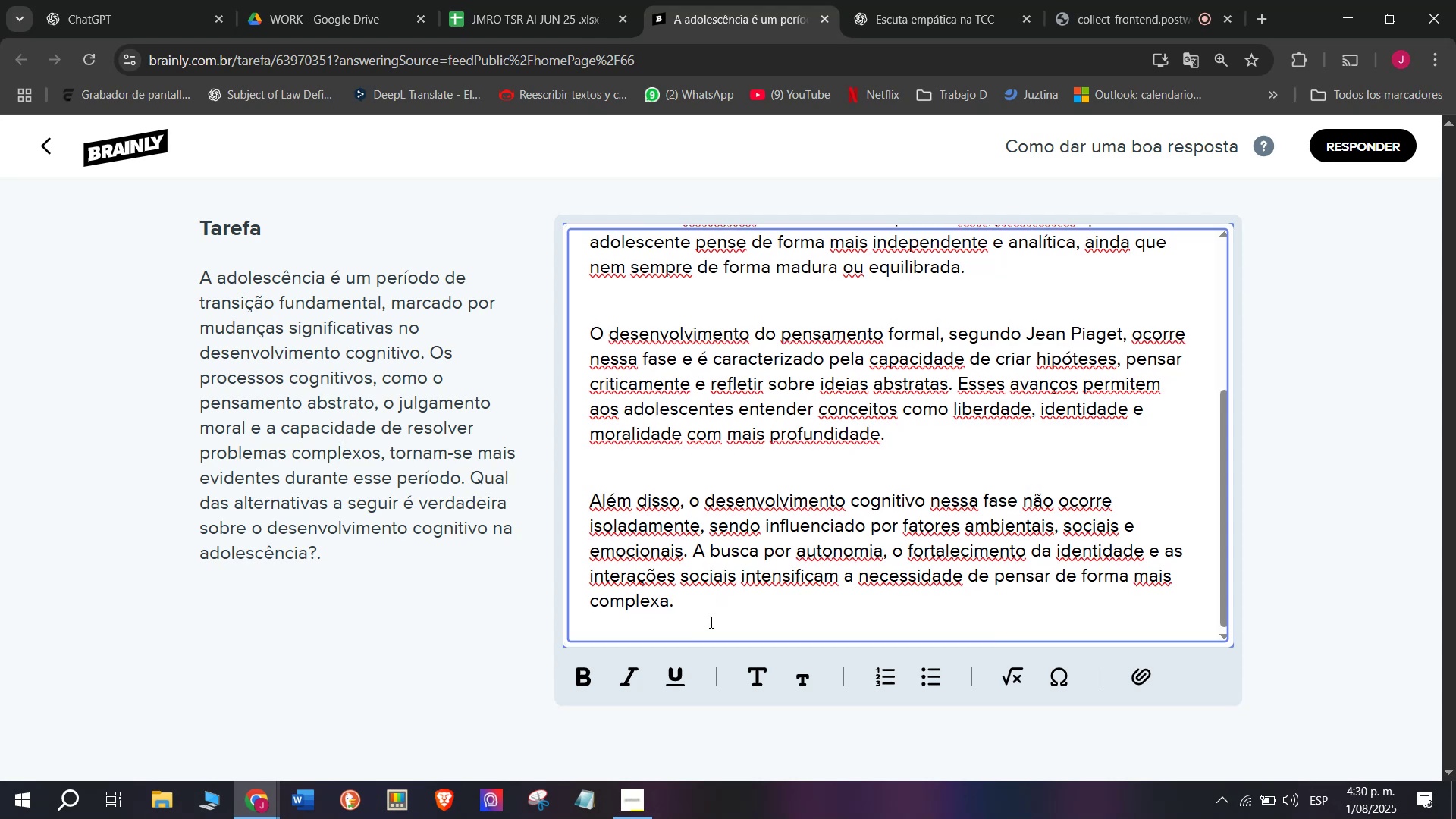 
left_click_drag(start_coordinate=[700, 613], to_coordinate=[437, 49])
 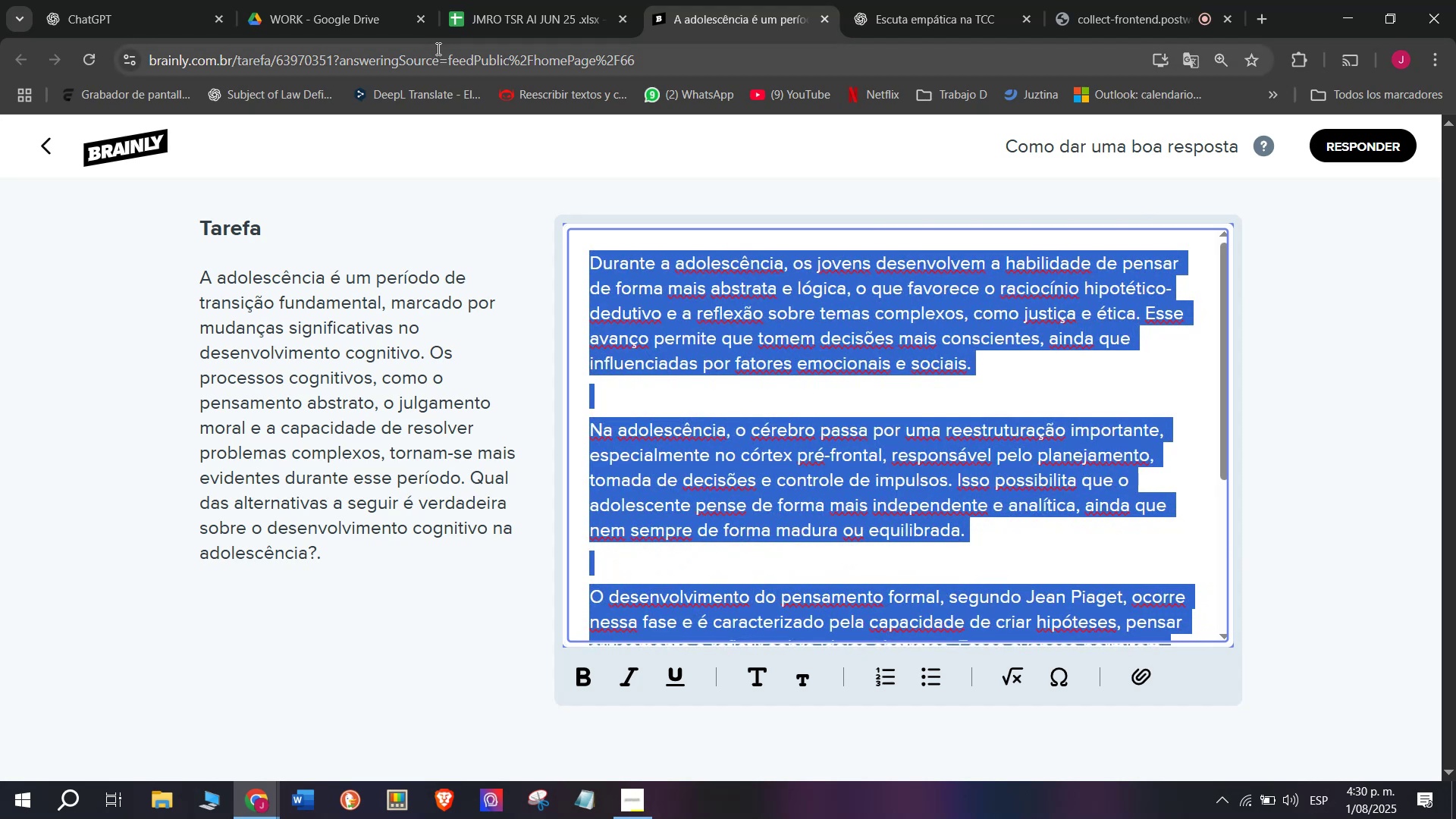 
key(Control+C)
 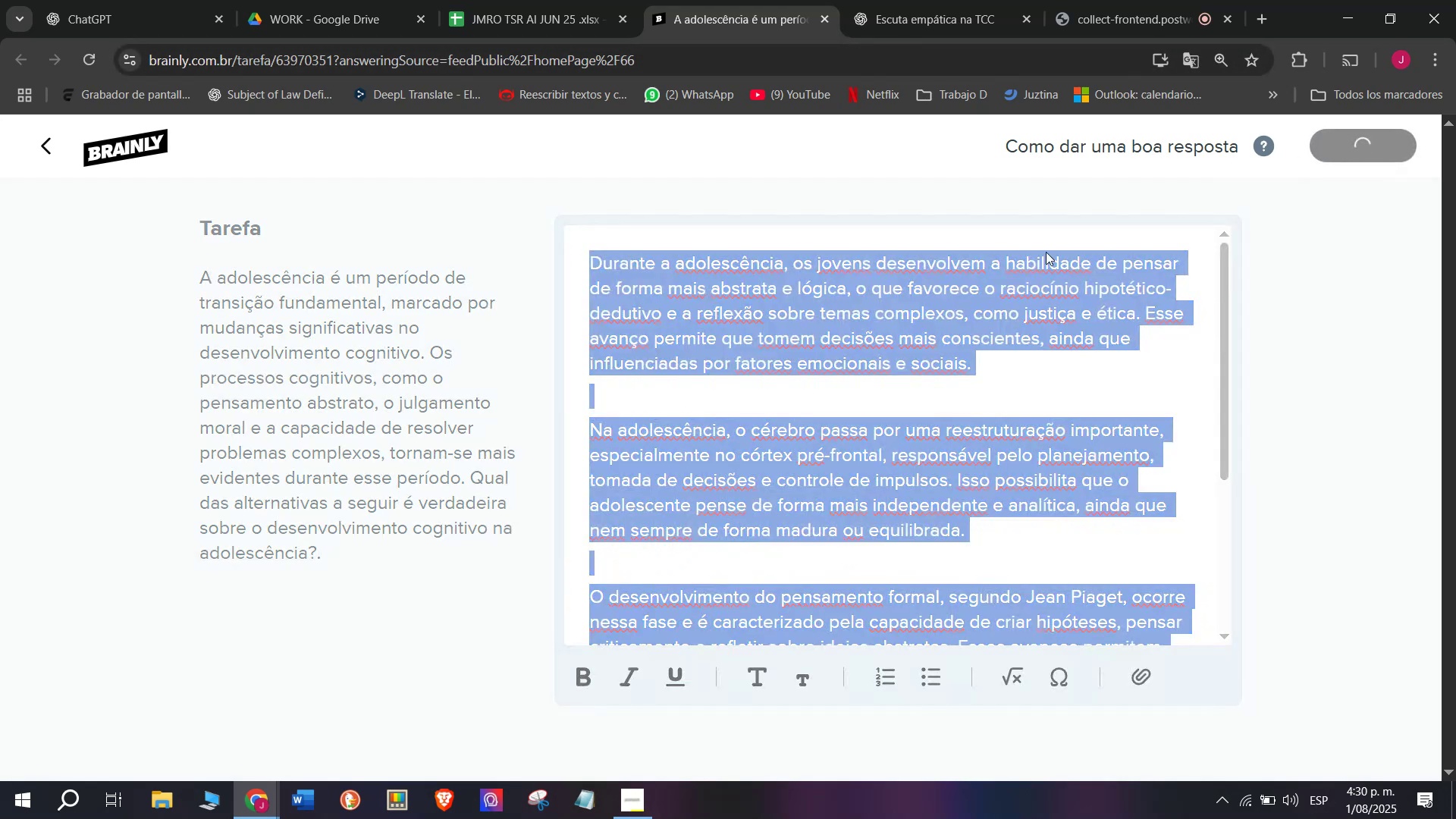 
left_click([551, 0])
 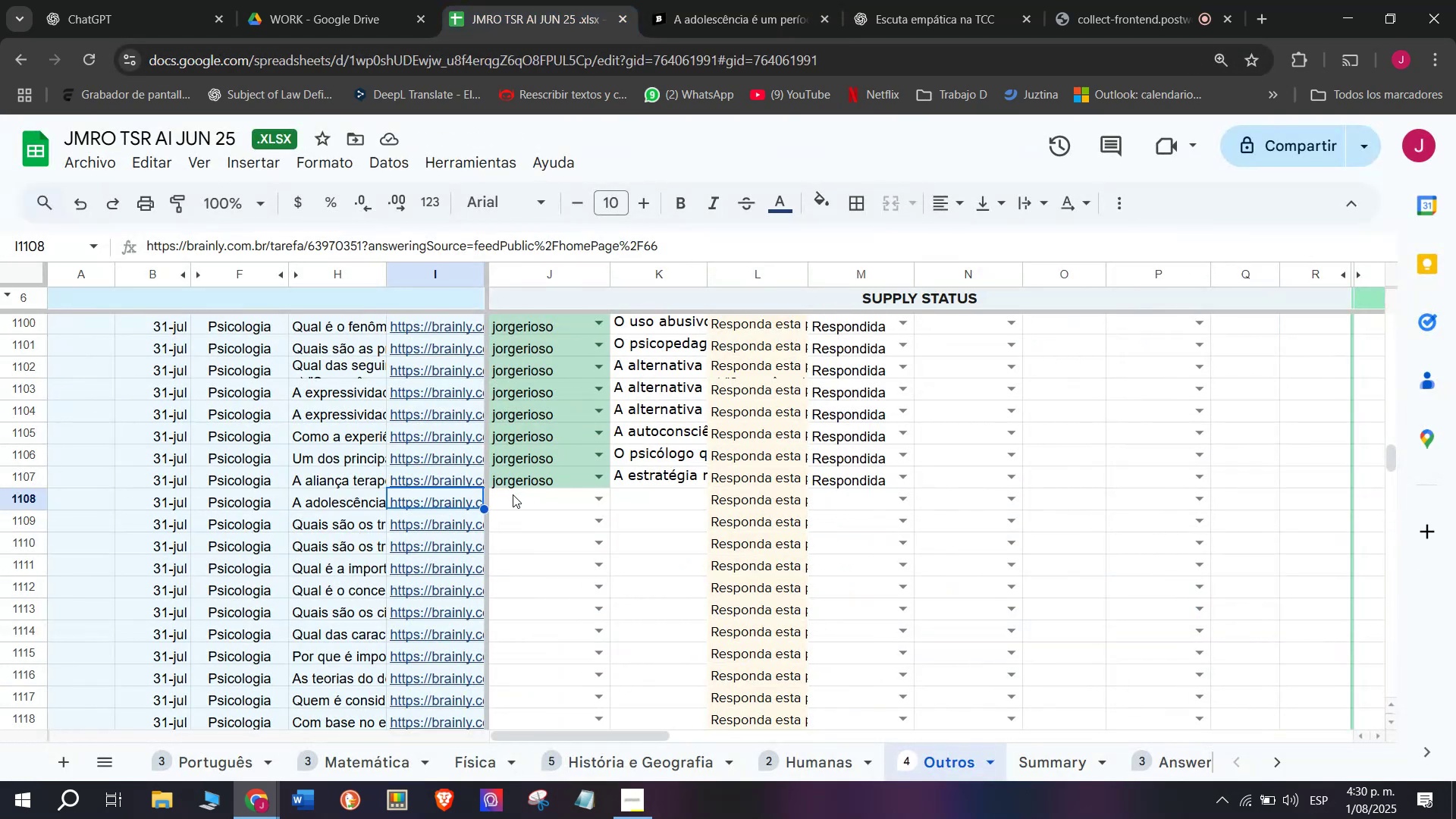 
left_click([510, 497])
 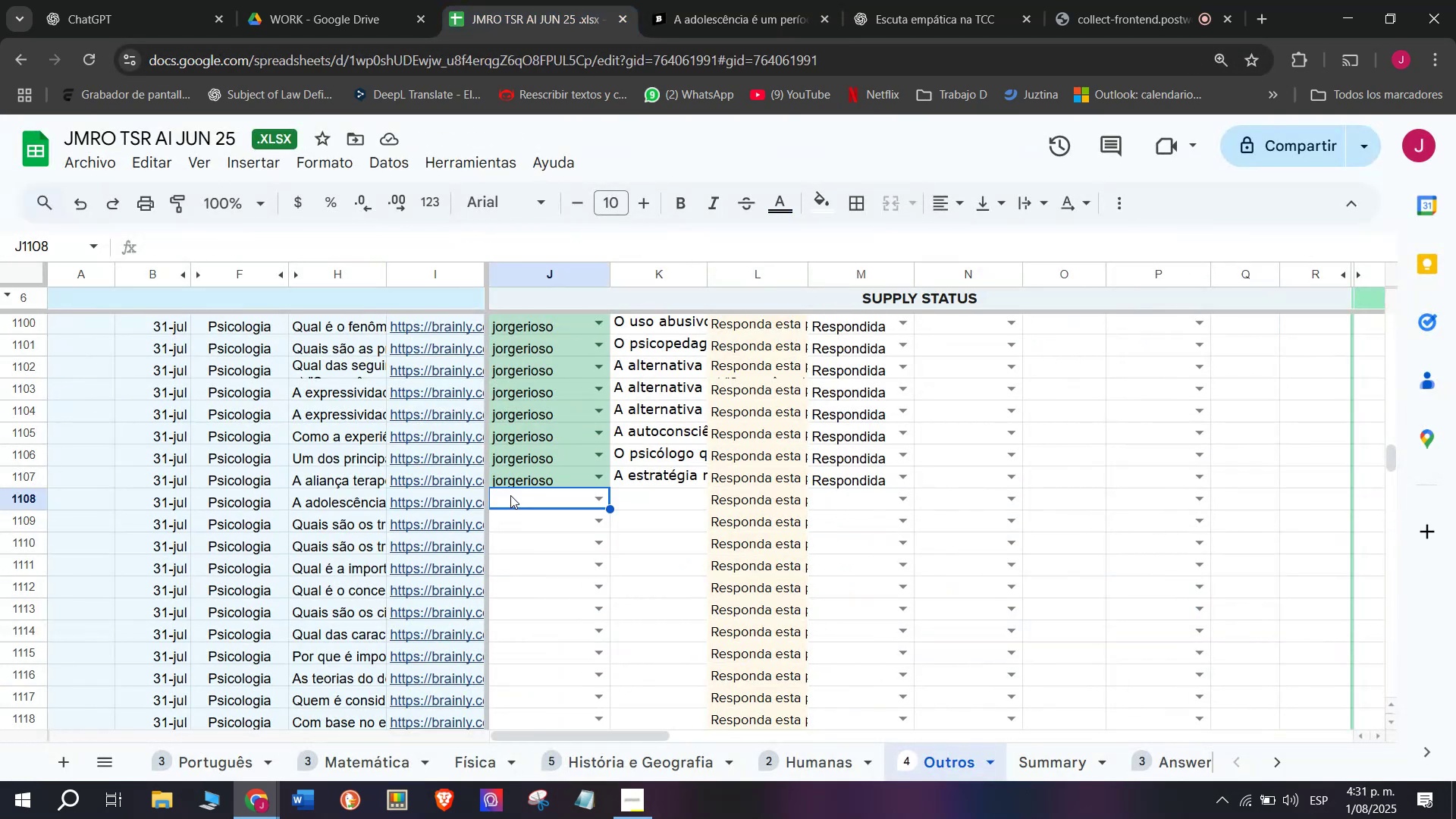 
key(J)
 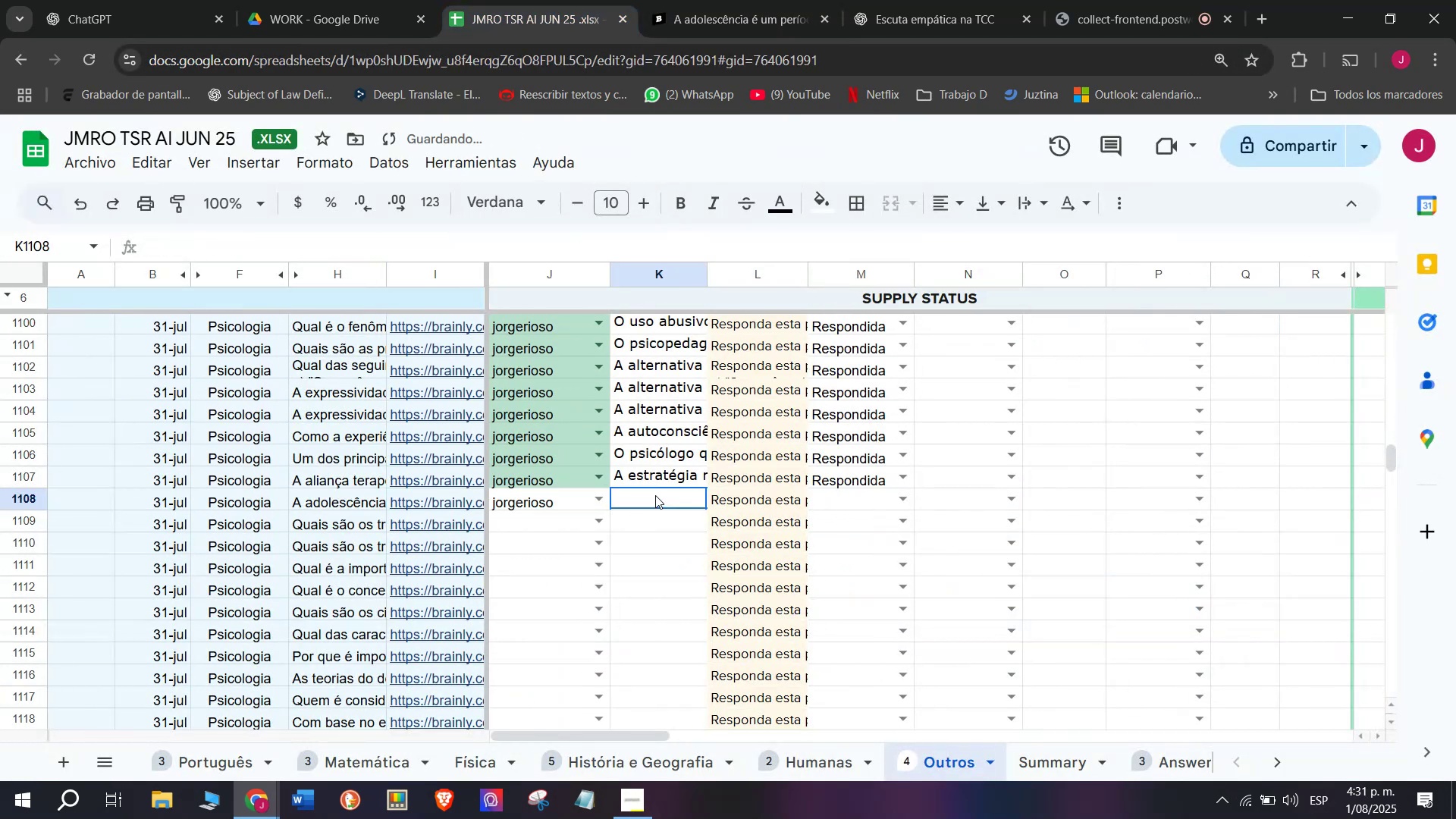 
key(Control+V)
 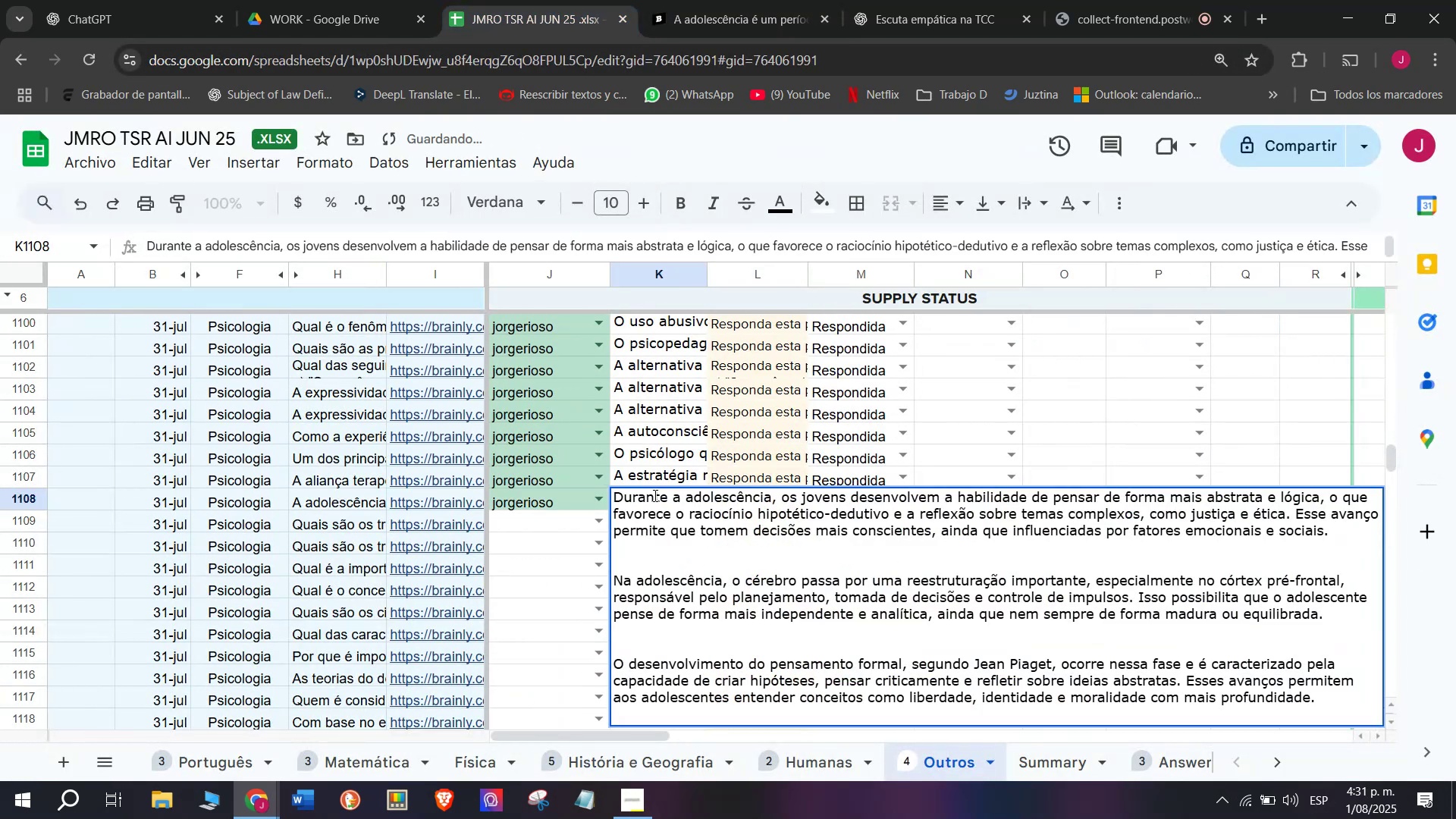 
key(Enter)
 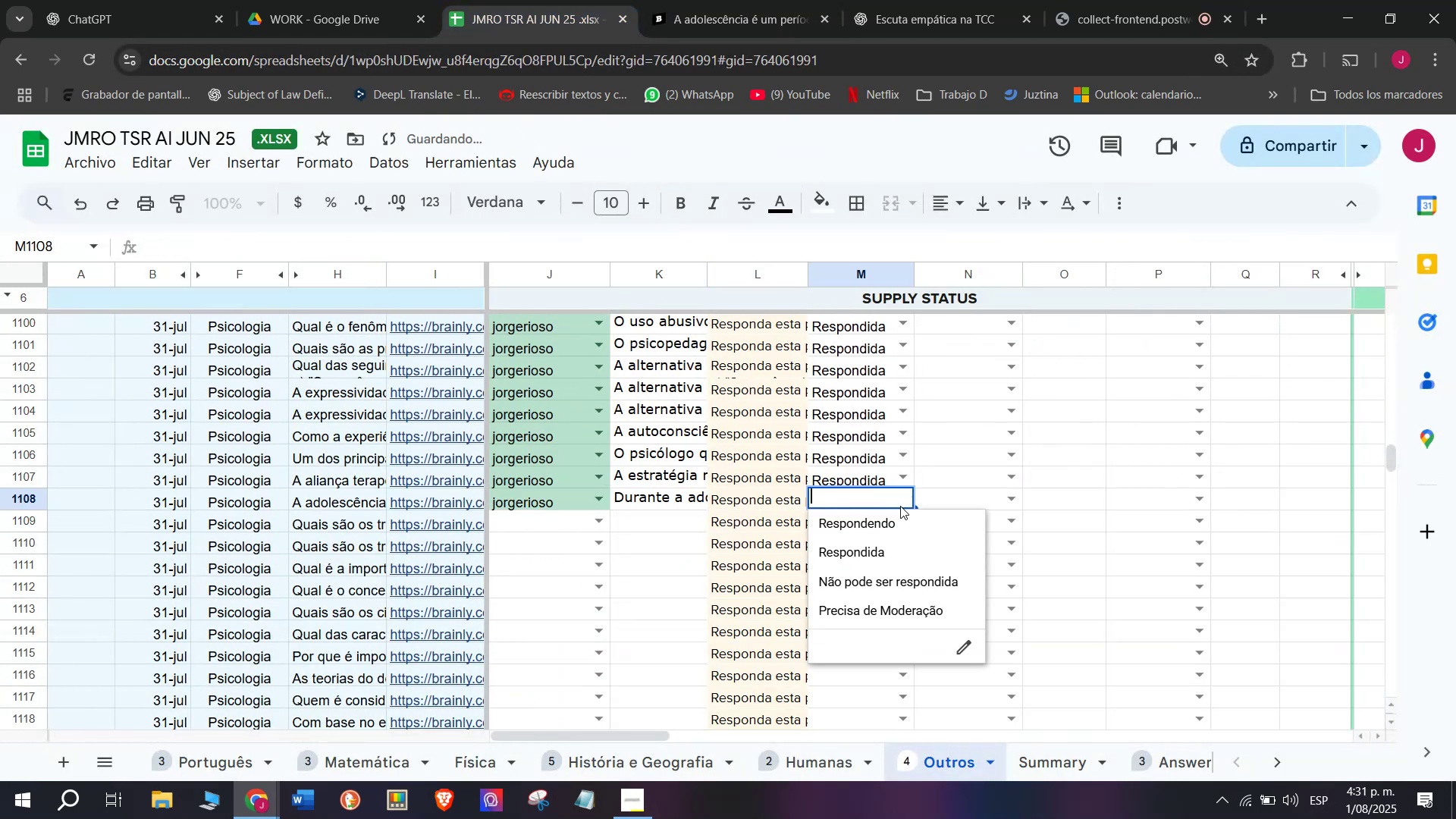 
double_click([859, 550])
 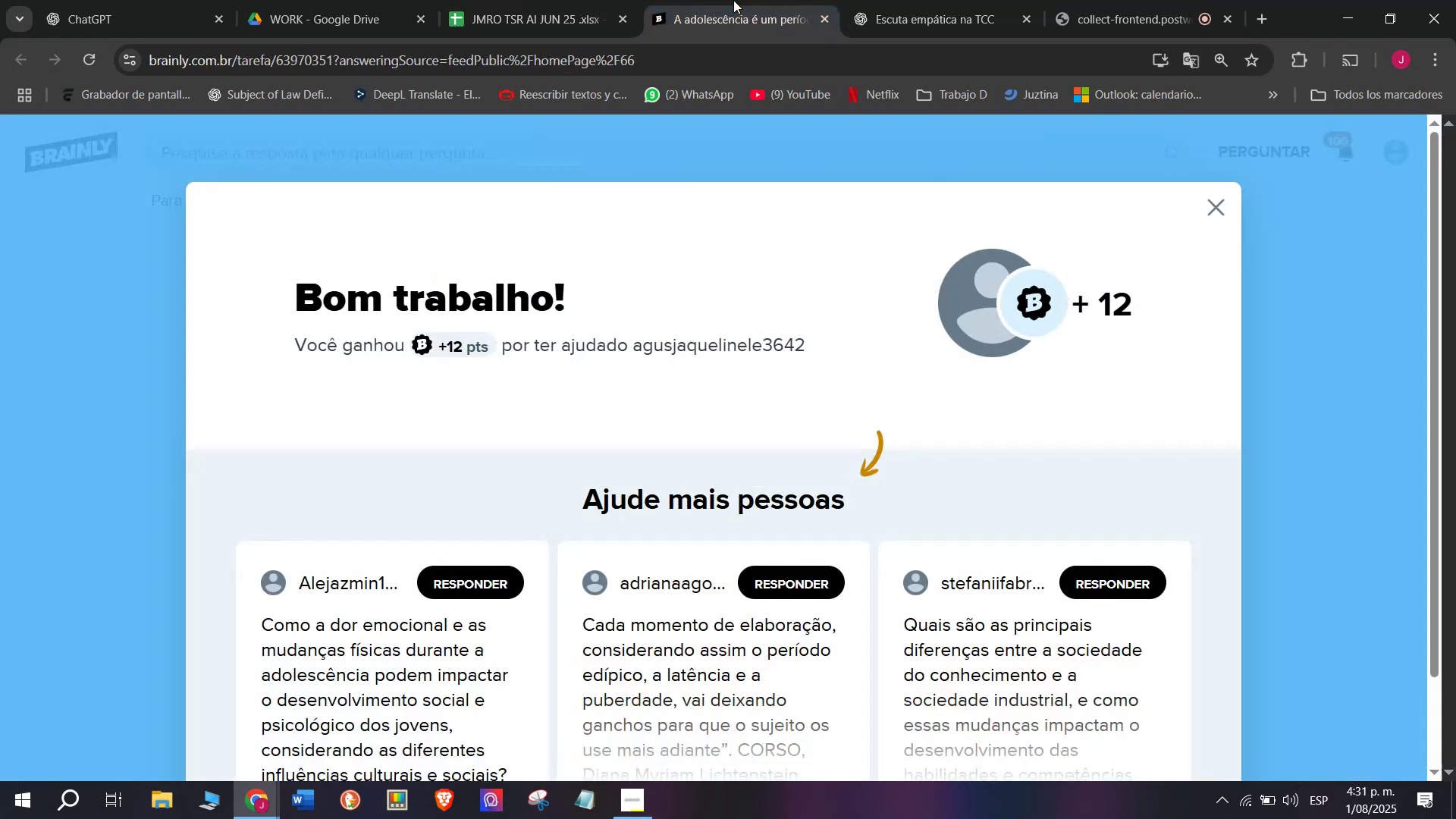 
wait(5.75)
 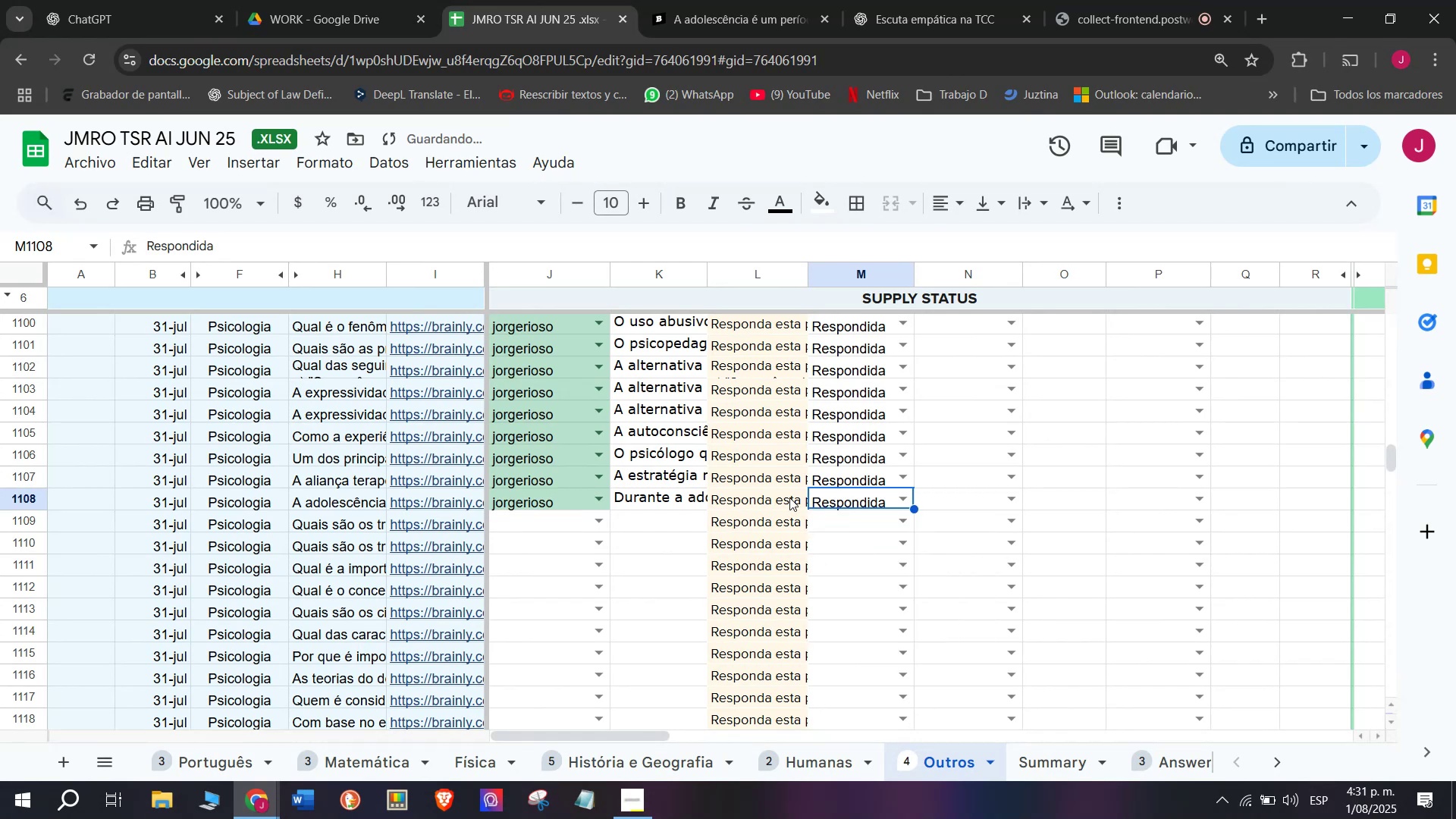 
double_click([563, 0])
 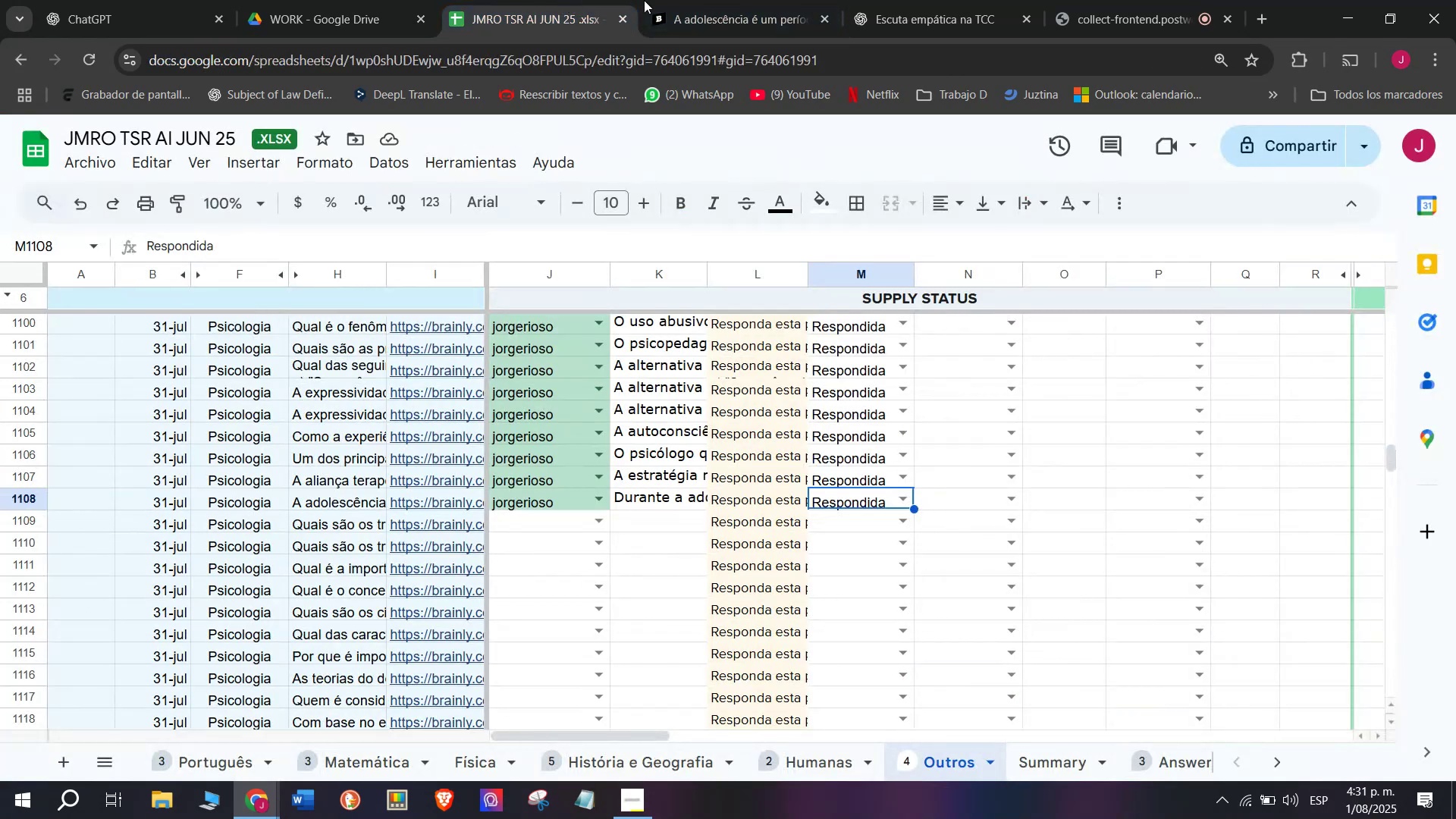 
left_click([726, 0])
 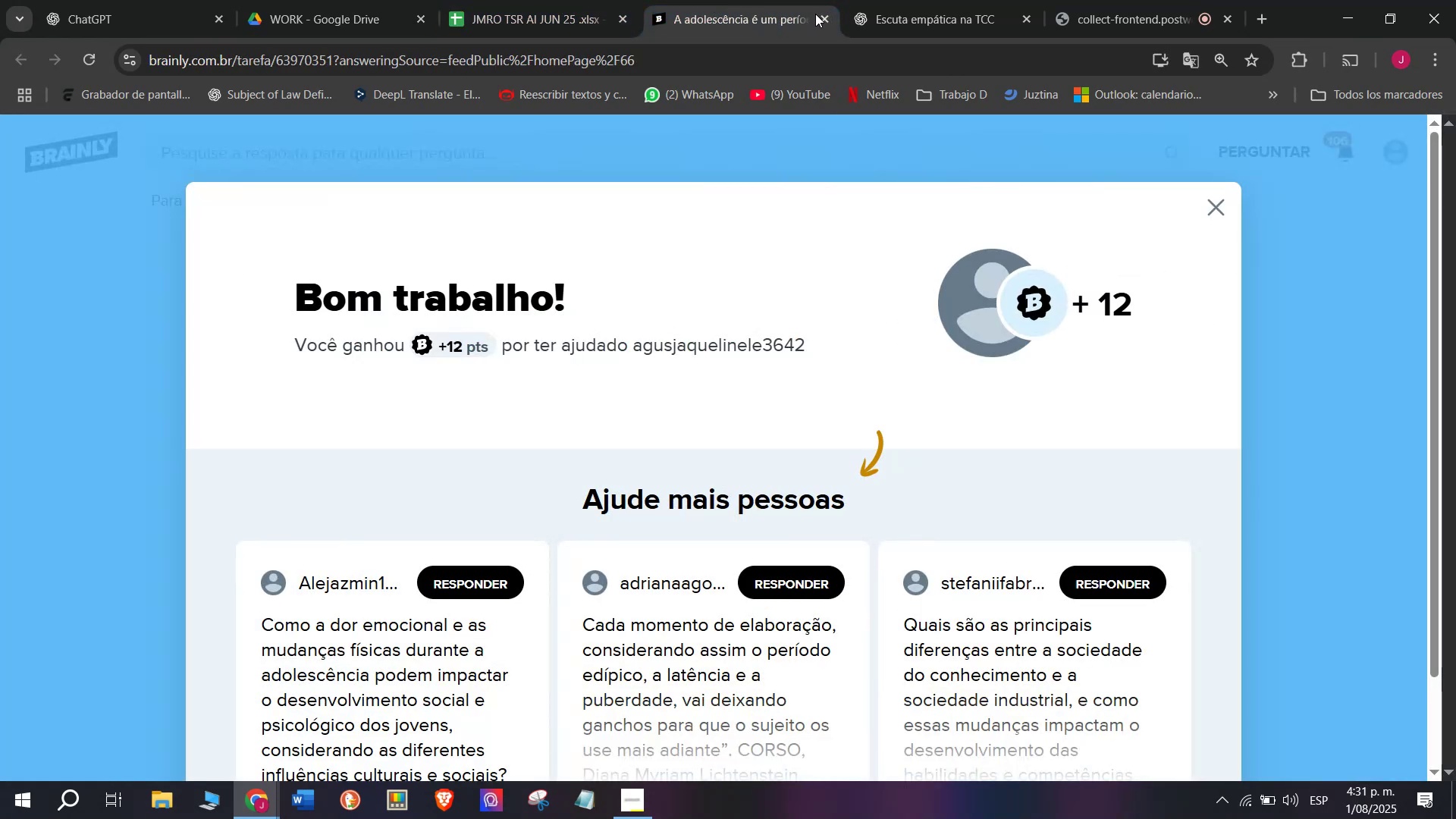 
double_click([546, 0])
 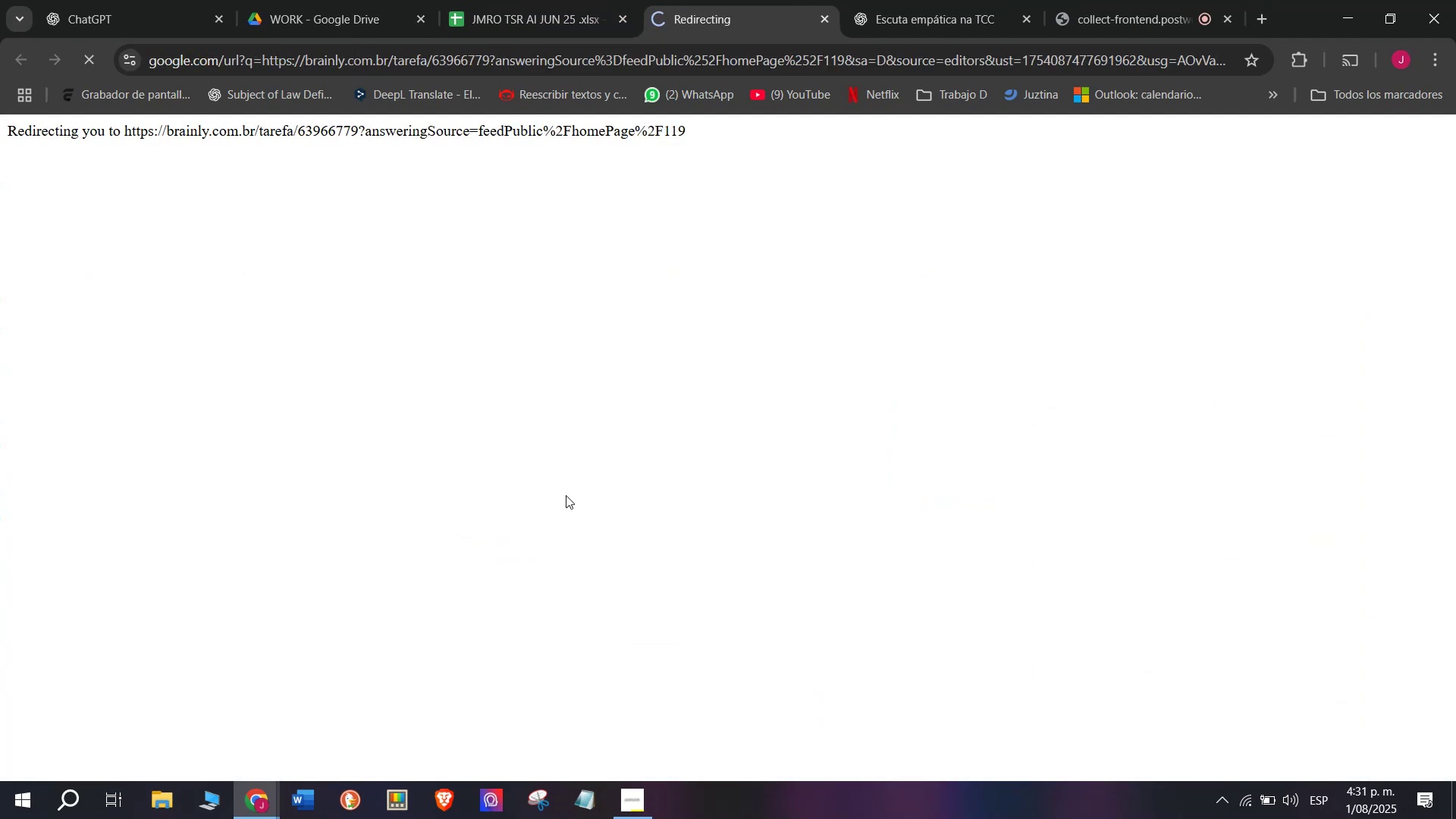 
wait(6.19)
 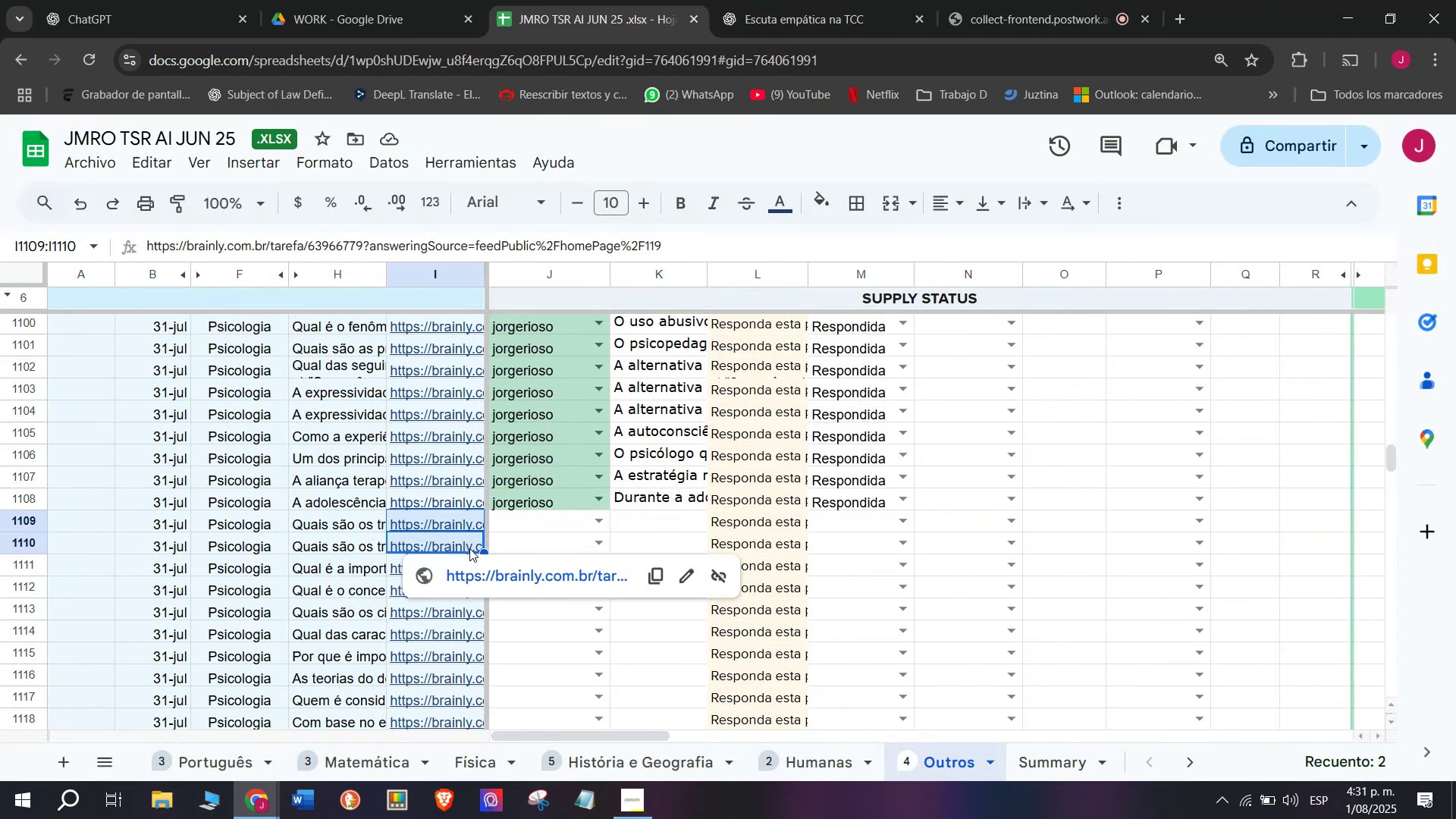 
left_click_drag(start_coordinate=[309, 430], to_coordinate=[211, 356])
 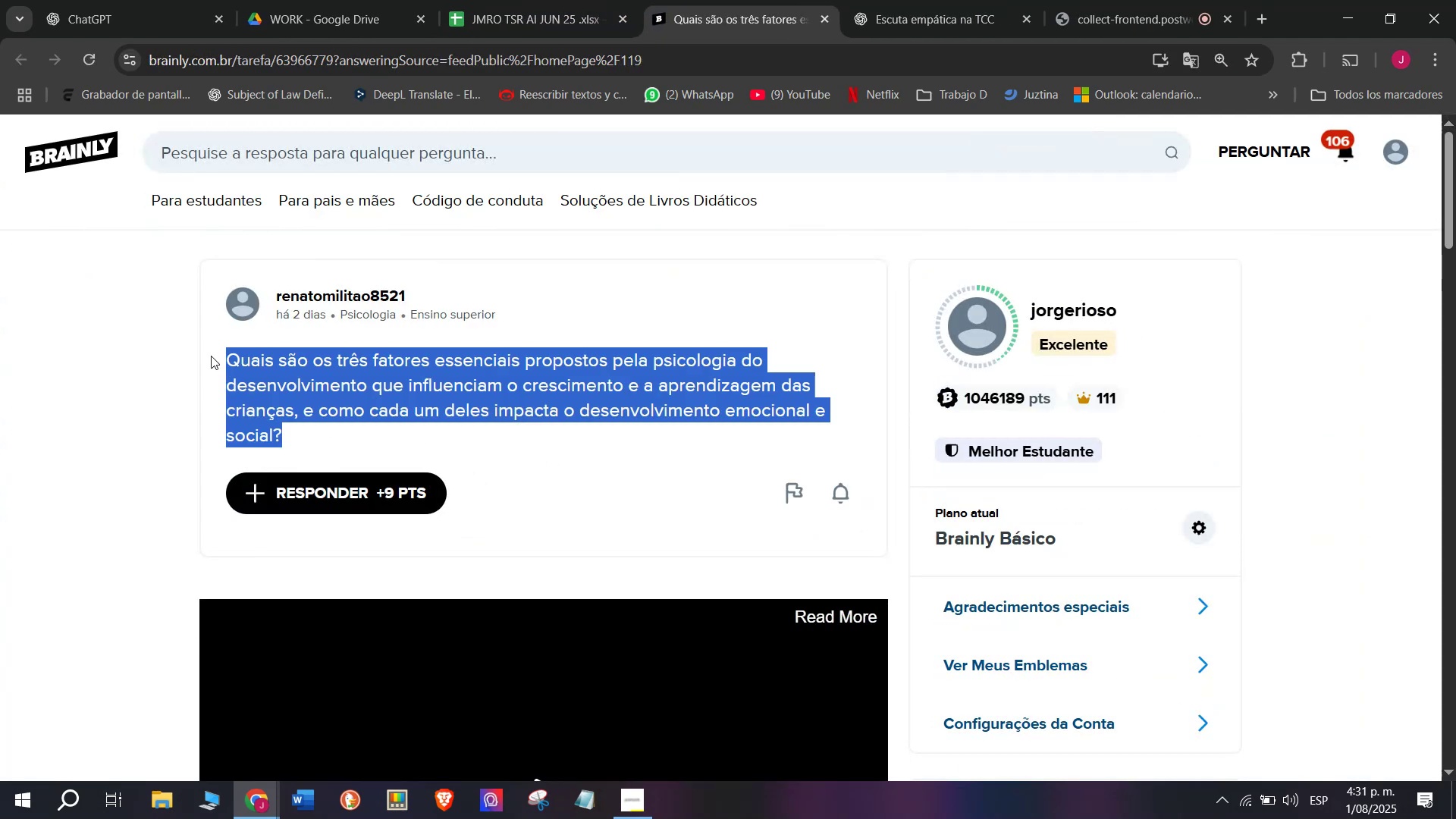 
key(Control+C)
 